 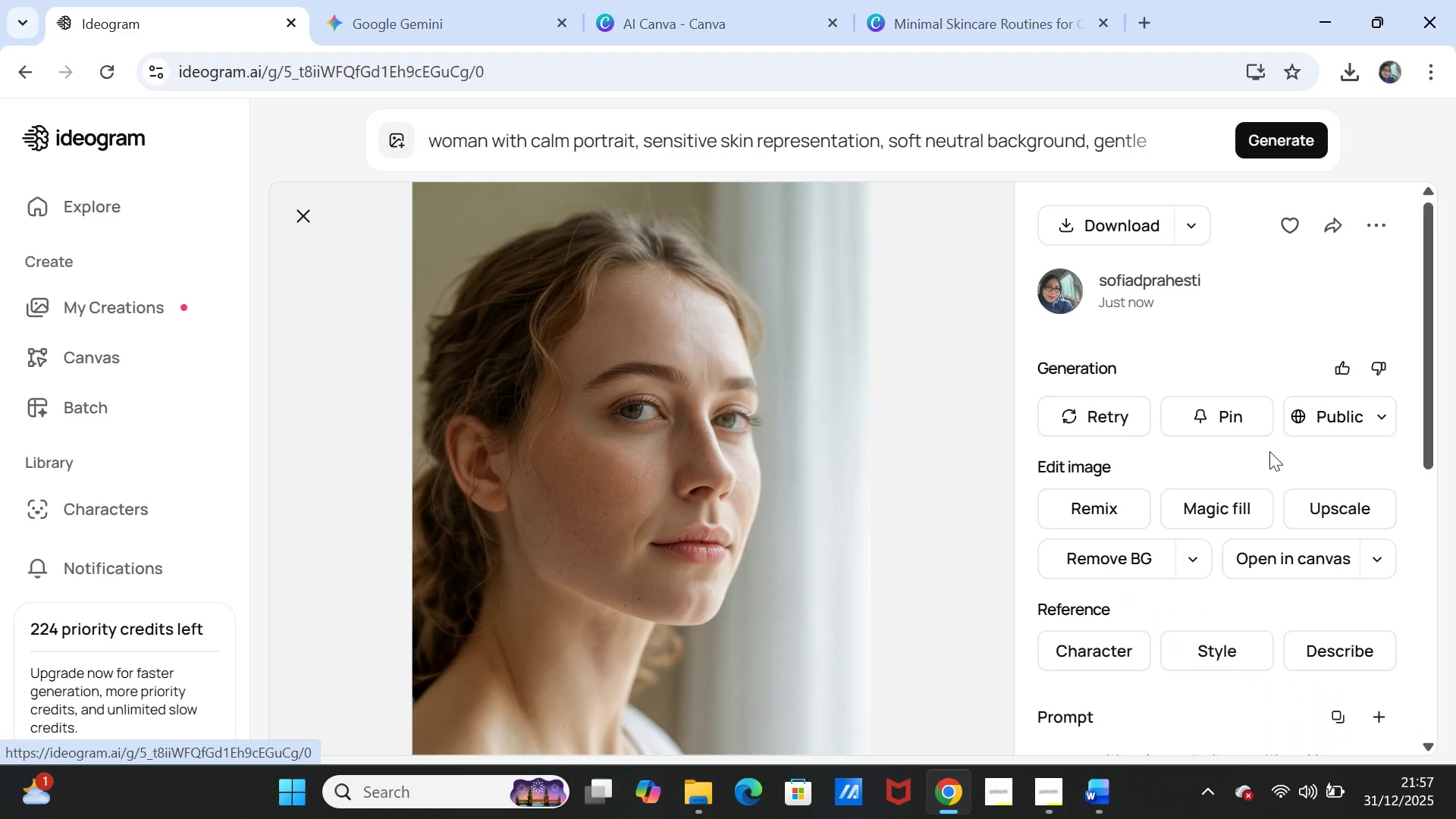 
left_click([1106, 225])
 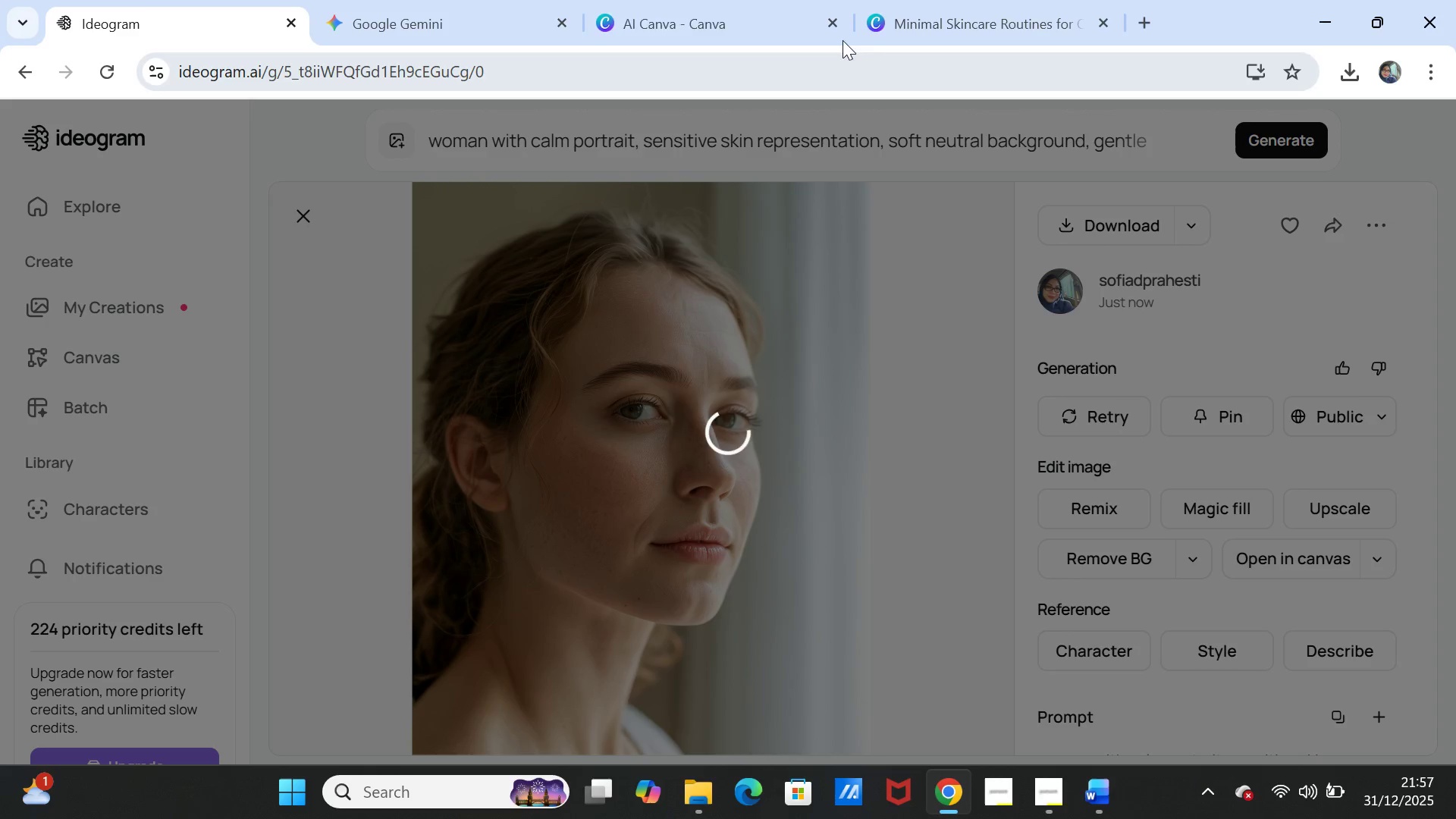 
left_click([897, 18])
 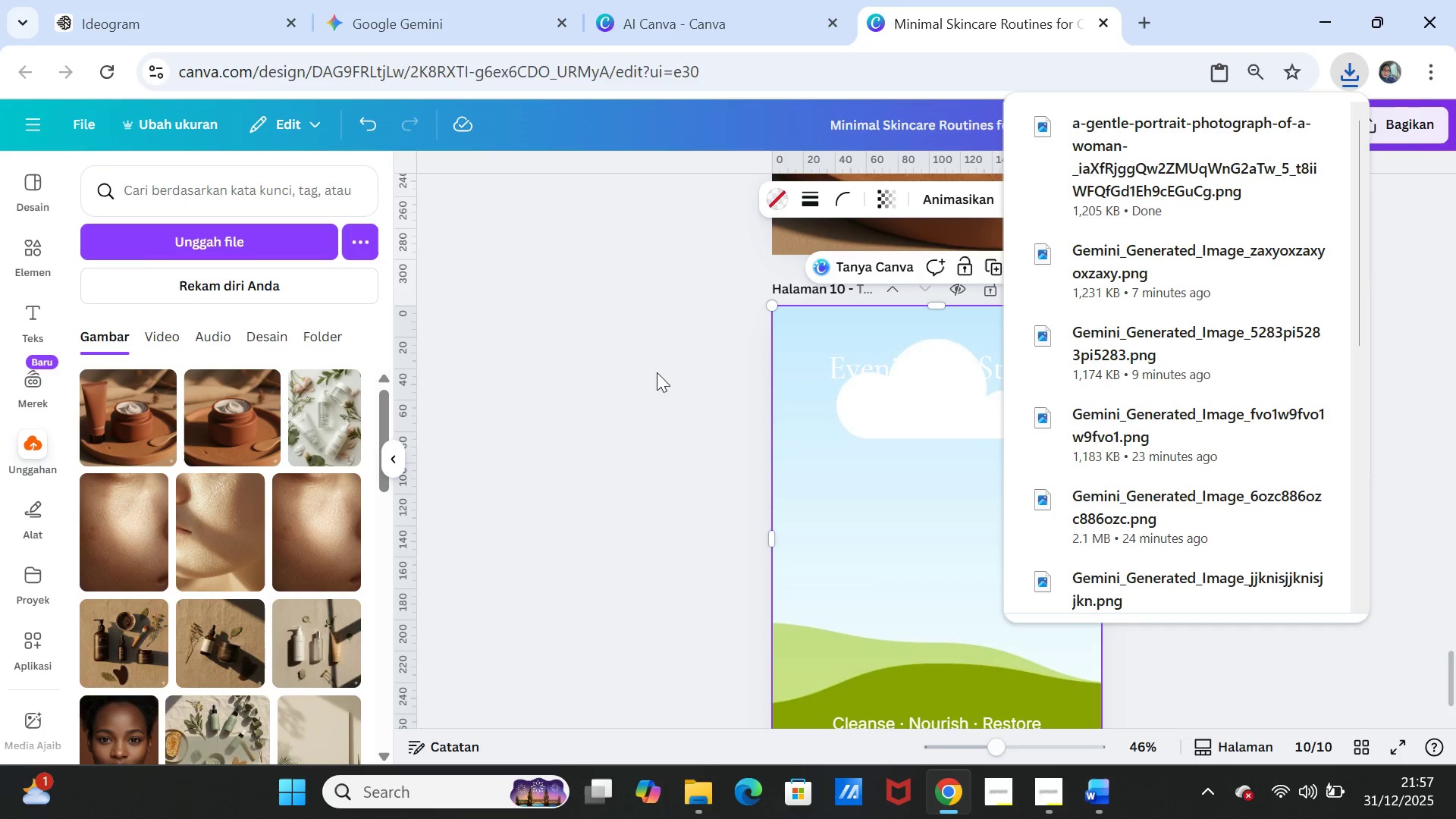 
wait(5.41)
 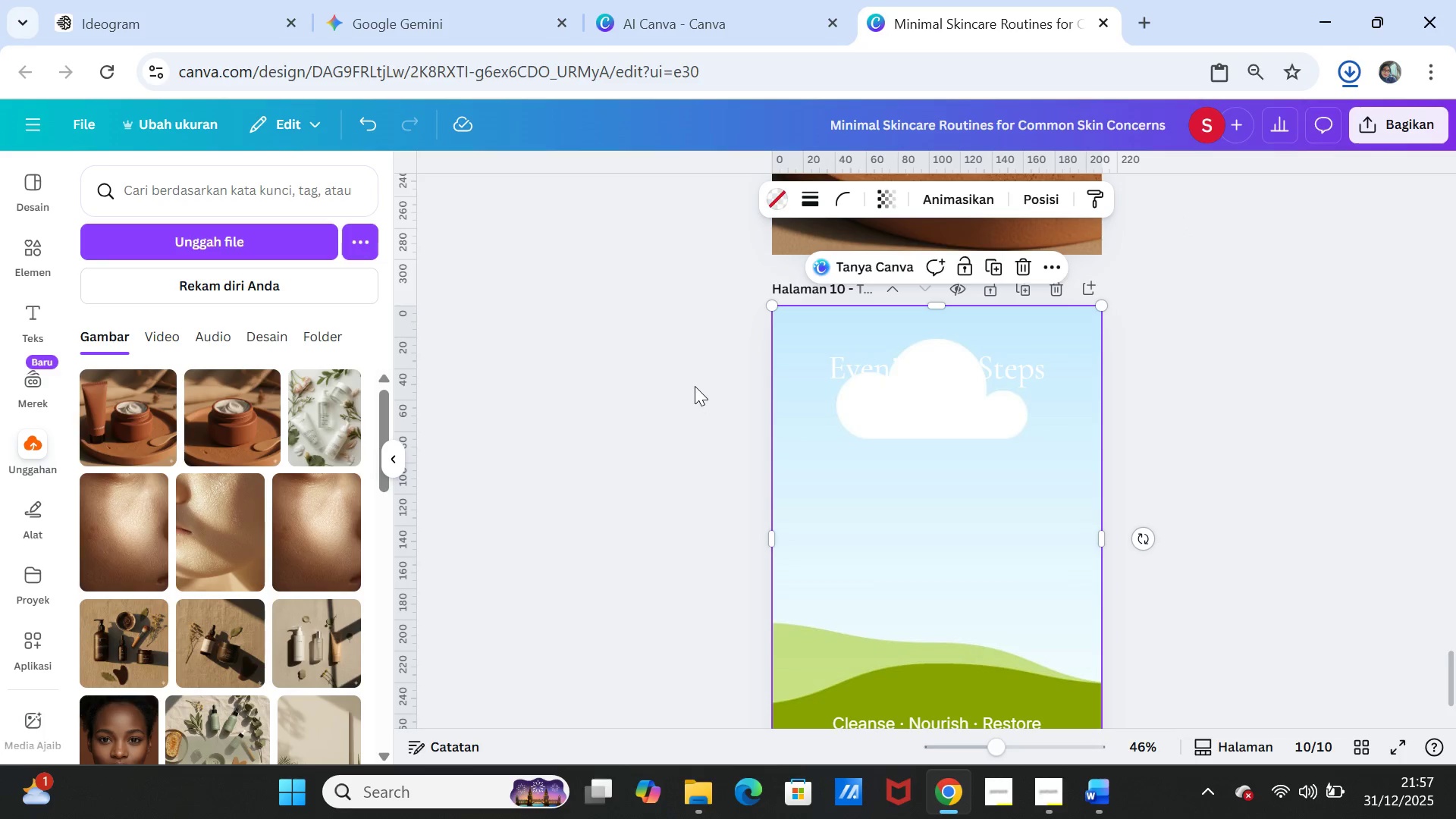 
left_click([140, 229])
 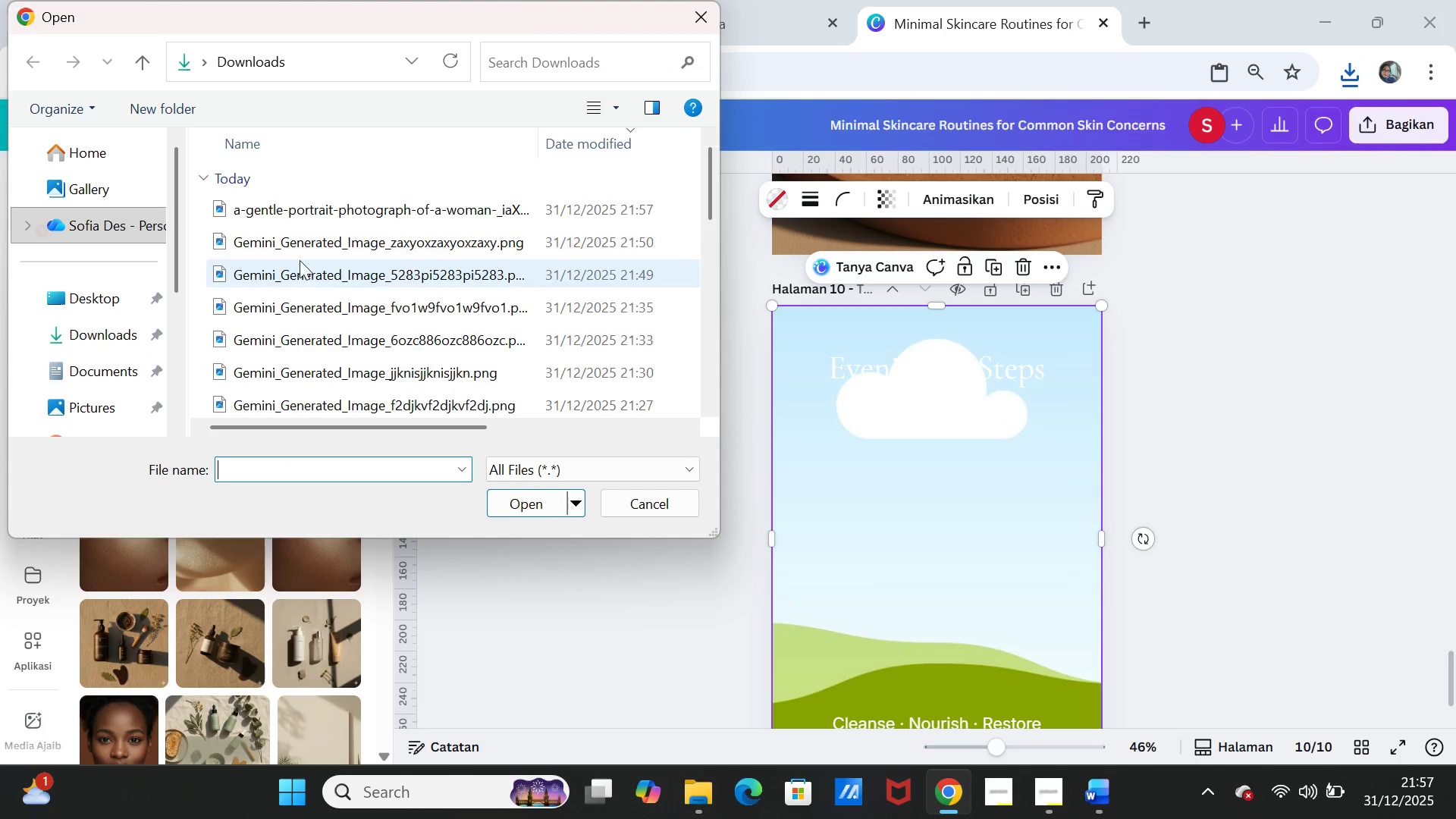 
left_click([308, 212])
 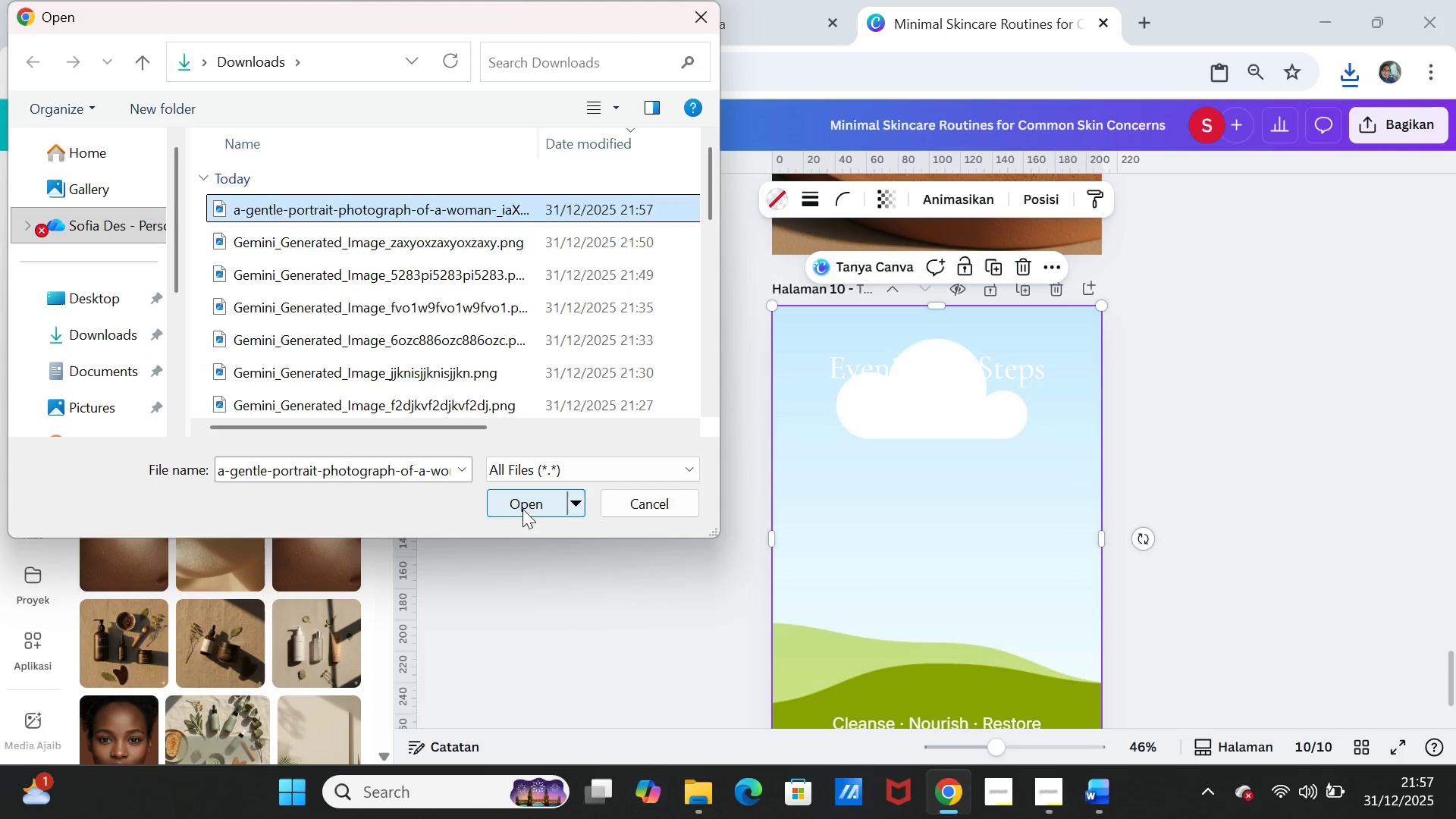 
left_click([522, 509])
 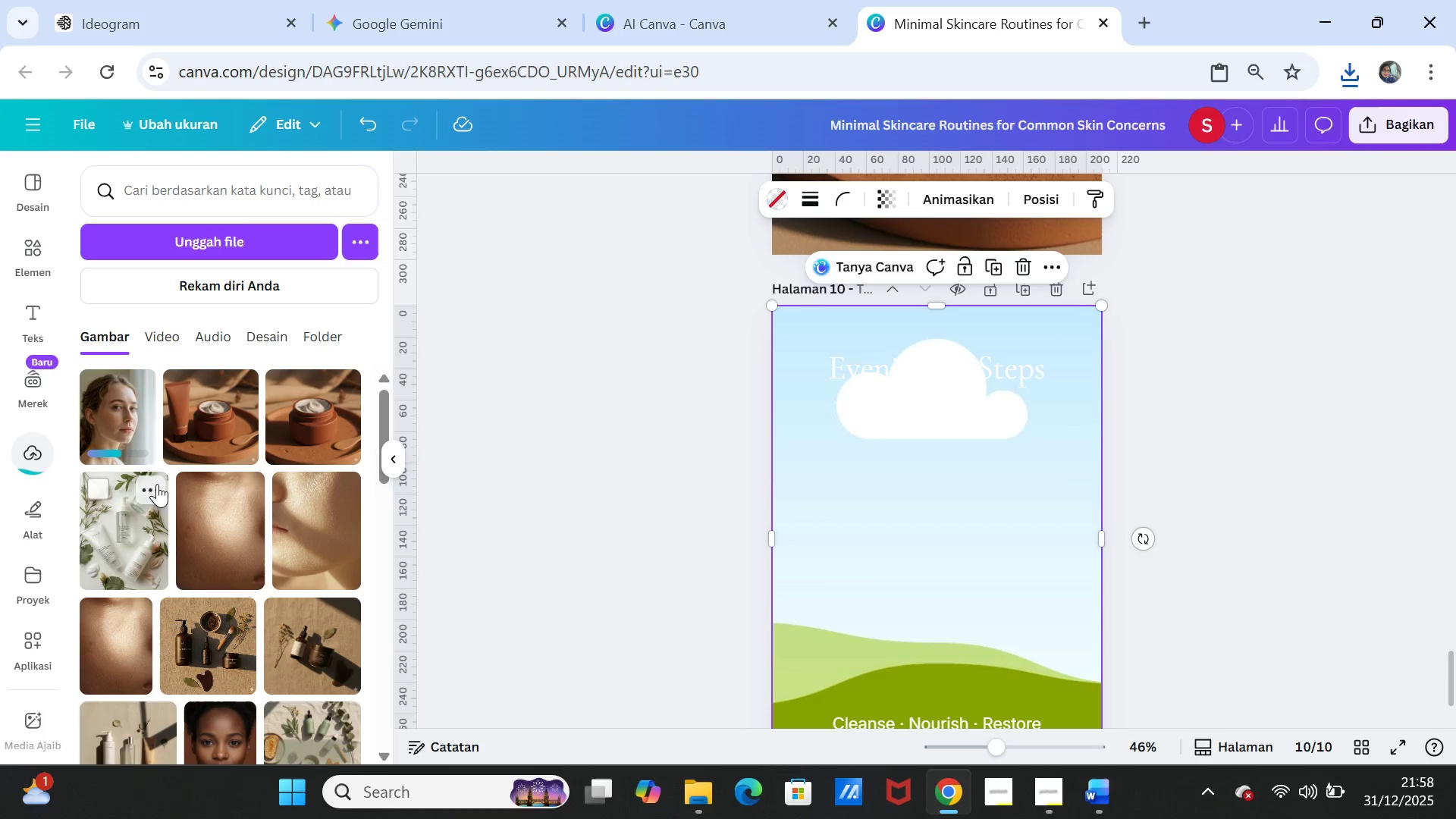 
left_click([117, 425])
 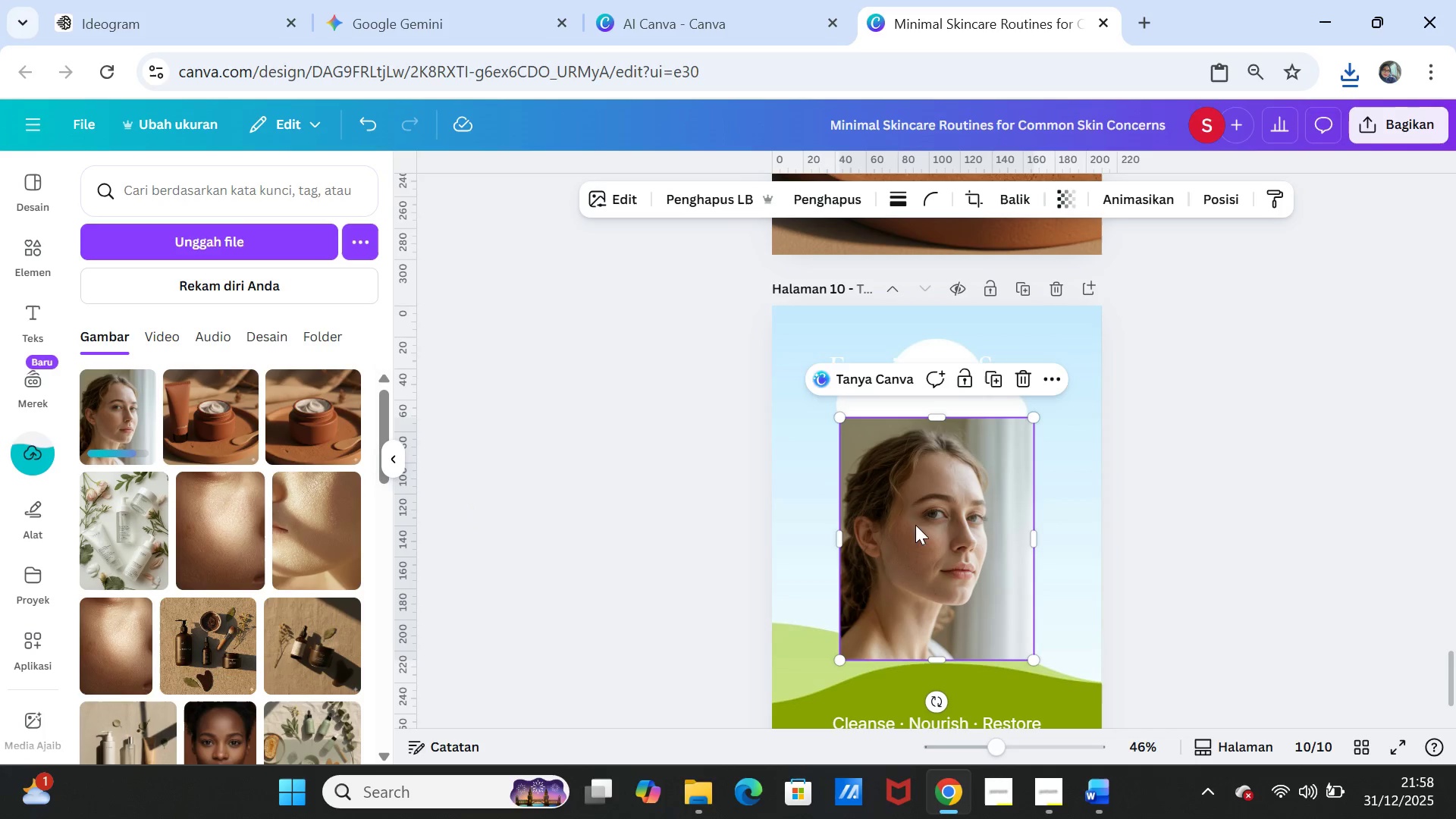 
left_click_drag(start_coordinate=[927, 525], to_coordinate=[927, 513])
 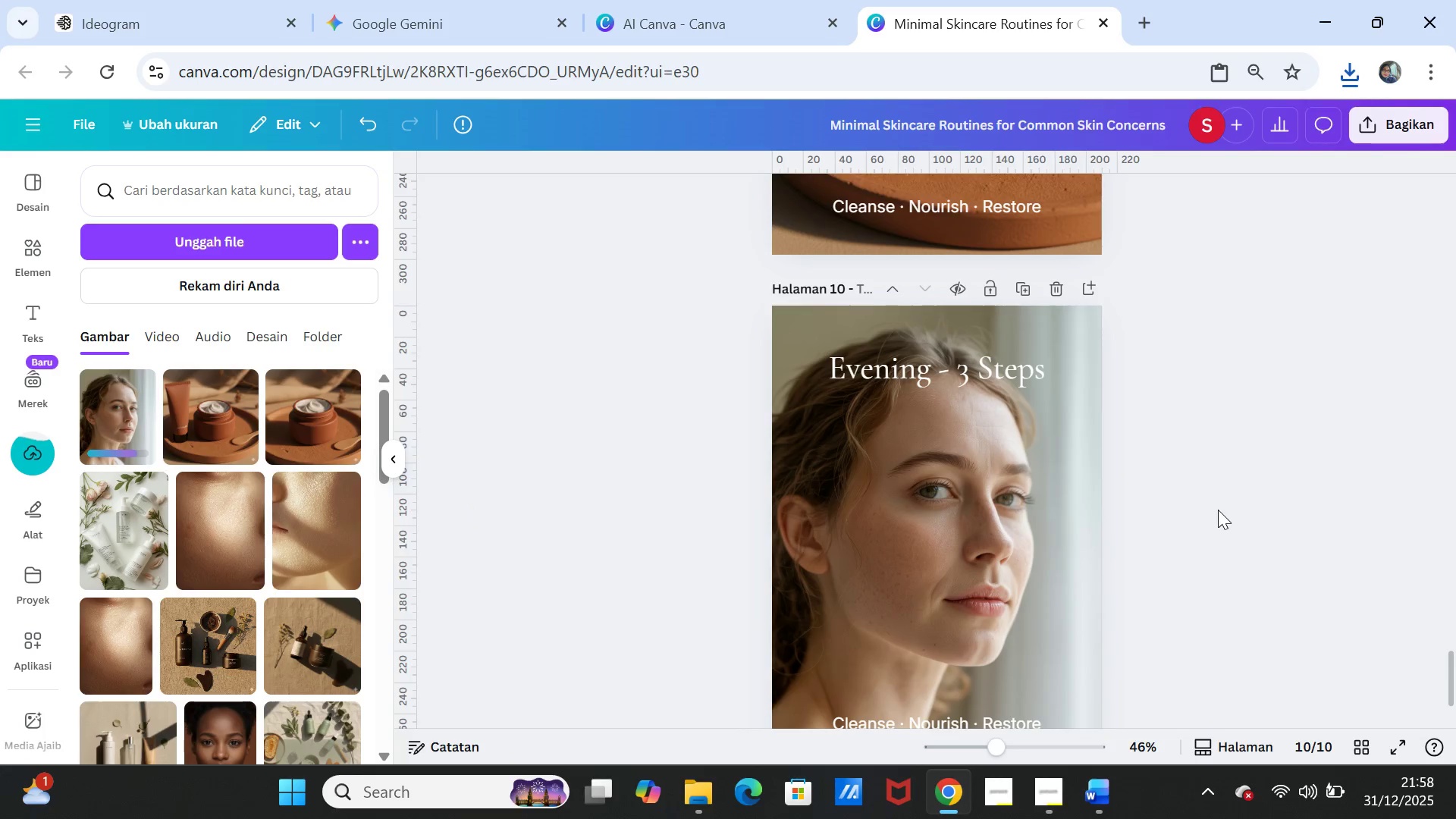 
left_click([1218, 510])
 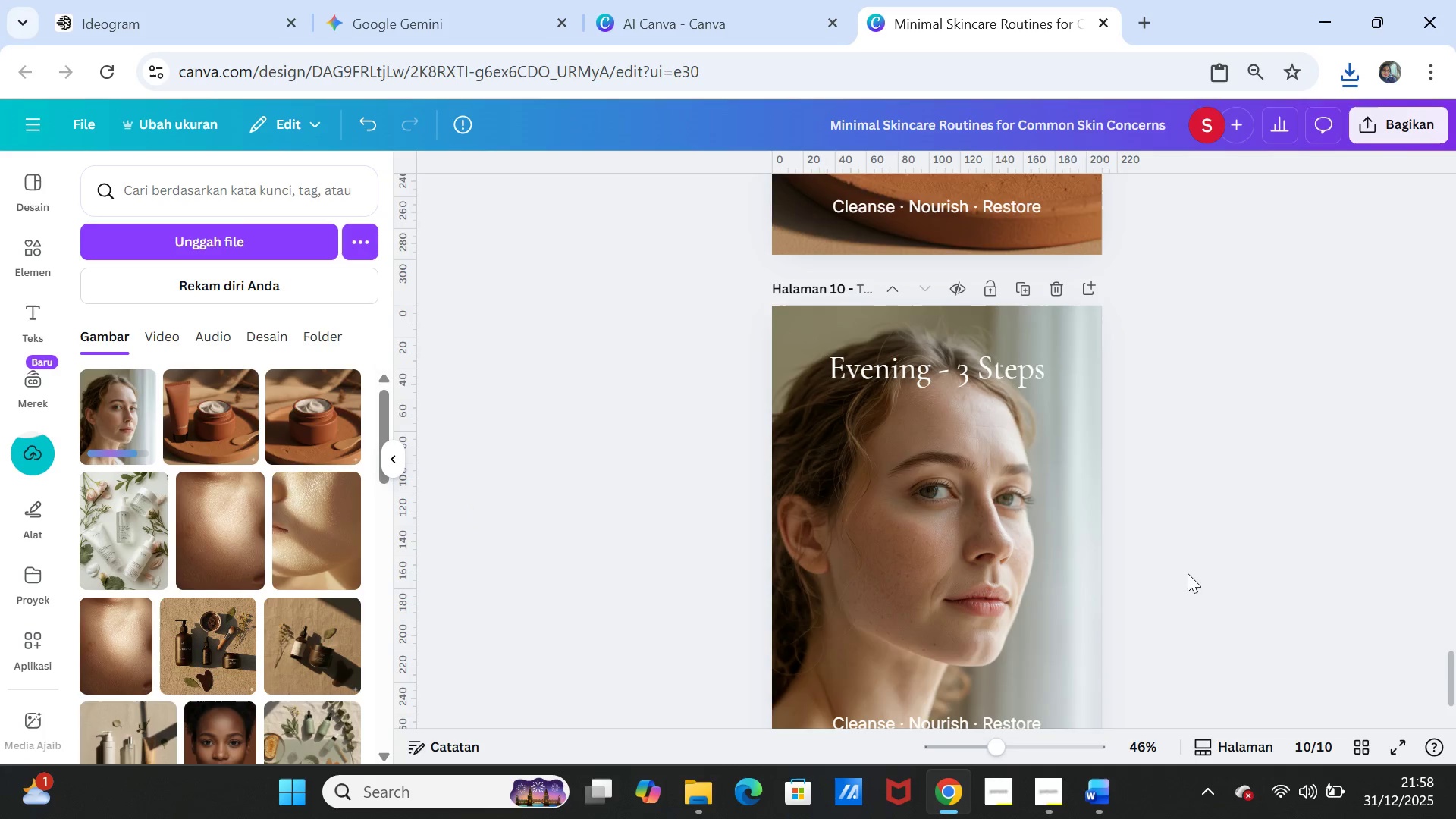 
scroll: coordinate [1188, 577], scroll_direction: down, amount: 2.0
 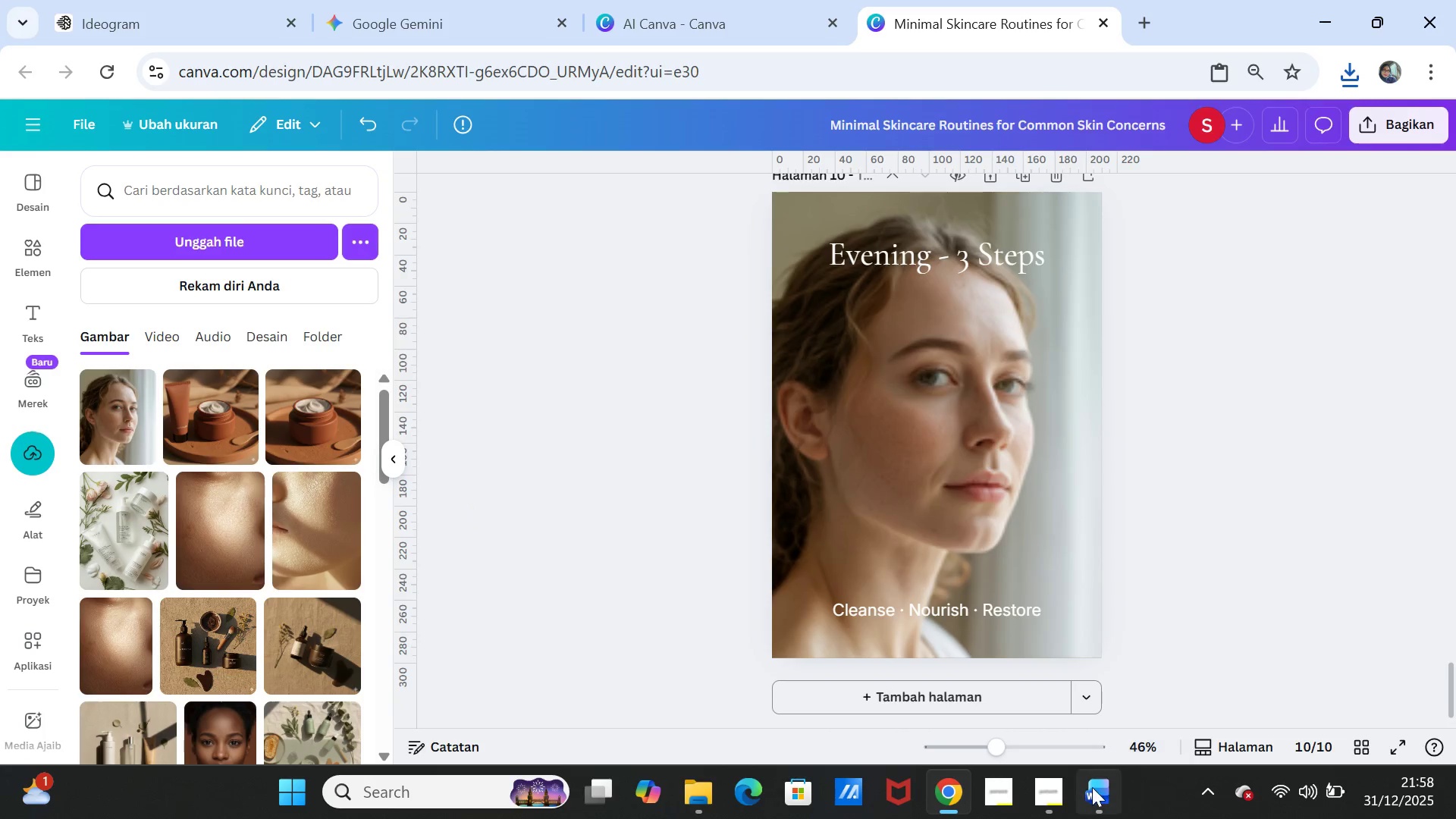 
left_click([1092, 786])
 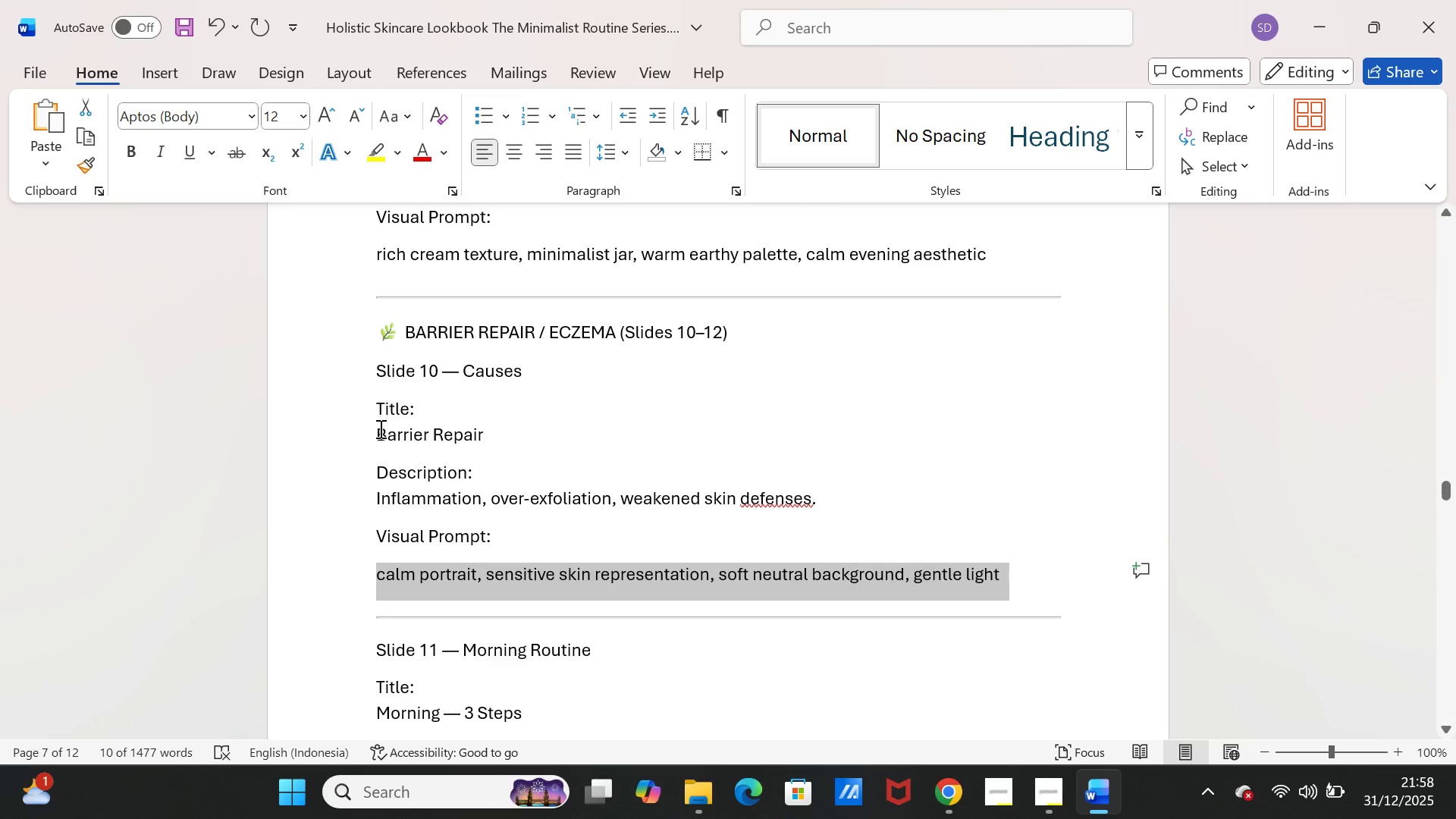 
left_click_drag(start_coordinate=[374, 432], to_coordinate=[483, 437])
 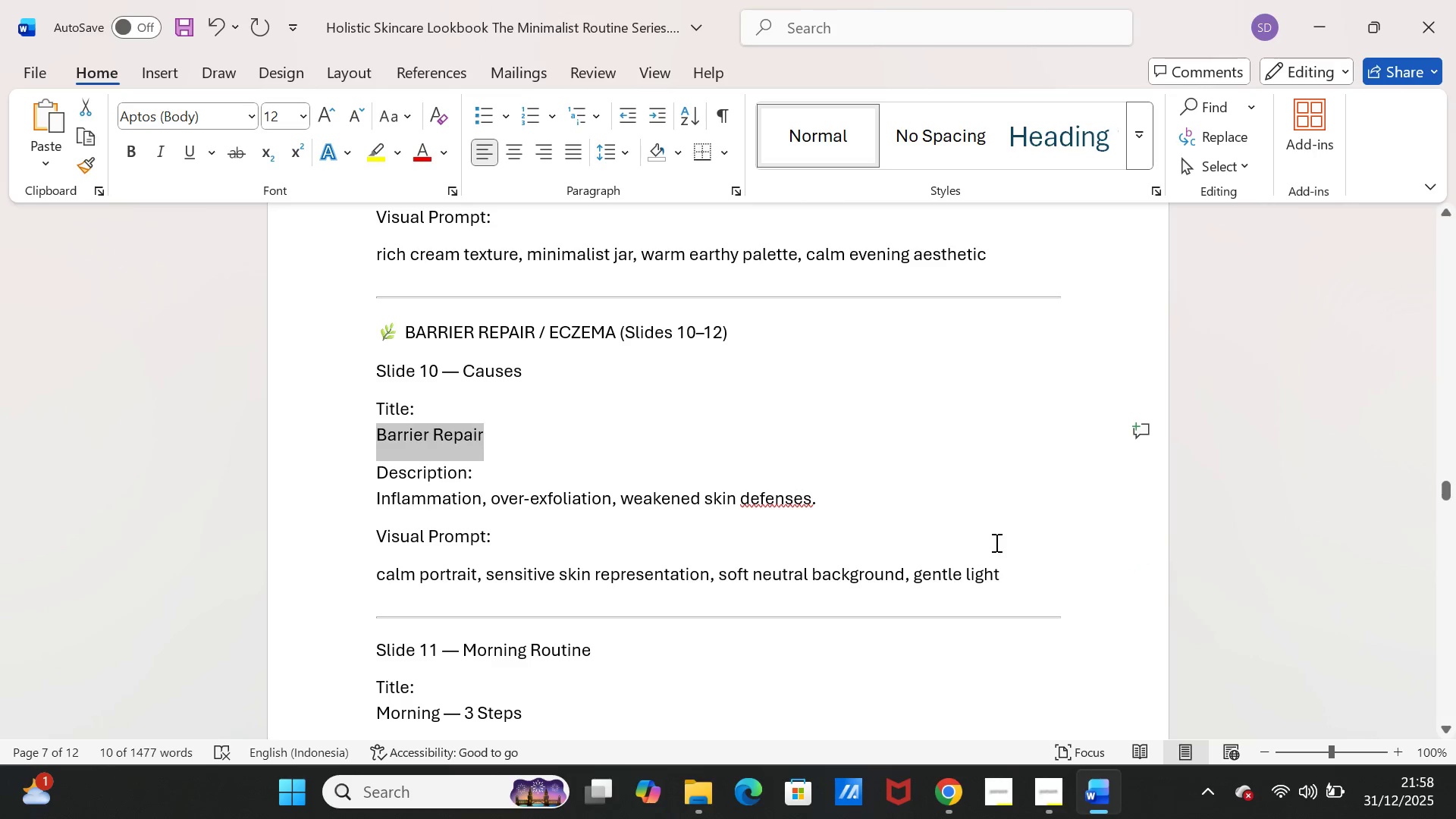 
key(Control+C)
 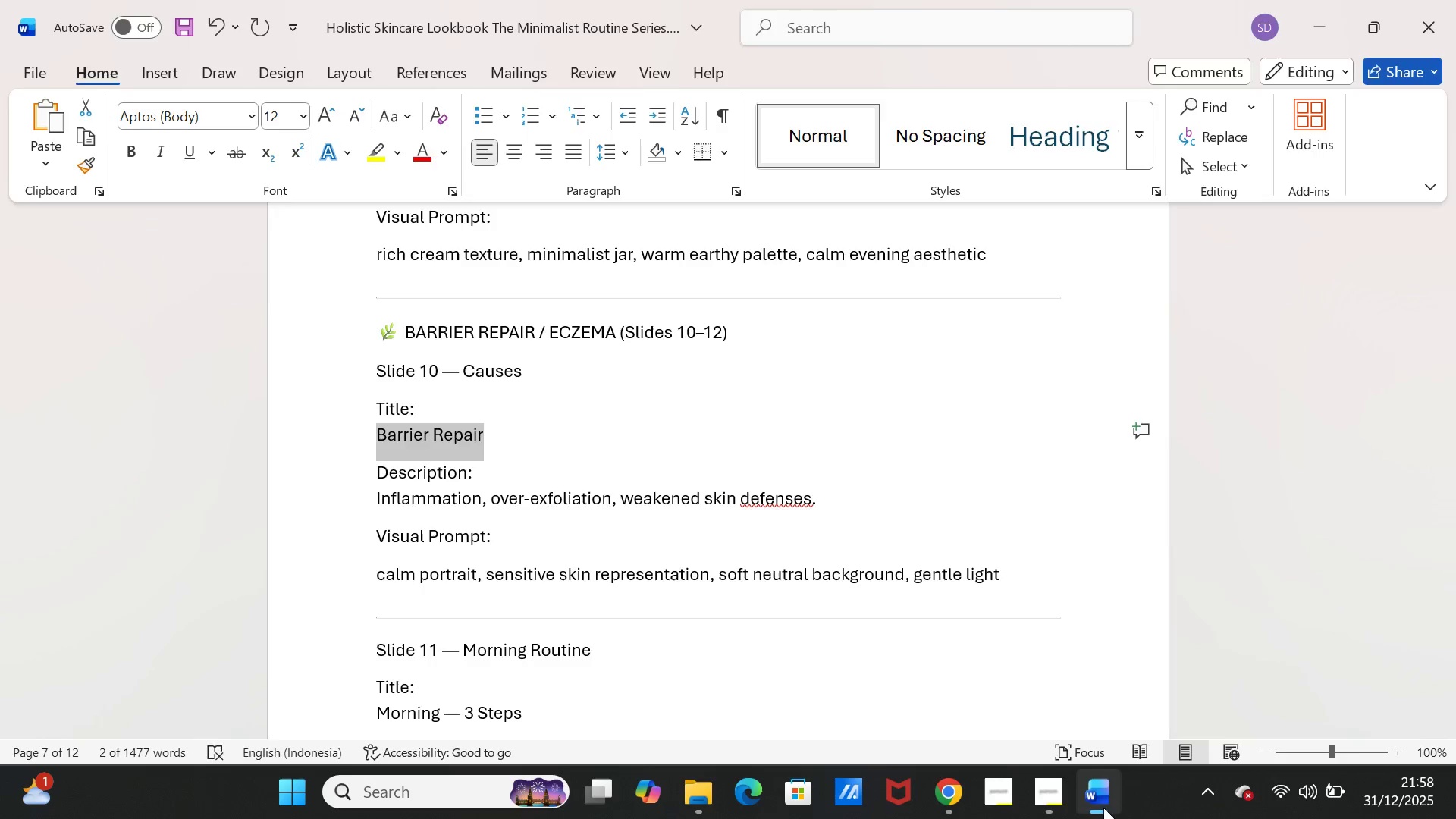 
left_click([1103, 808])
 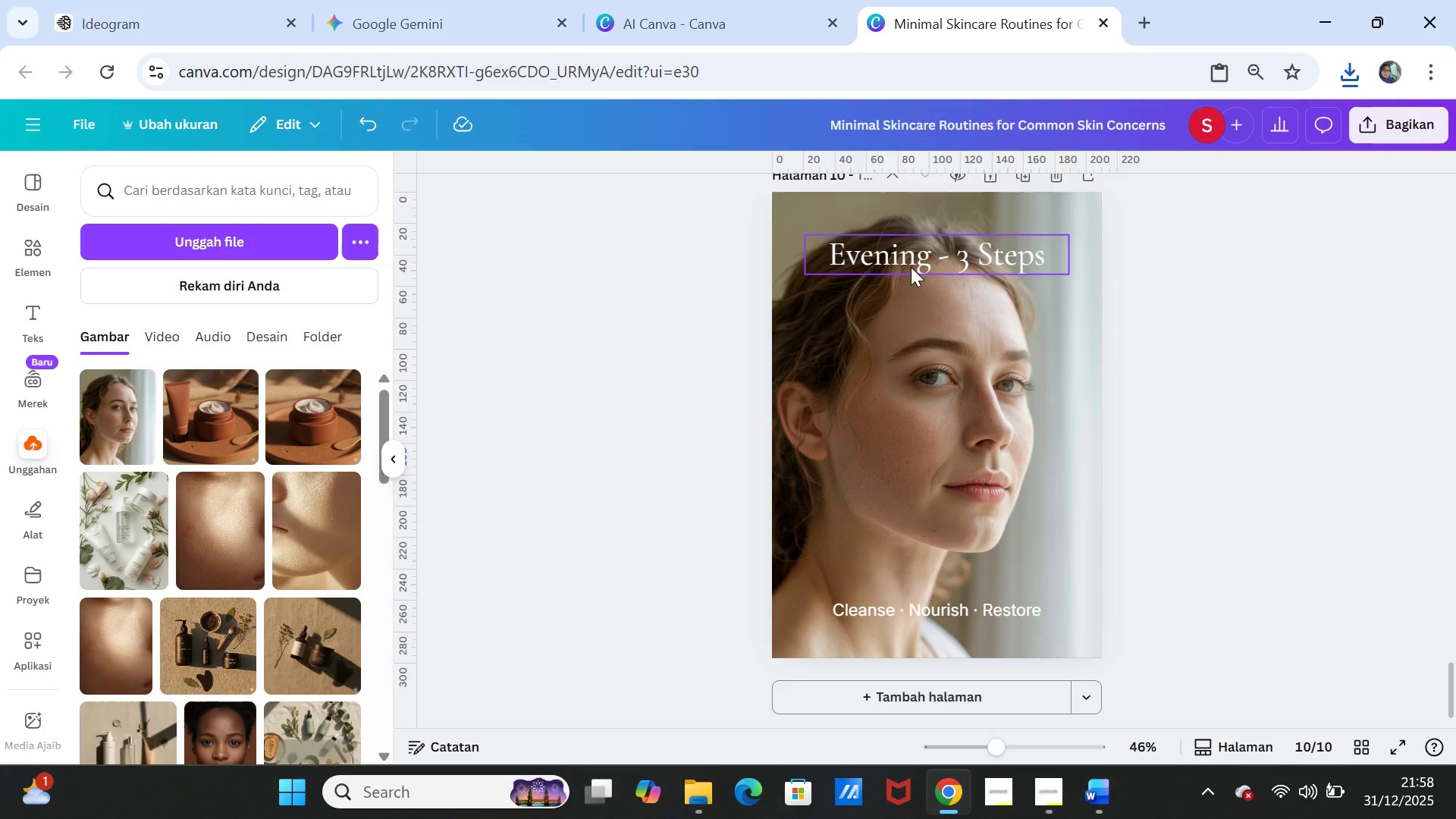 
double_click([911, 267])
 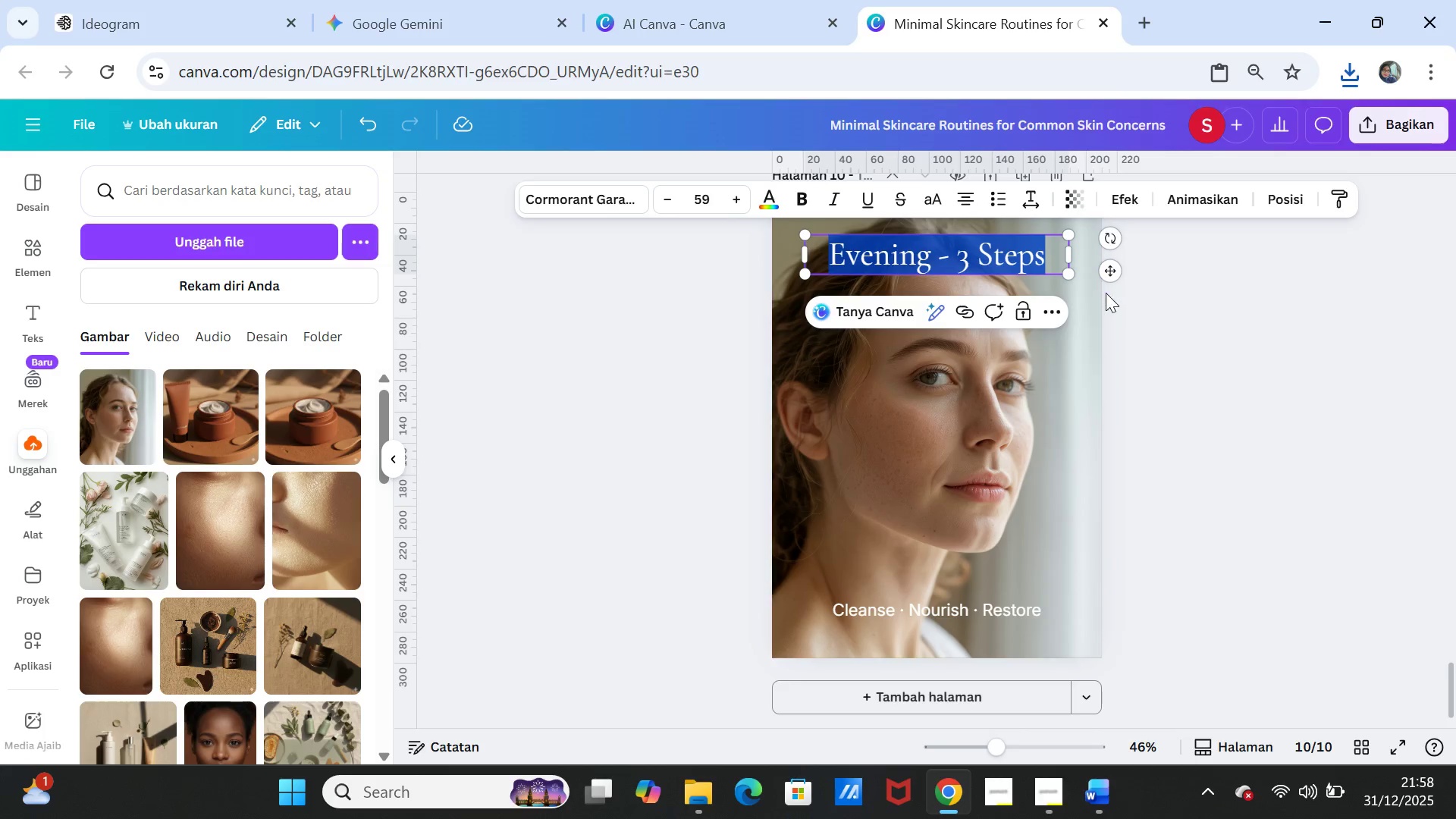 
key(Control+V)
 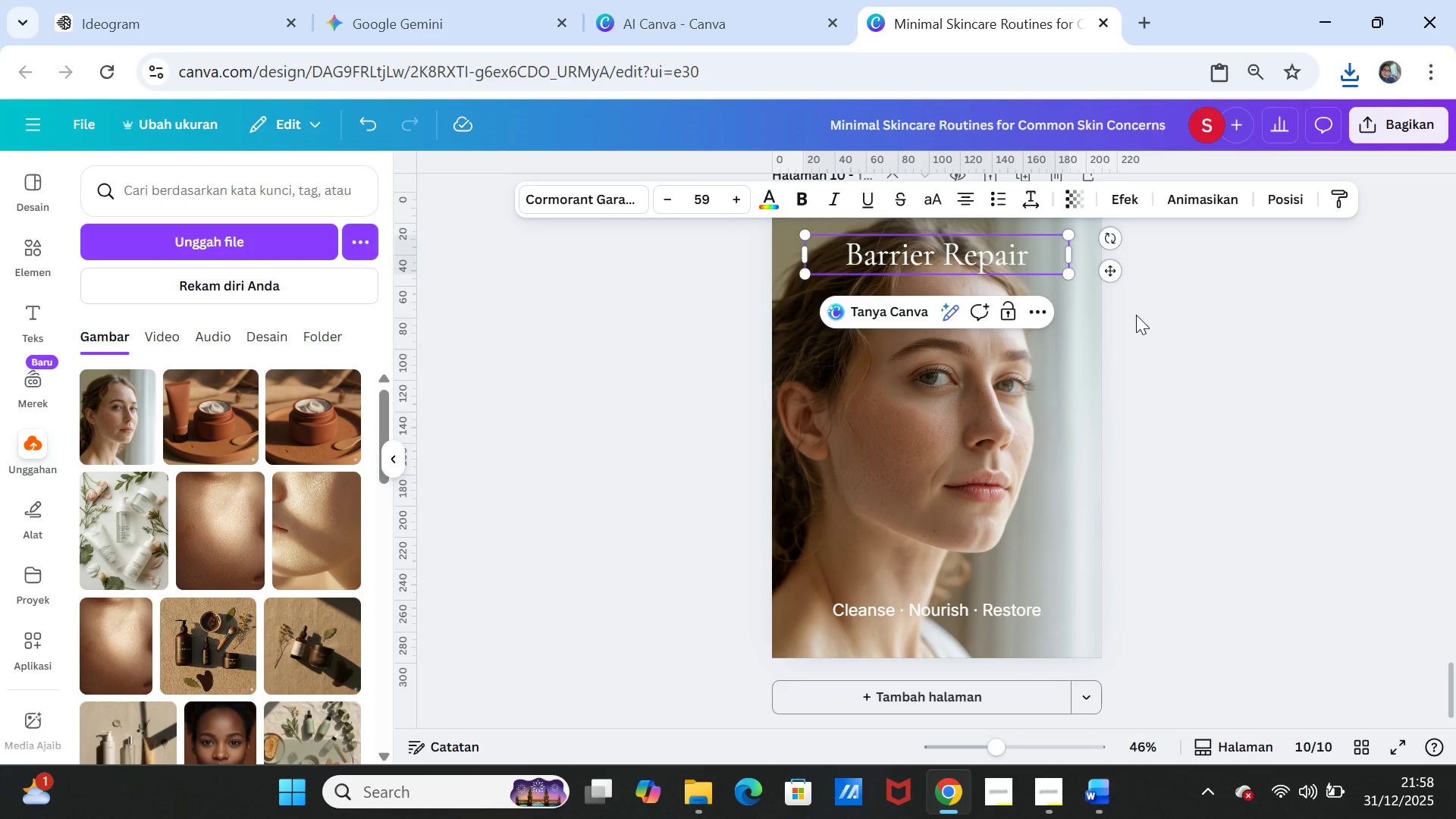 
left_click([1136, 315])
 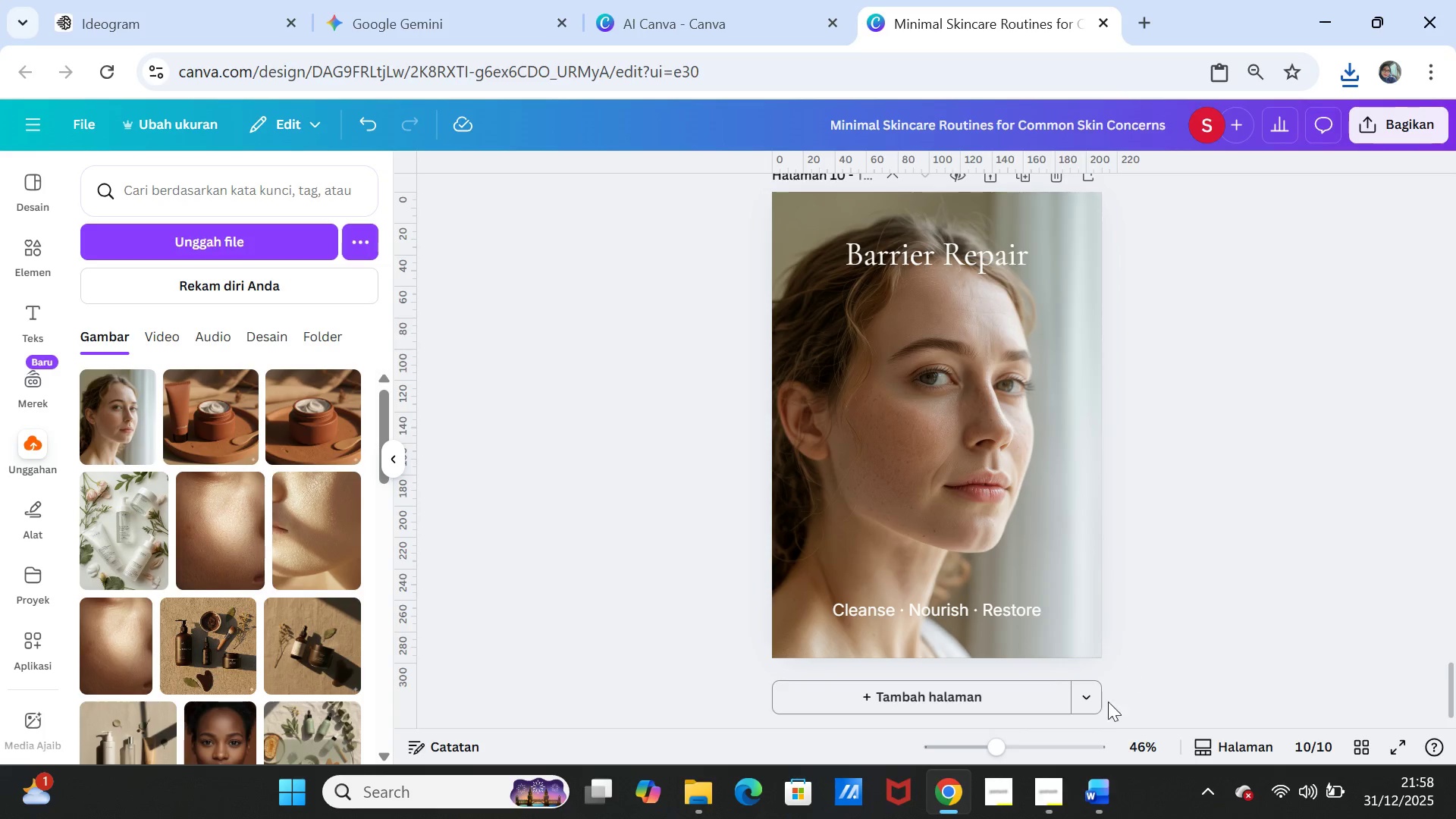 
left_click([1092, 804])
 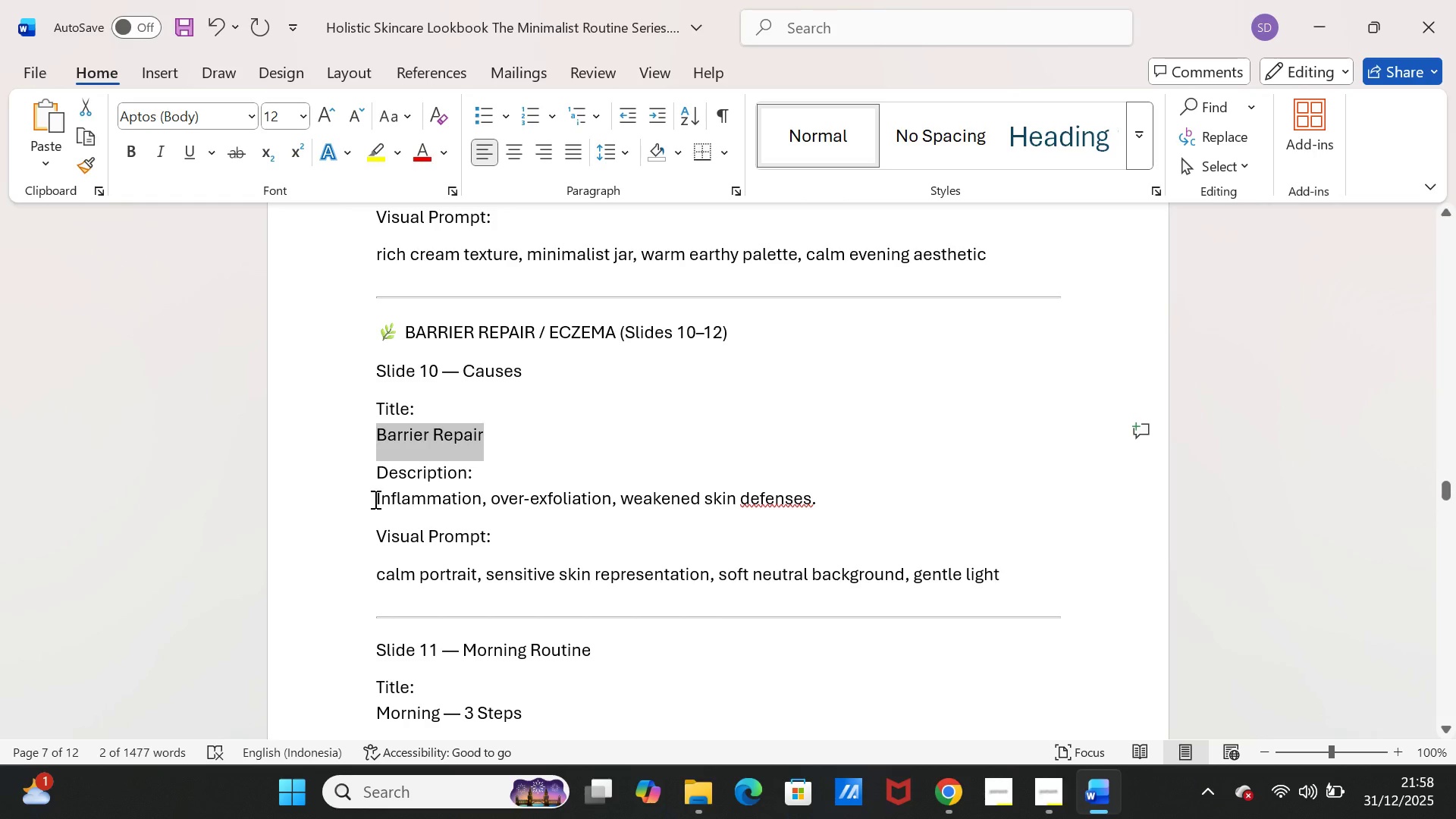 
left_click_drag(start_coordinate=[374, 499], to_coordinate=[842, 506])
 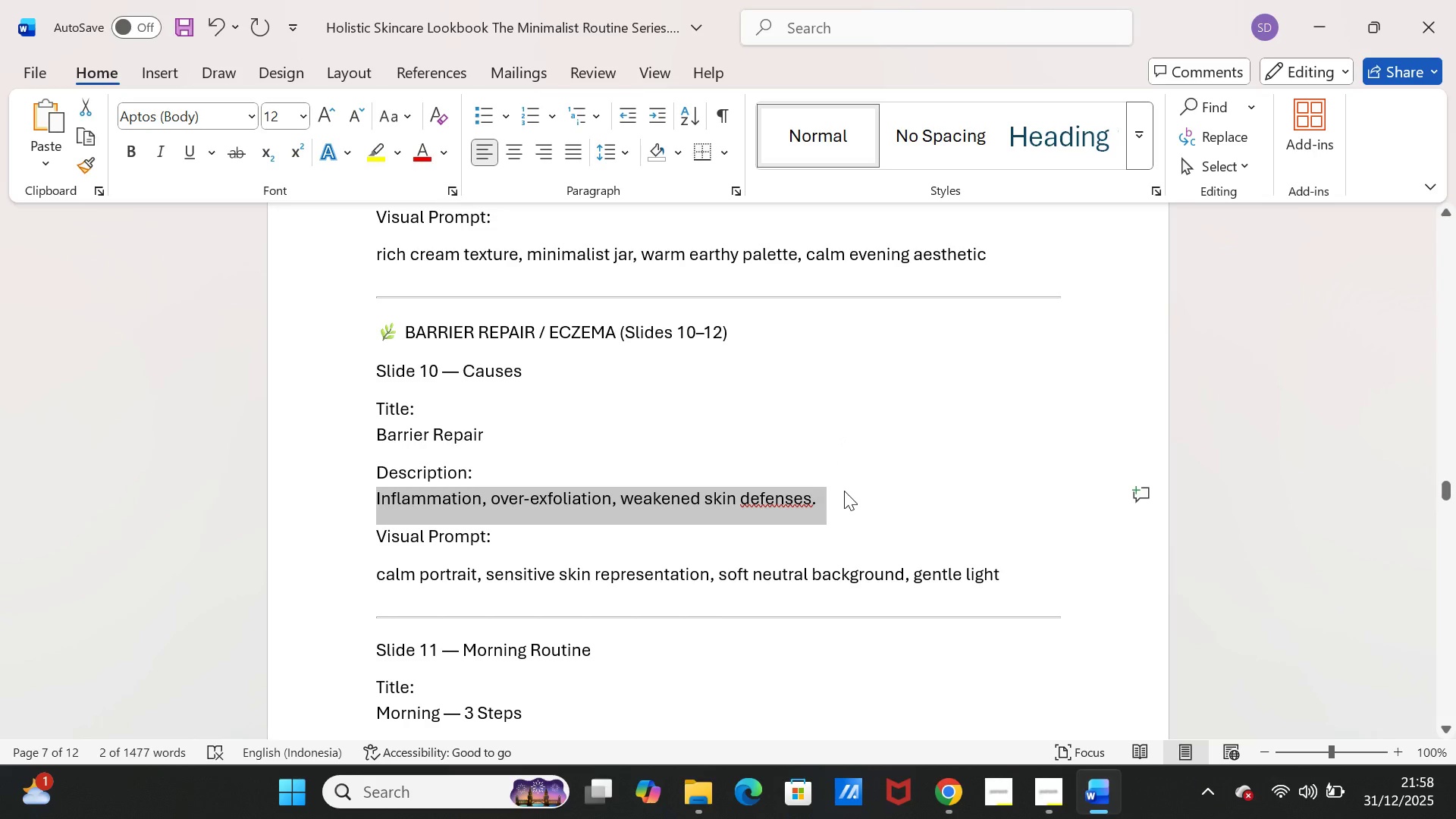 
key(Control+C)
 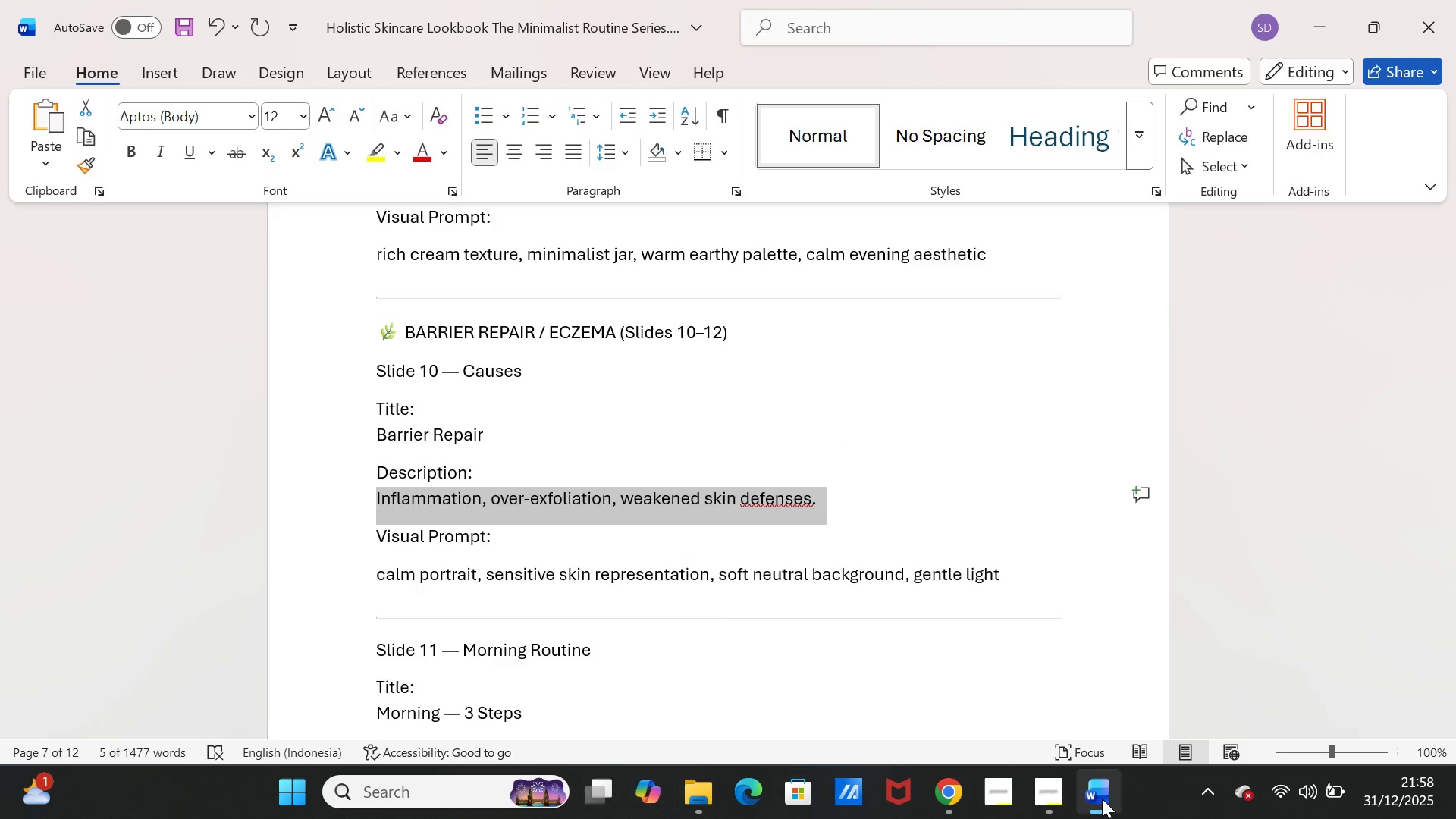 
left_click([1102, 799])
 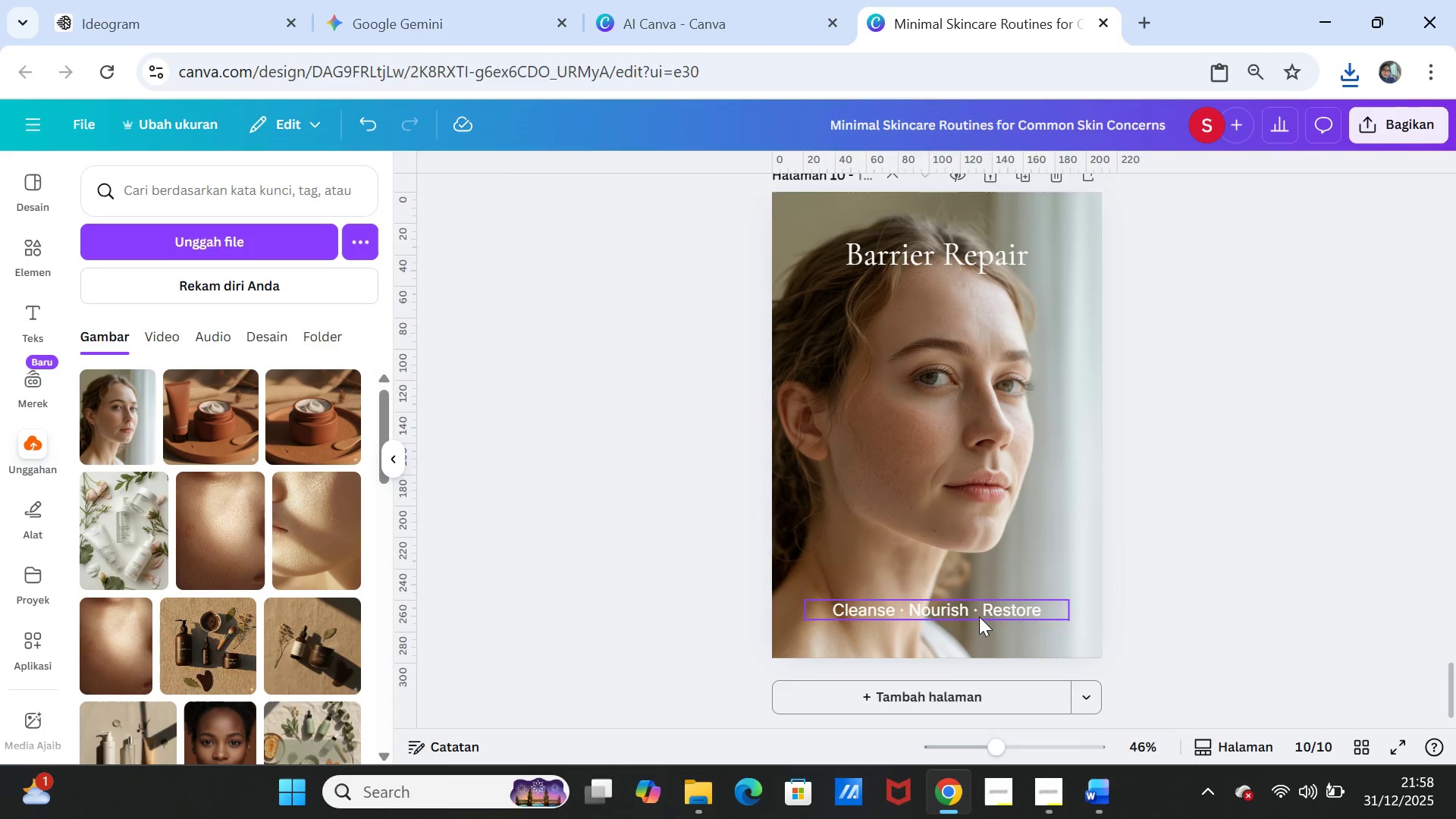 
double_click([979, 617])
 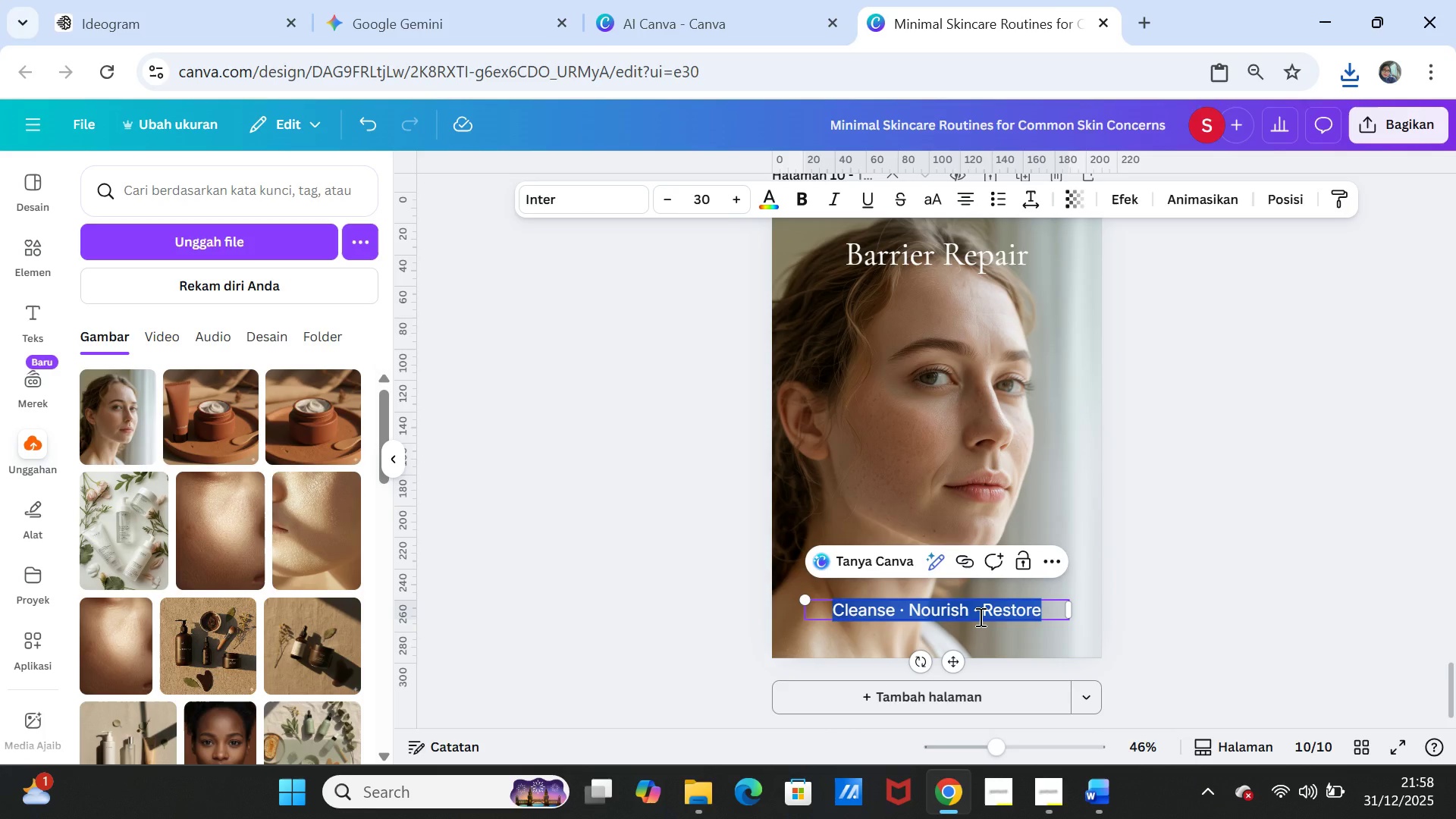 
key(Control+V)
 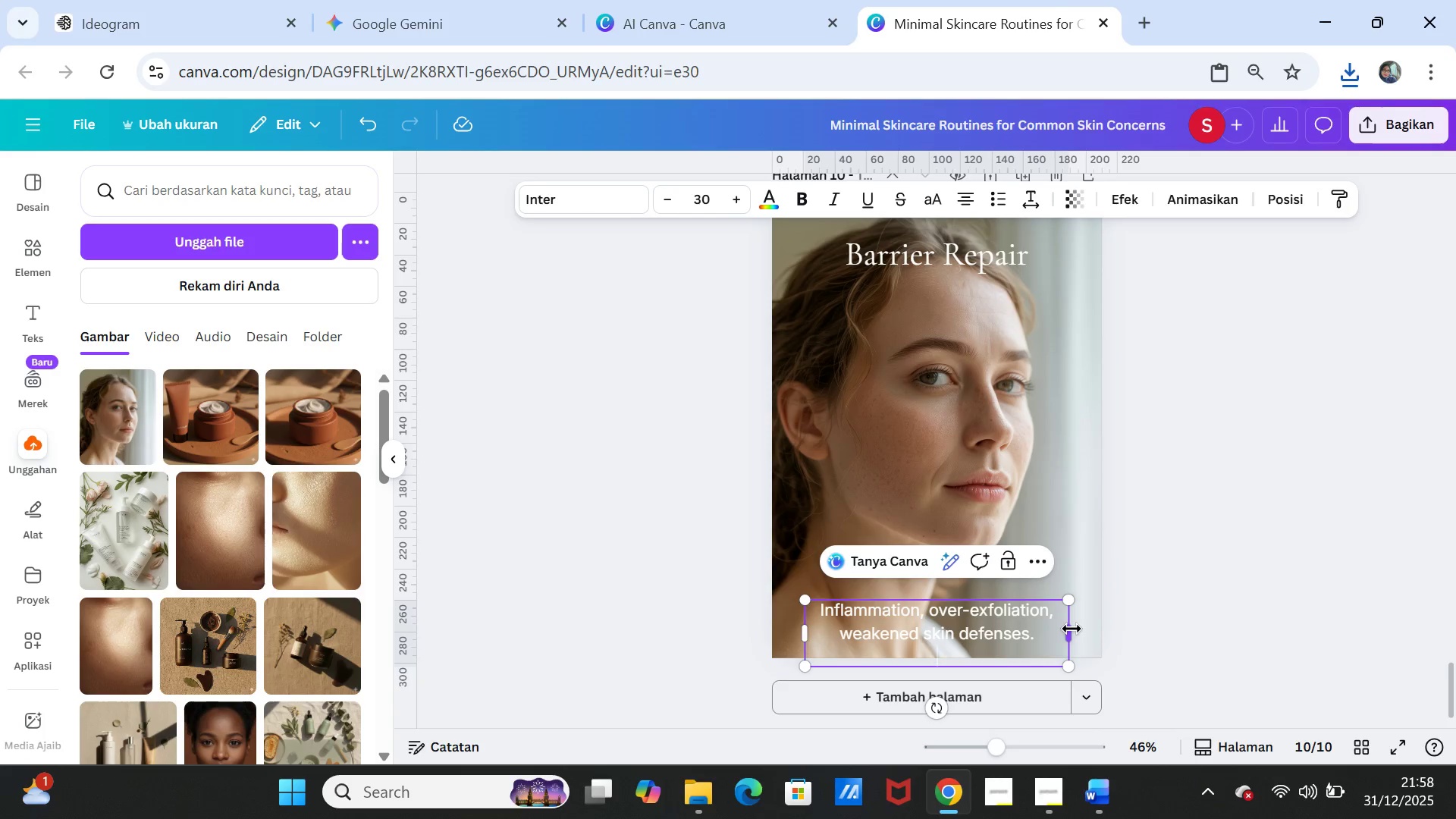 
key(Backspace)
 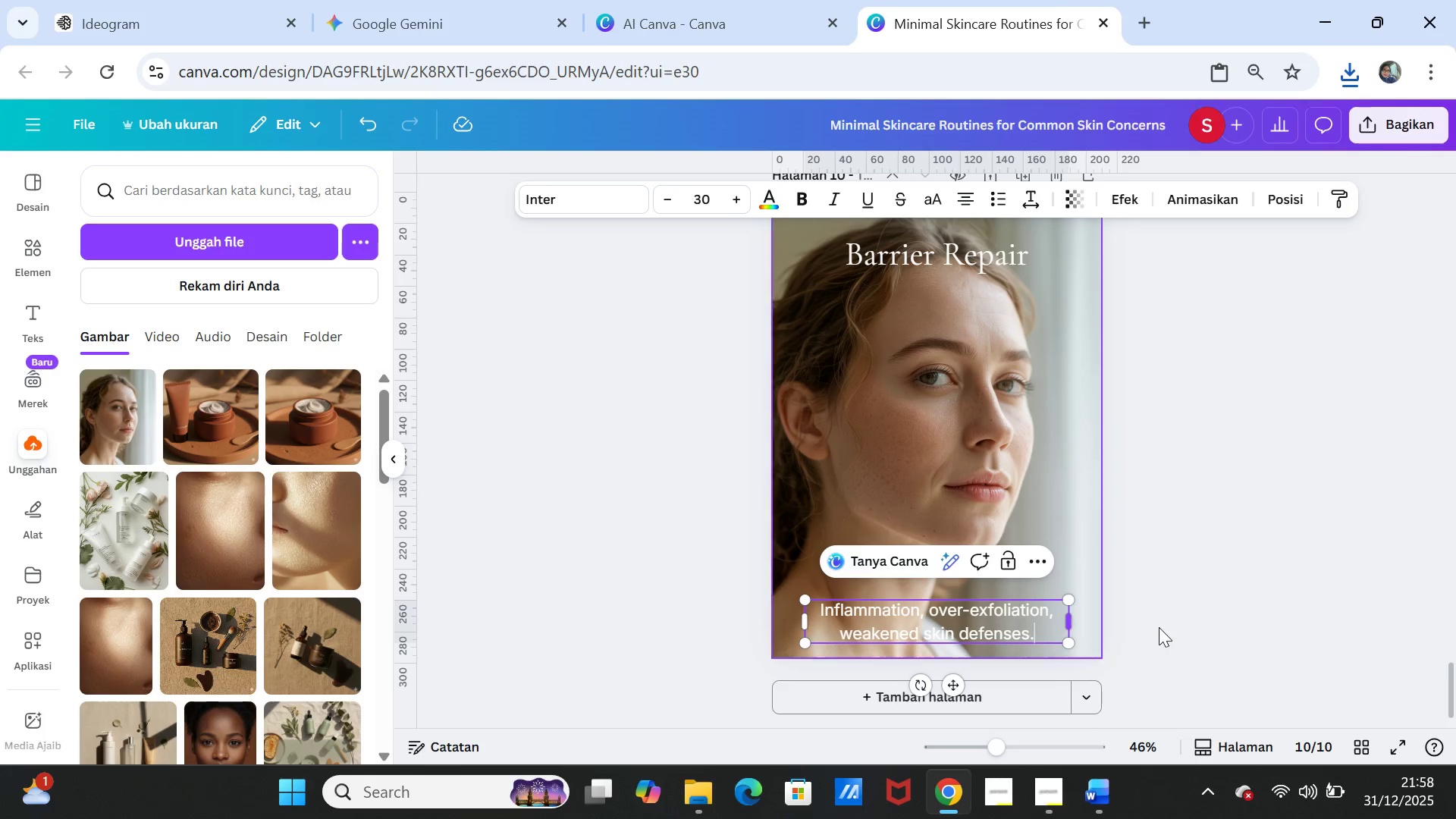 
left_click([1159, 627])
 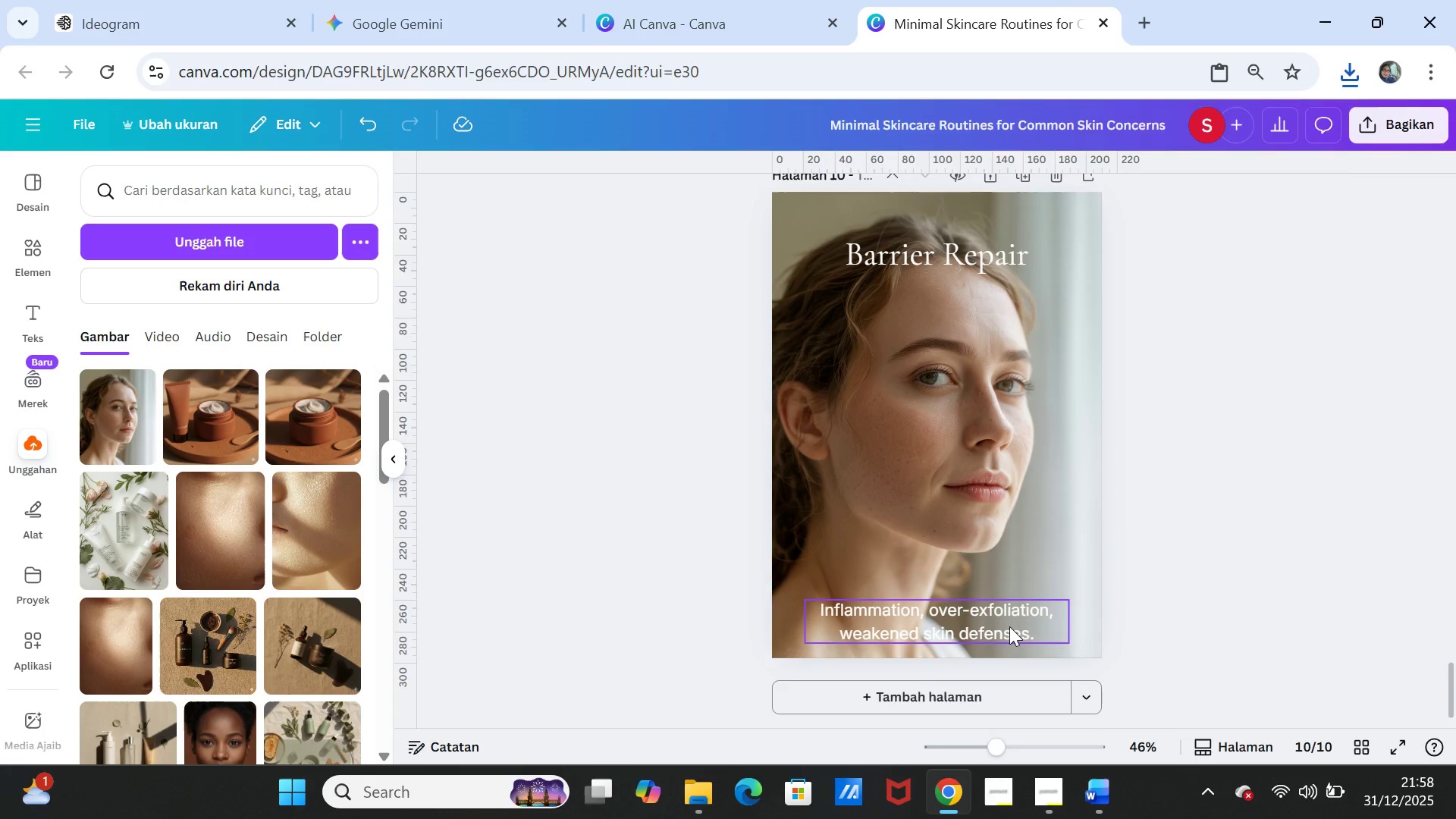 
left_click_drag(start_coordinate=[1009, 626], to_coordinate=[1008, 610])
 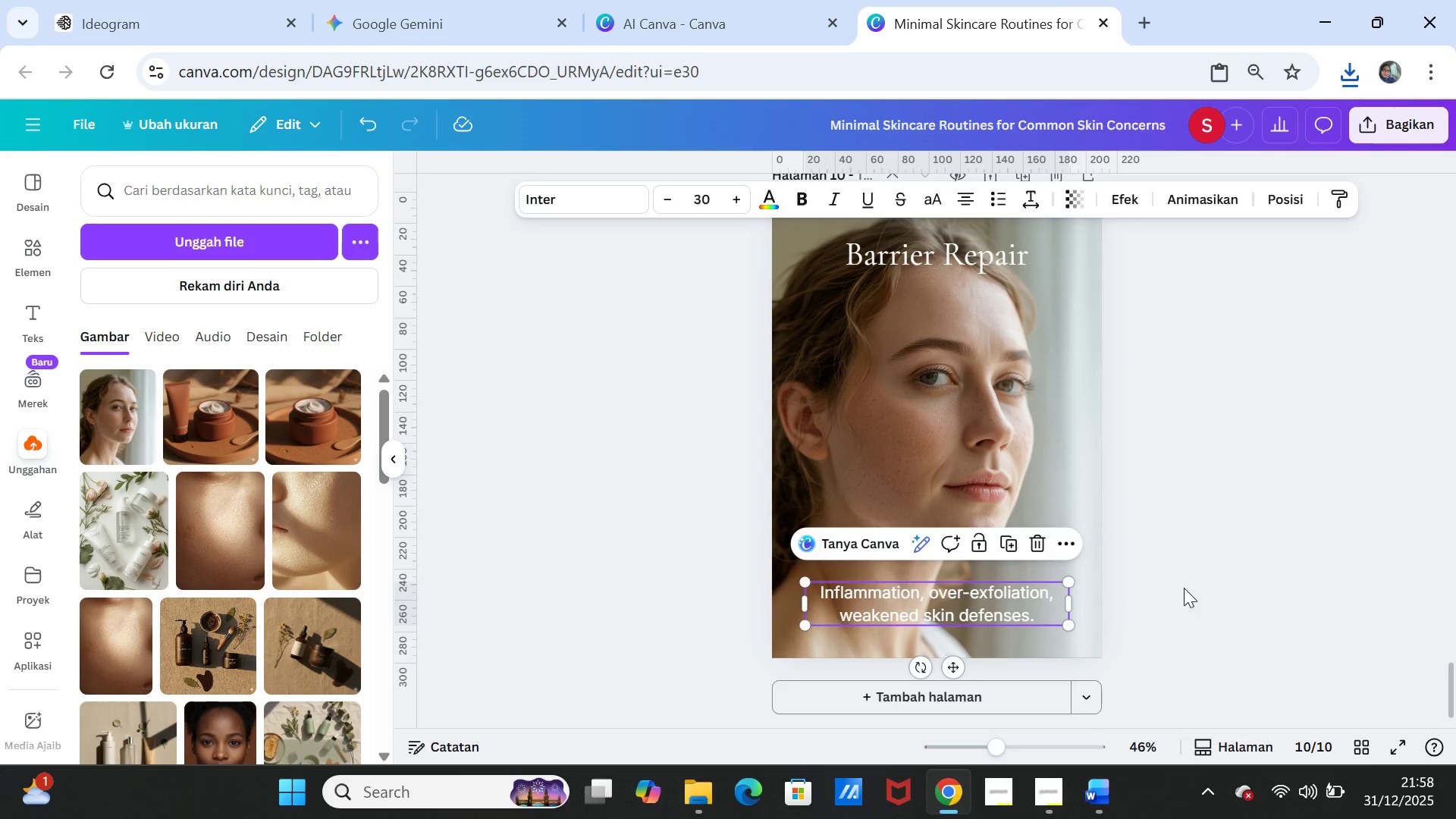 
left_click([1184, 588])
 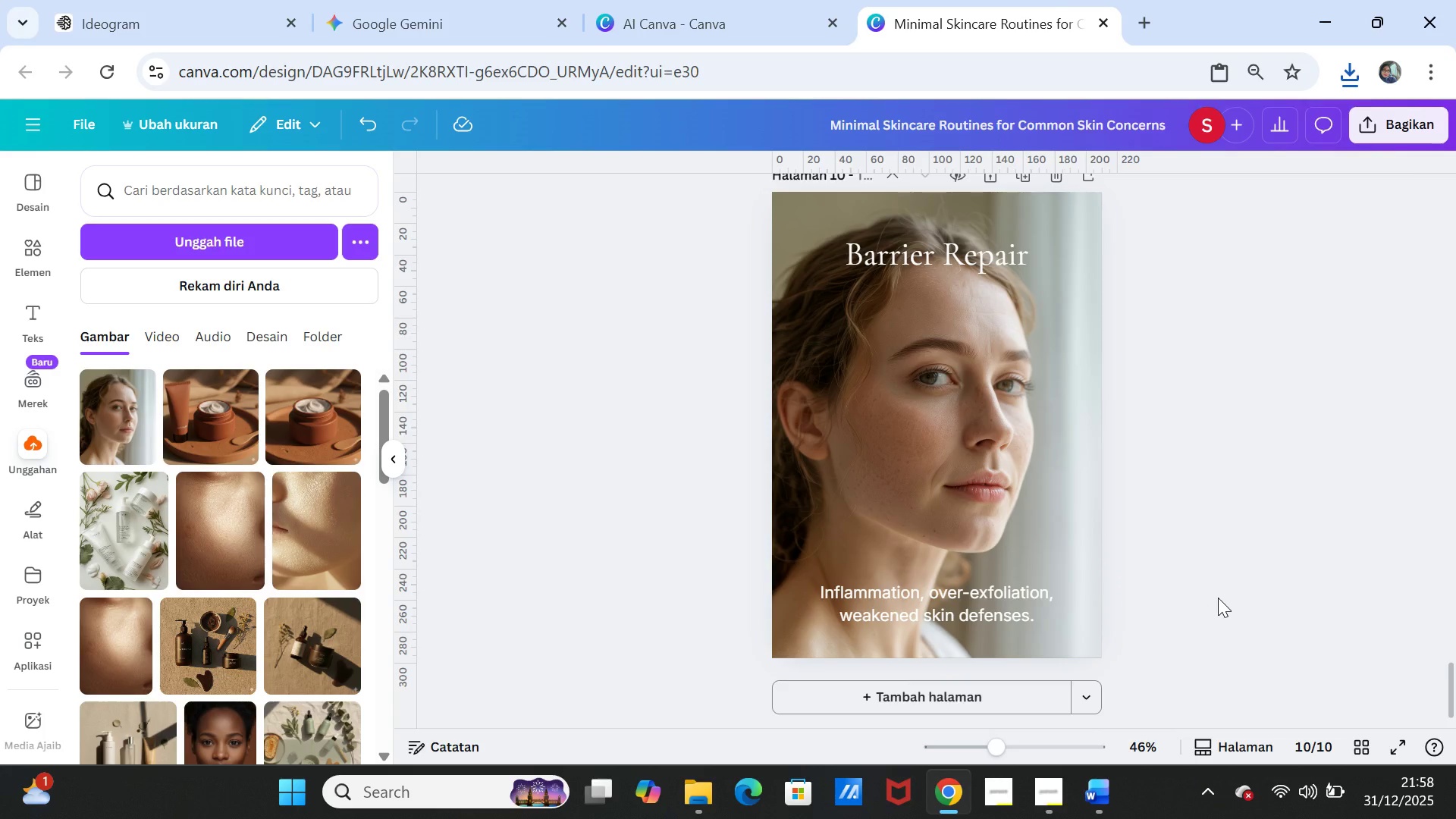 
scroll: coordinate [1218, 598], scroll_direction: up, amount: 4.0
 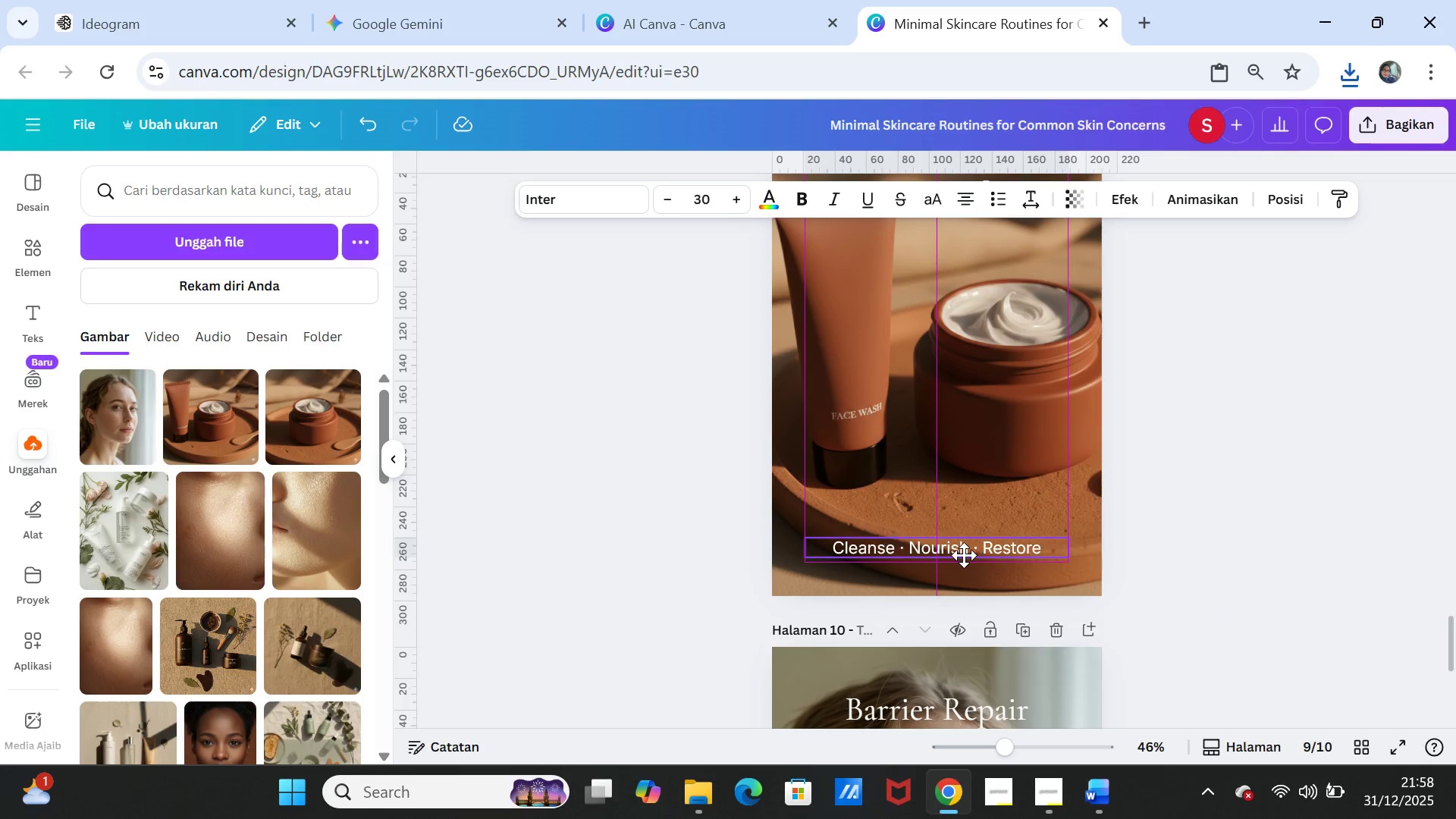 
left_click([1225, 539])
 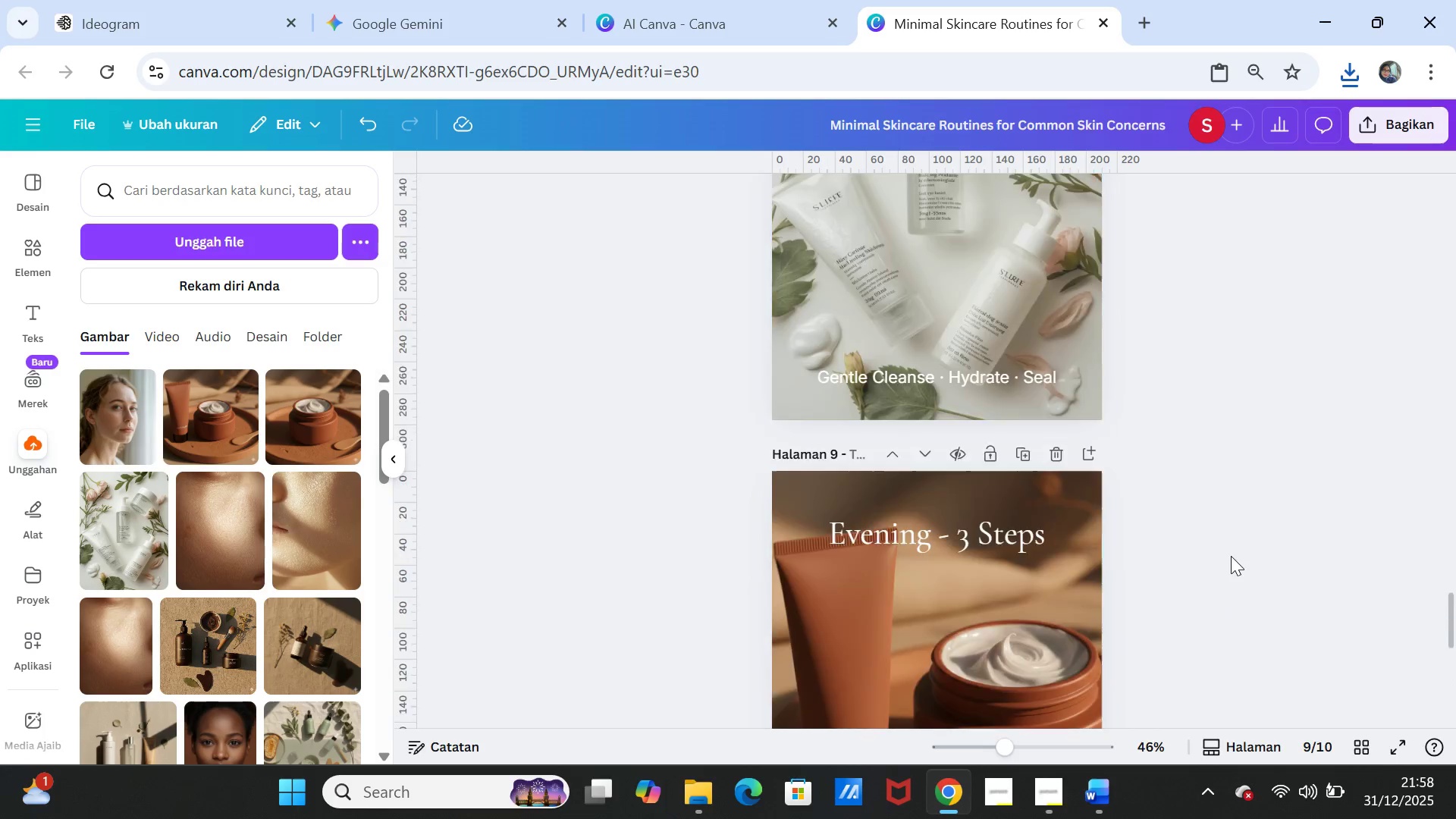 
scroll: coordinate [1231, 556], scroll_direction: up, amount: 3.0
 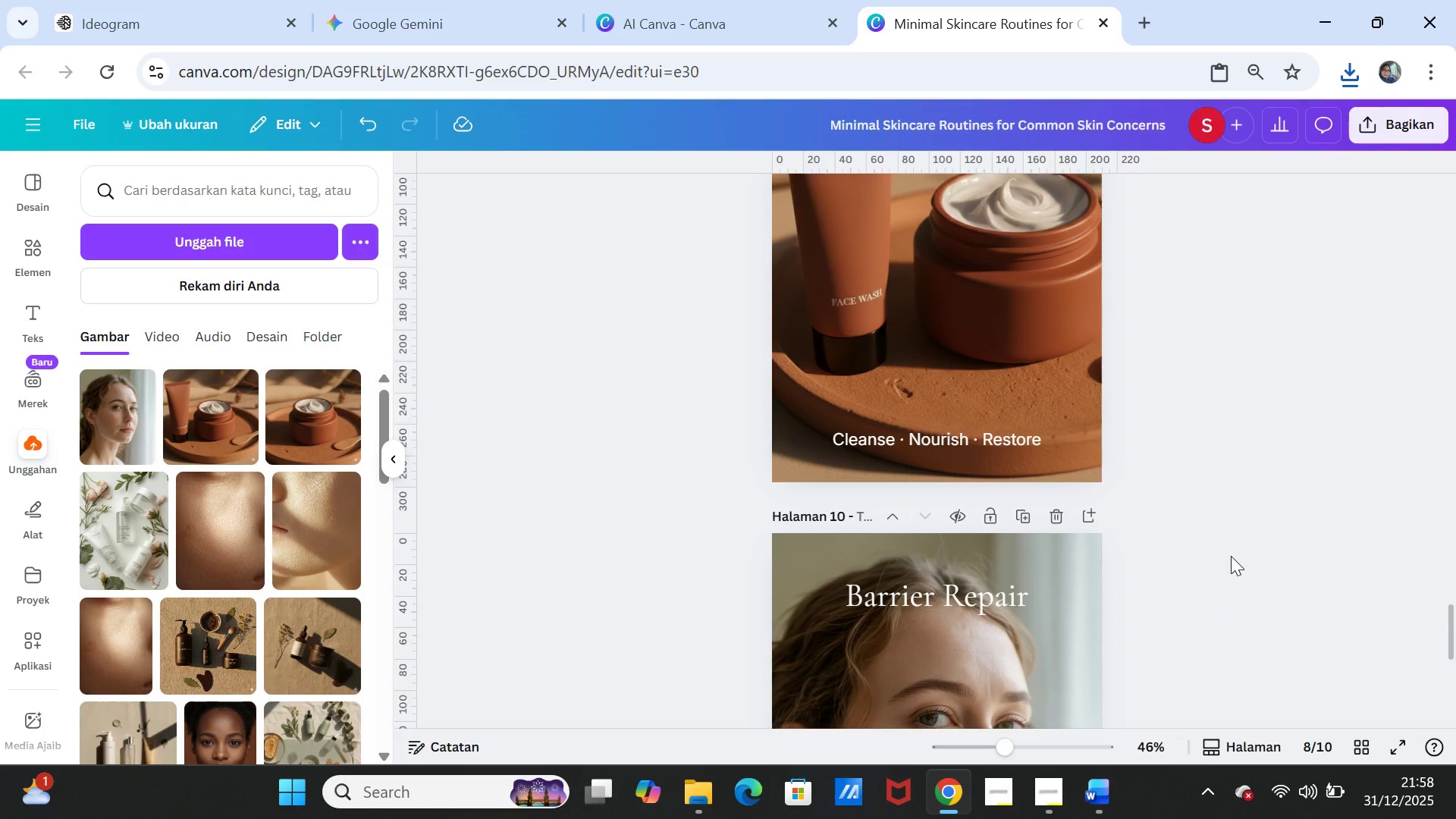 
scroll: coordinate [1232, 558], scroll_direction: down, amount: 6.0
 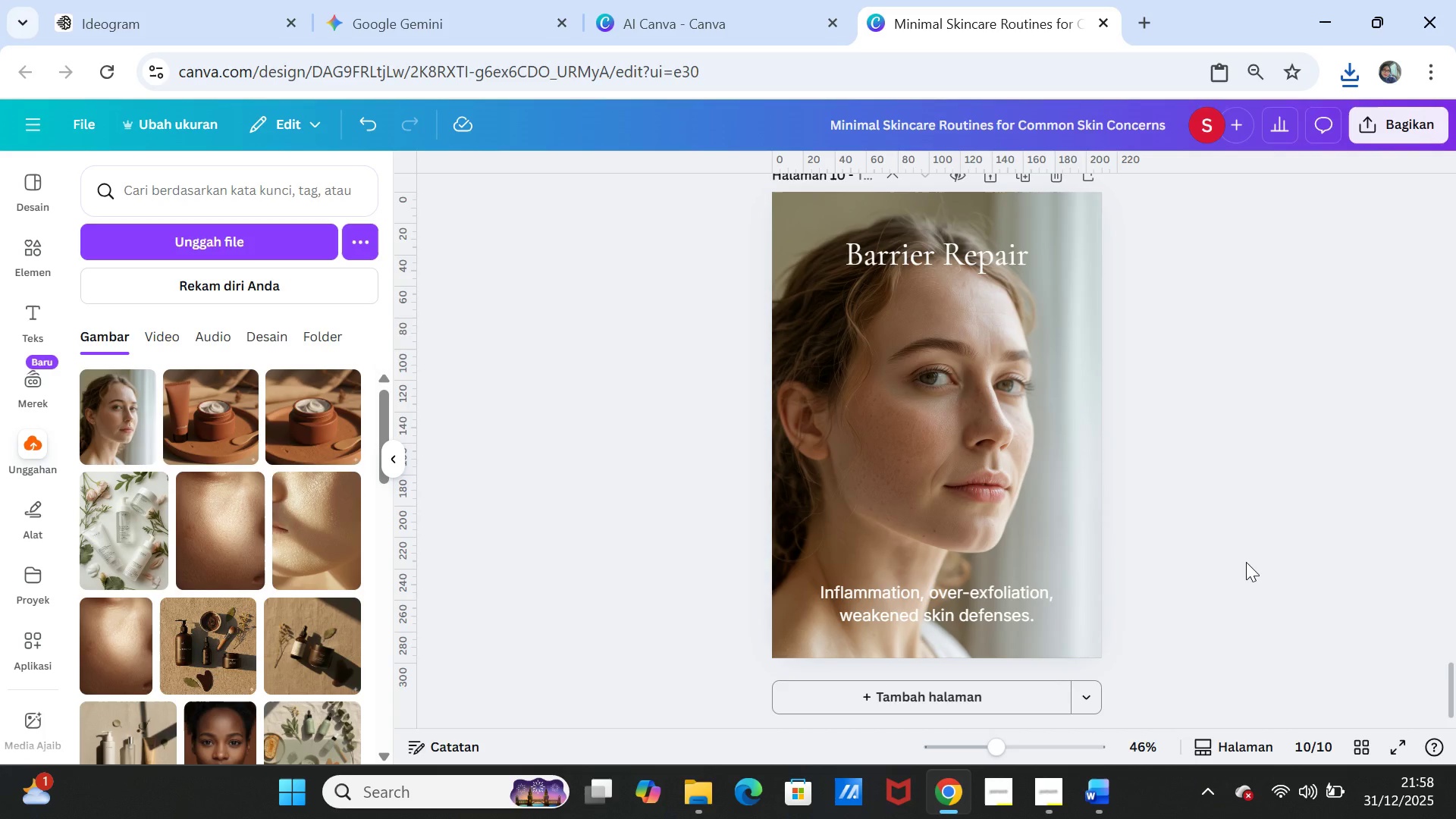 
wait(6.2)
 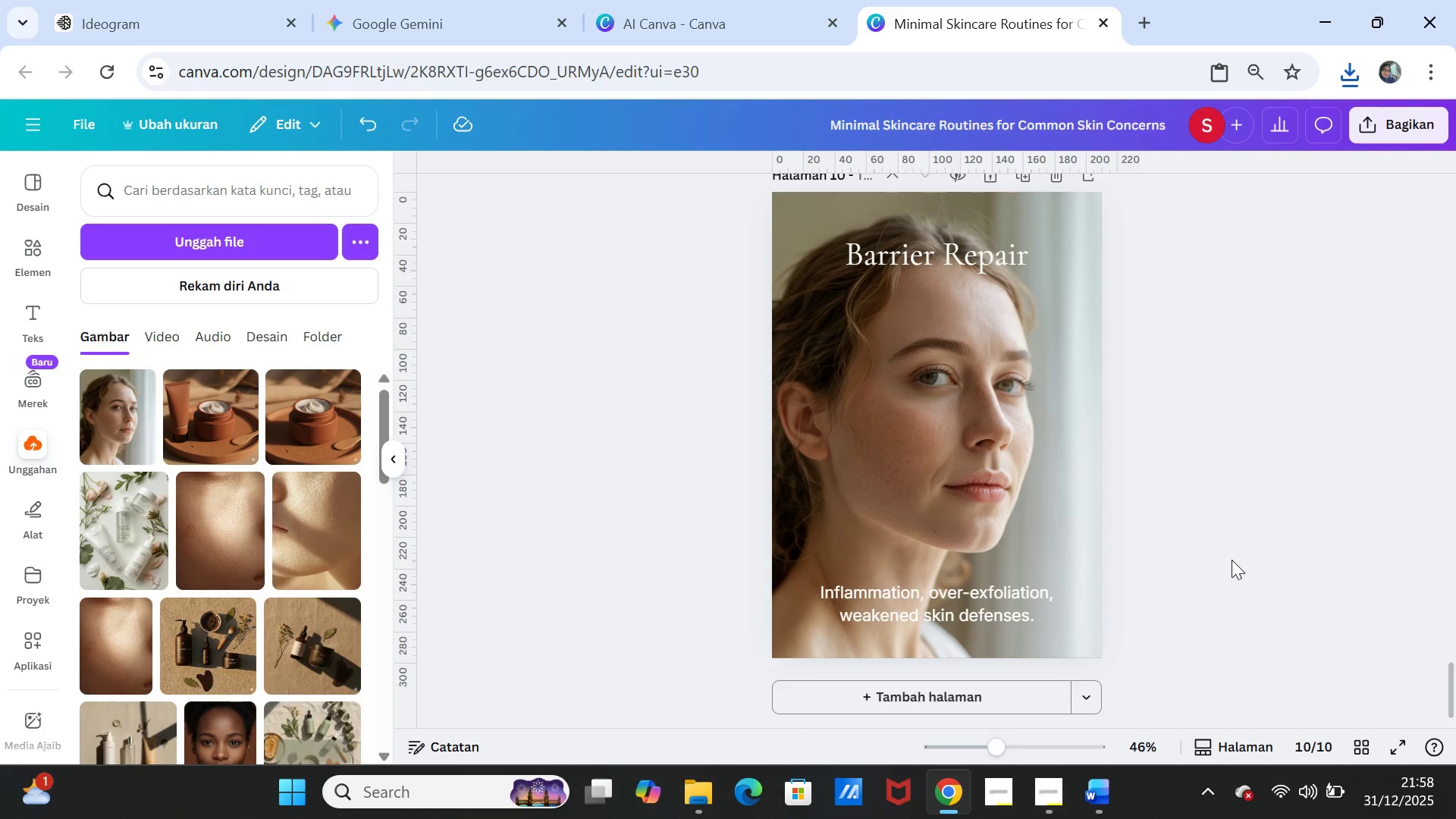 
scroll: coordinate [1246, 562], scroll_direction: up, amount: 1.0
 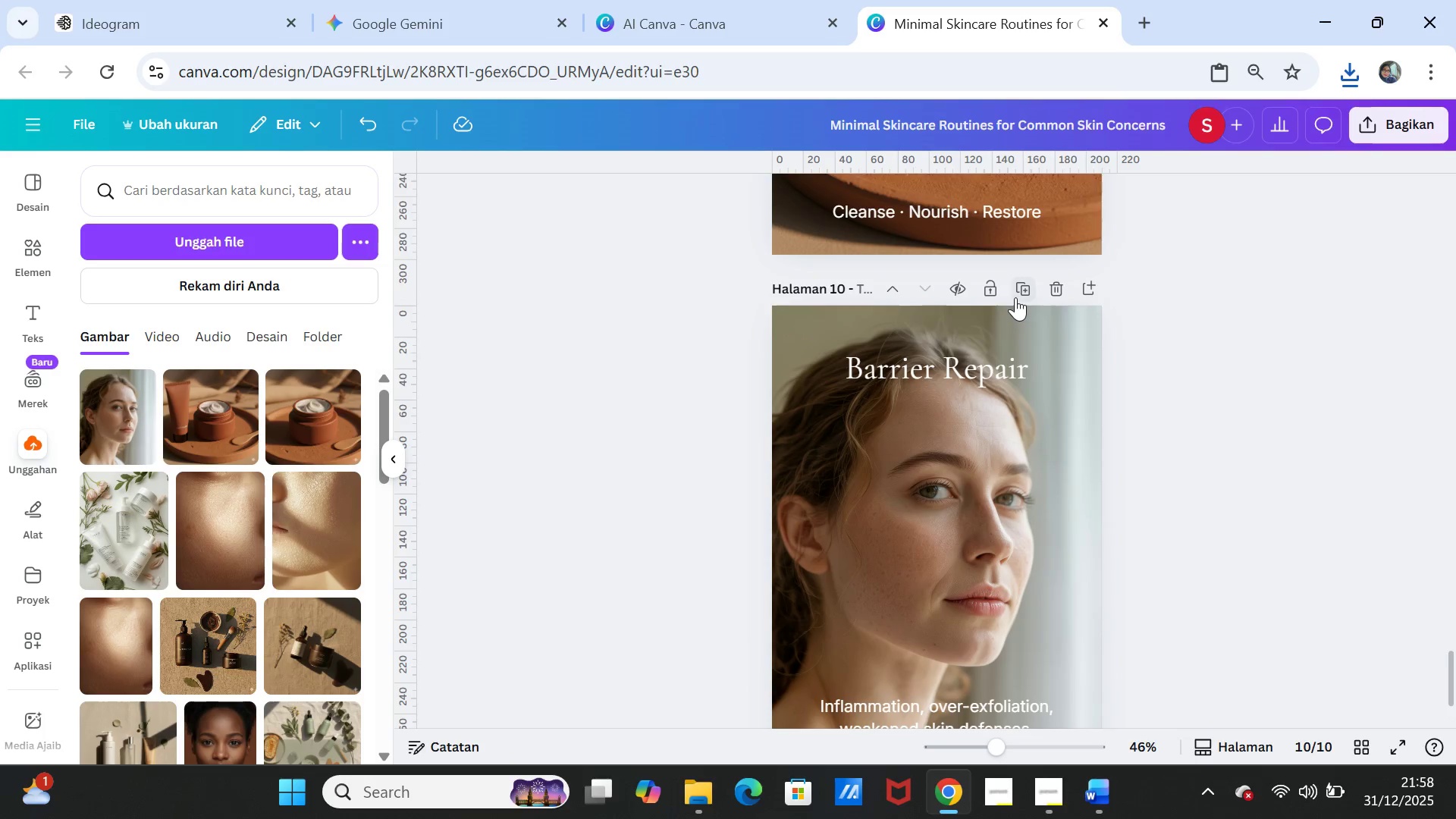 
left_click([1015, 292])
 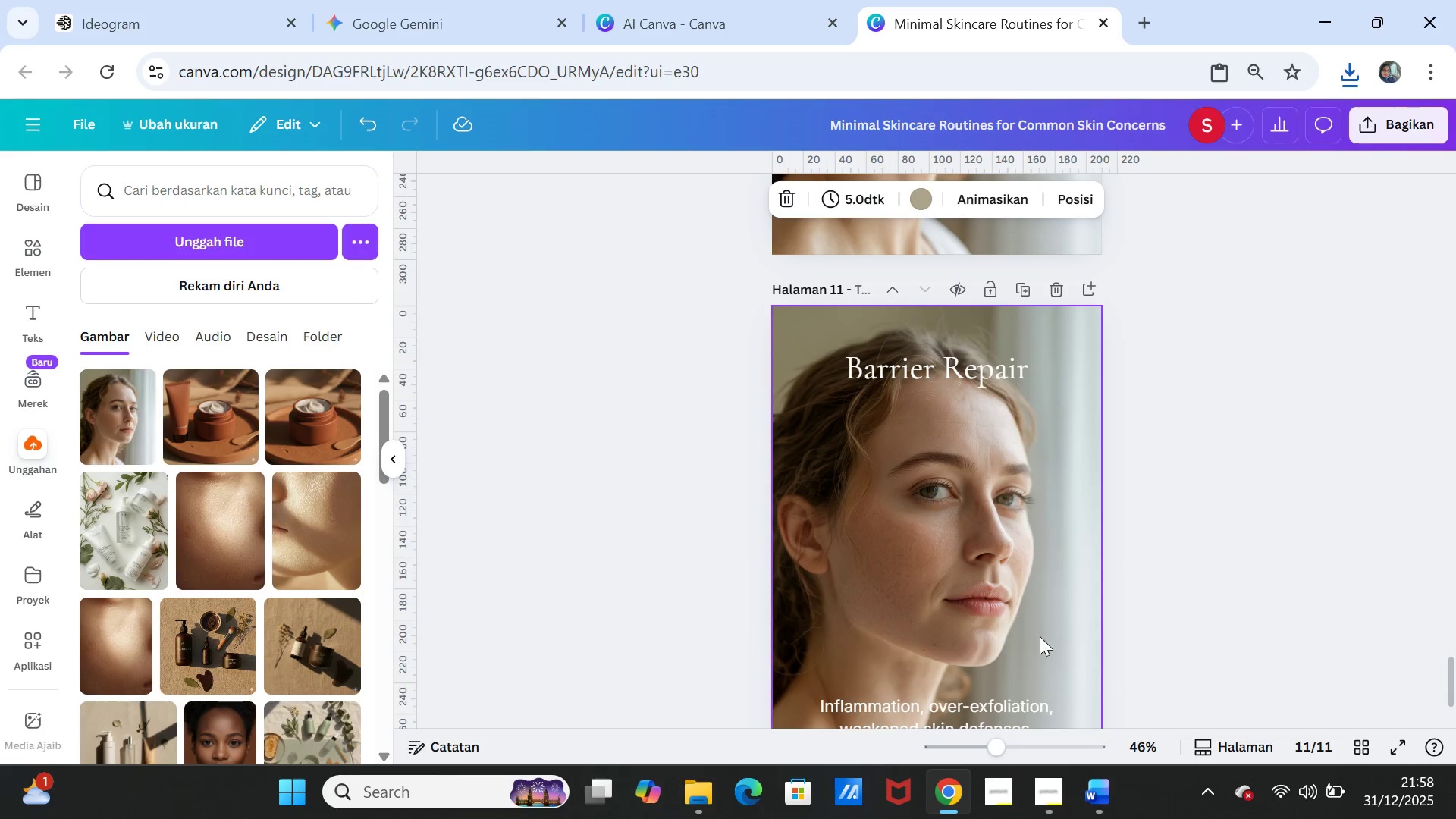 
left_click([1012, 628])
 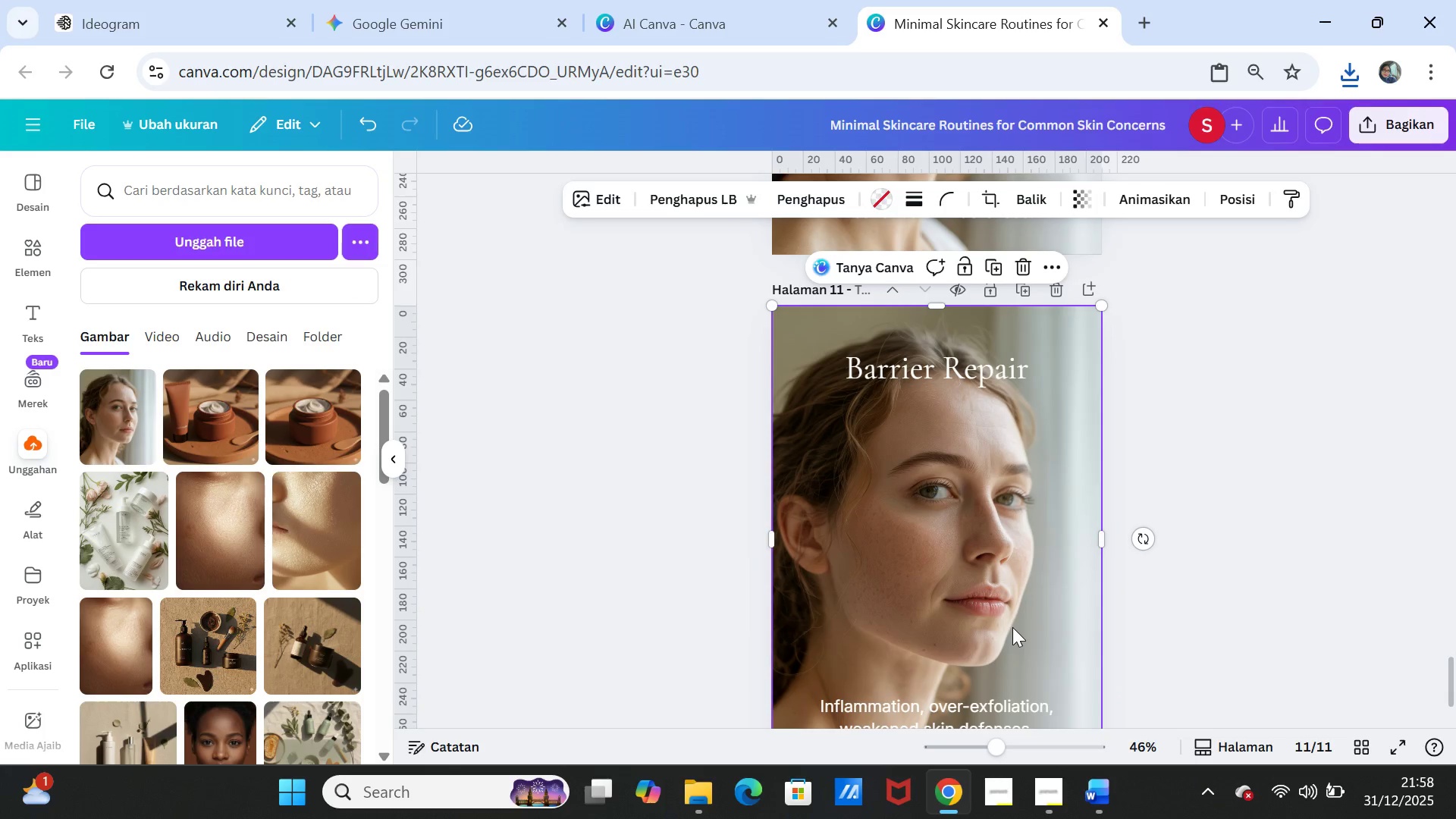 
key(Delete)
 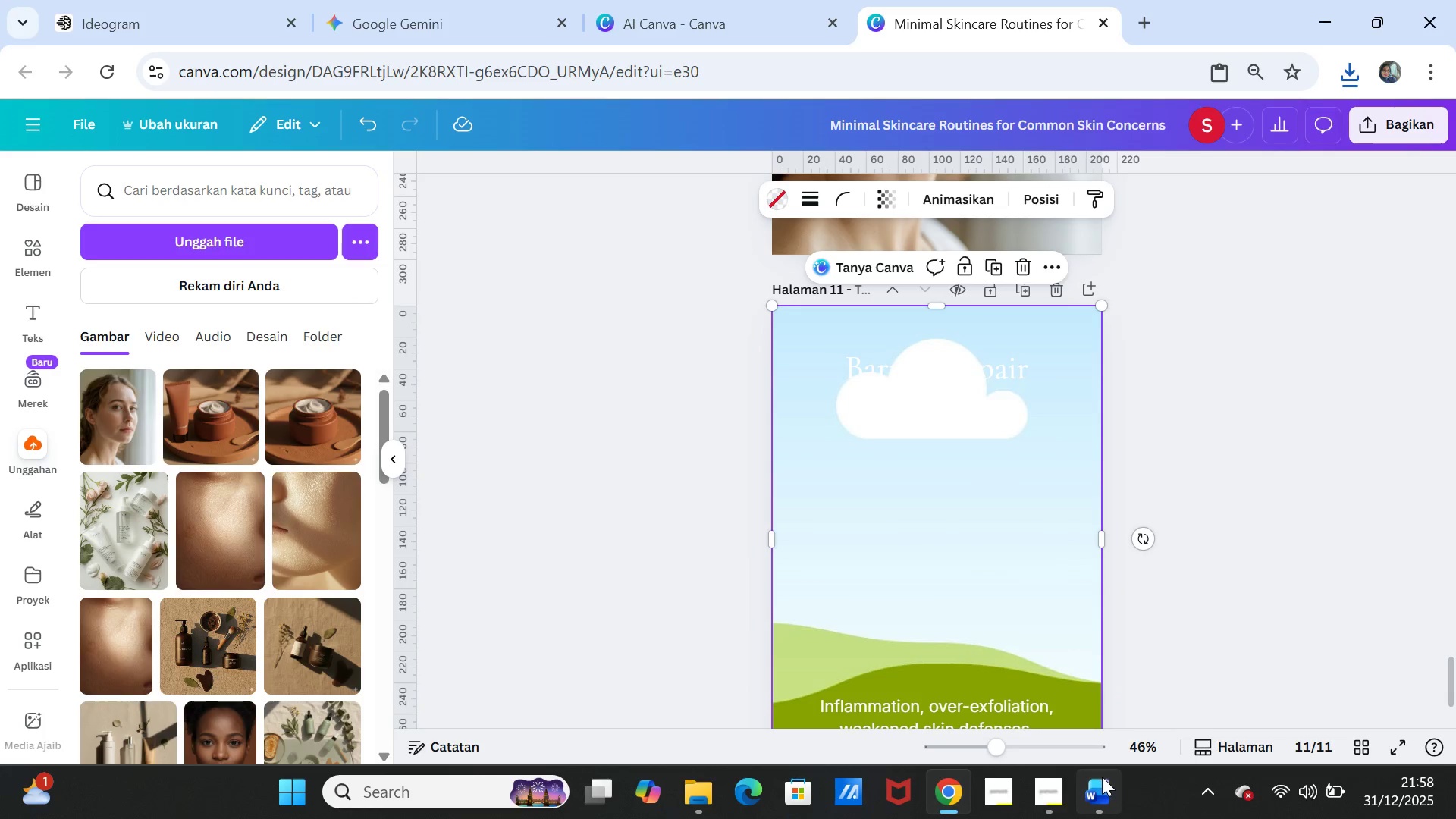 
left_click([1102, 777])
 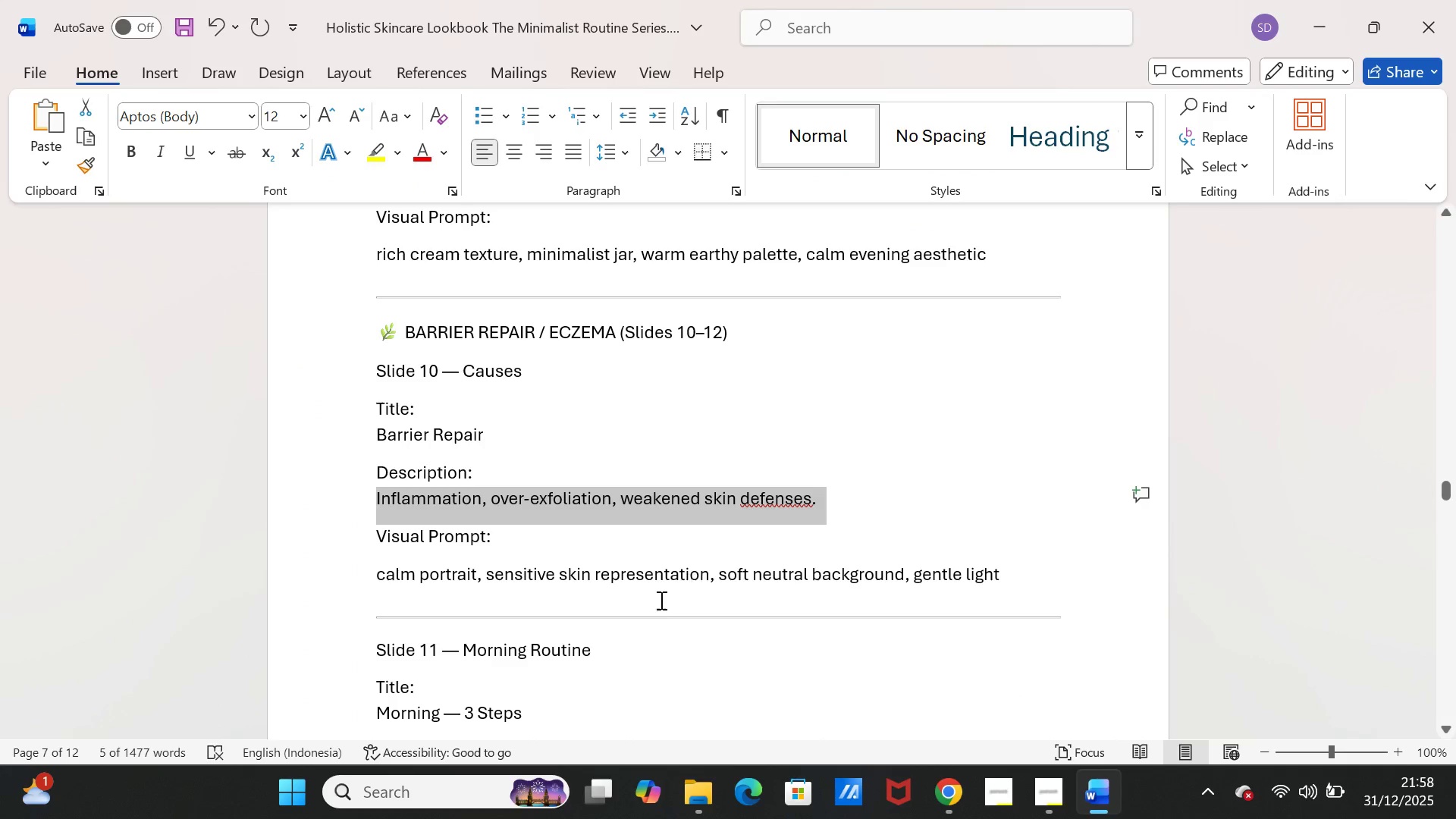 
scroll: coordinate [613, 613], scroll_direction: down, amount: 5.0
 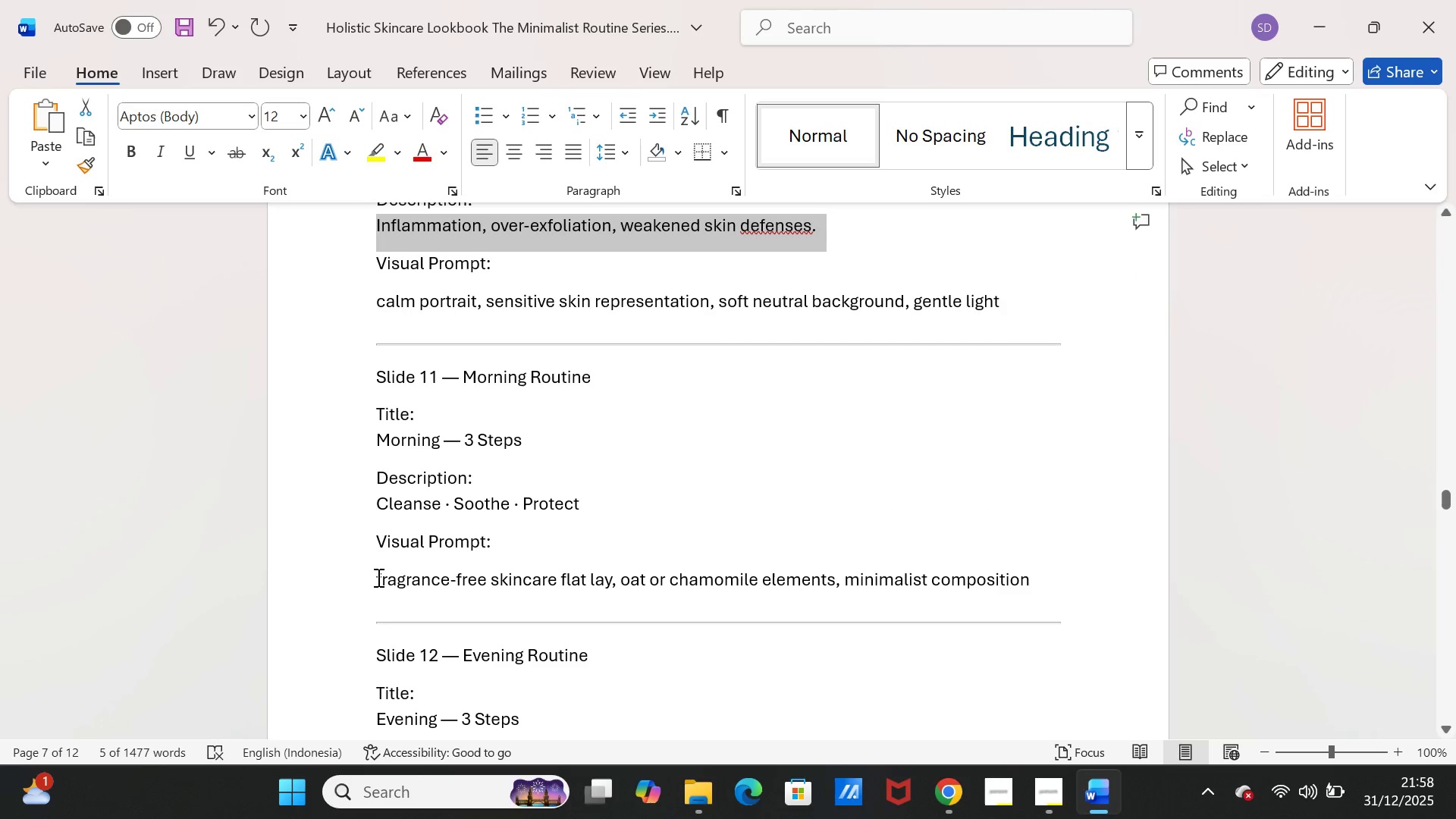 
left_click_drag(start_coordinate=[373, 576], to_coordinate=[1045, 583])
 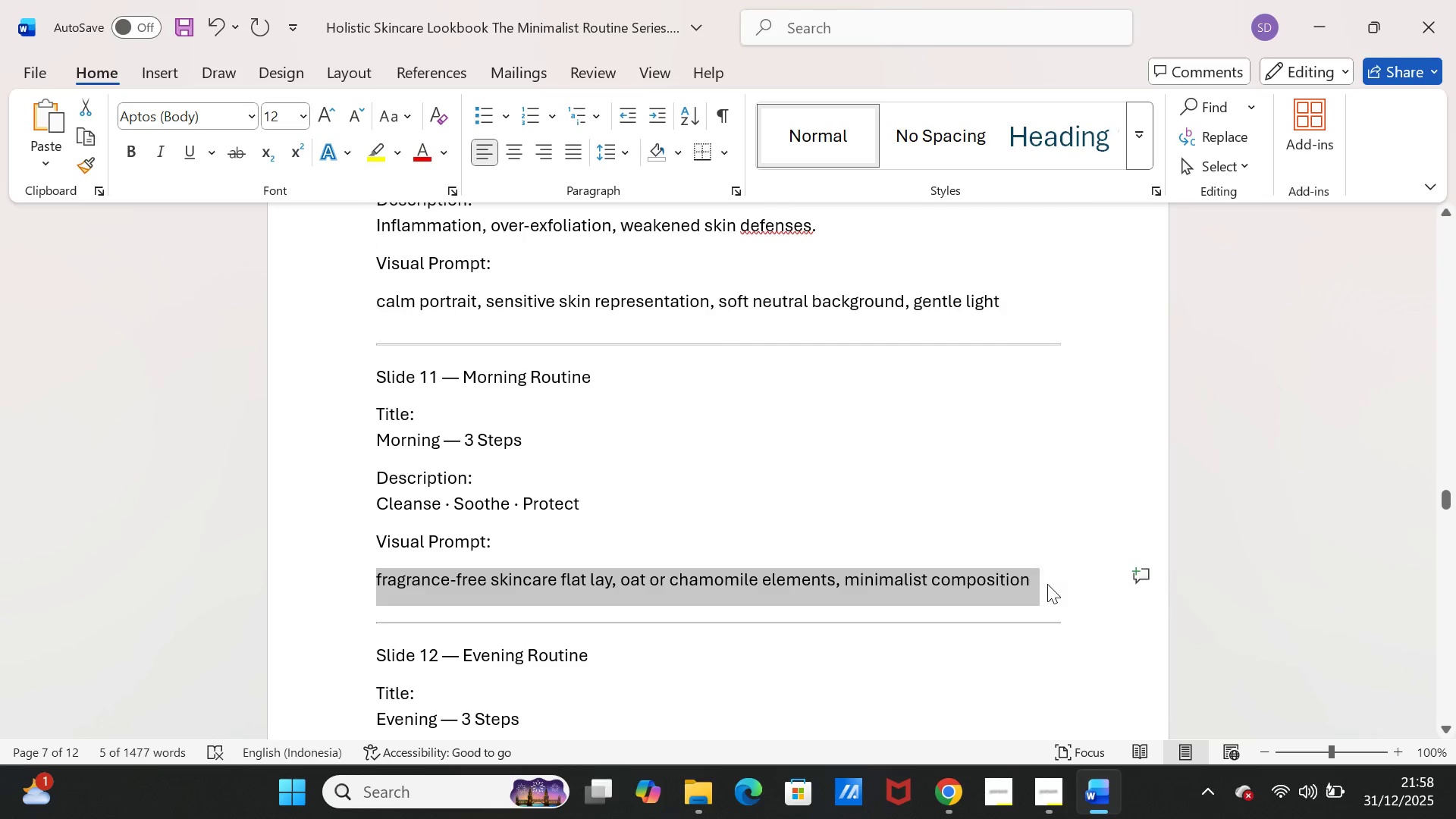 
key(Control+C)
 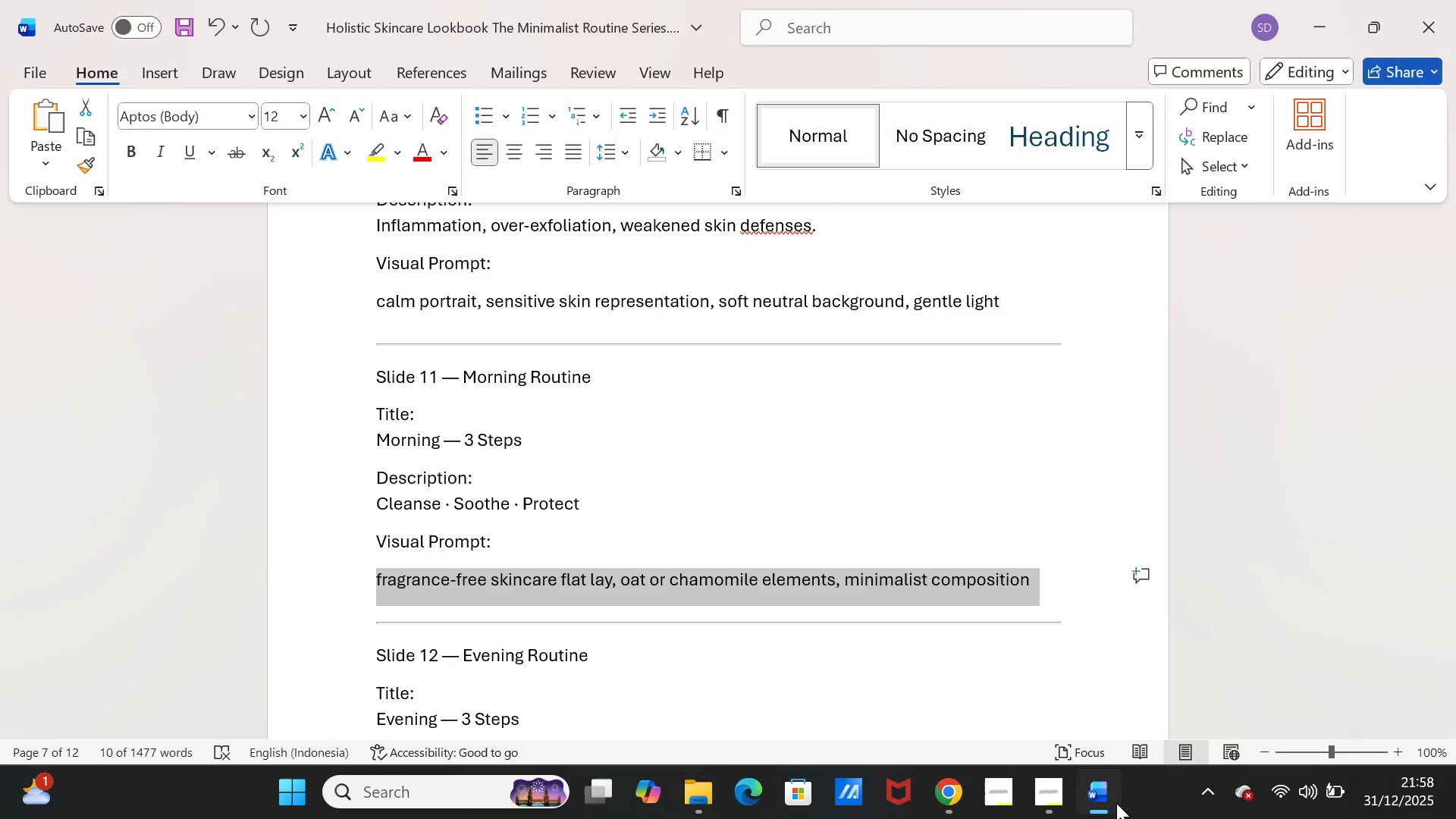 
left_click([1116, 803])
 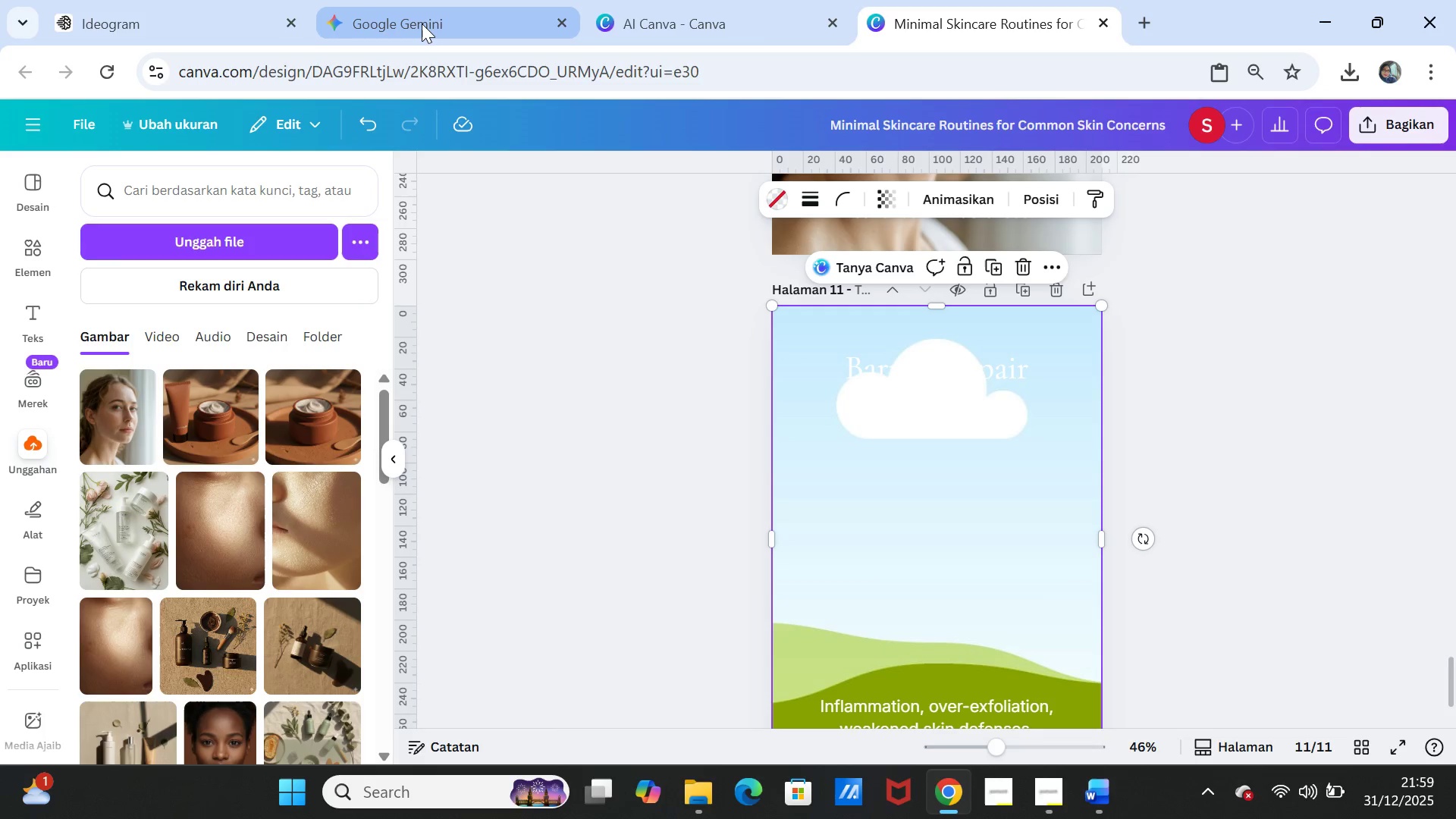 
left_click([422, 24])
 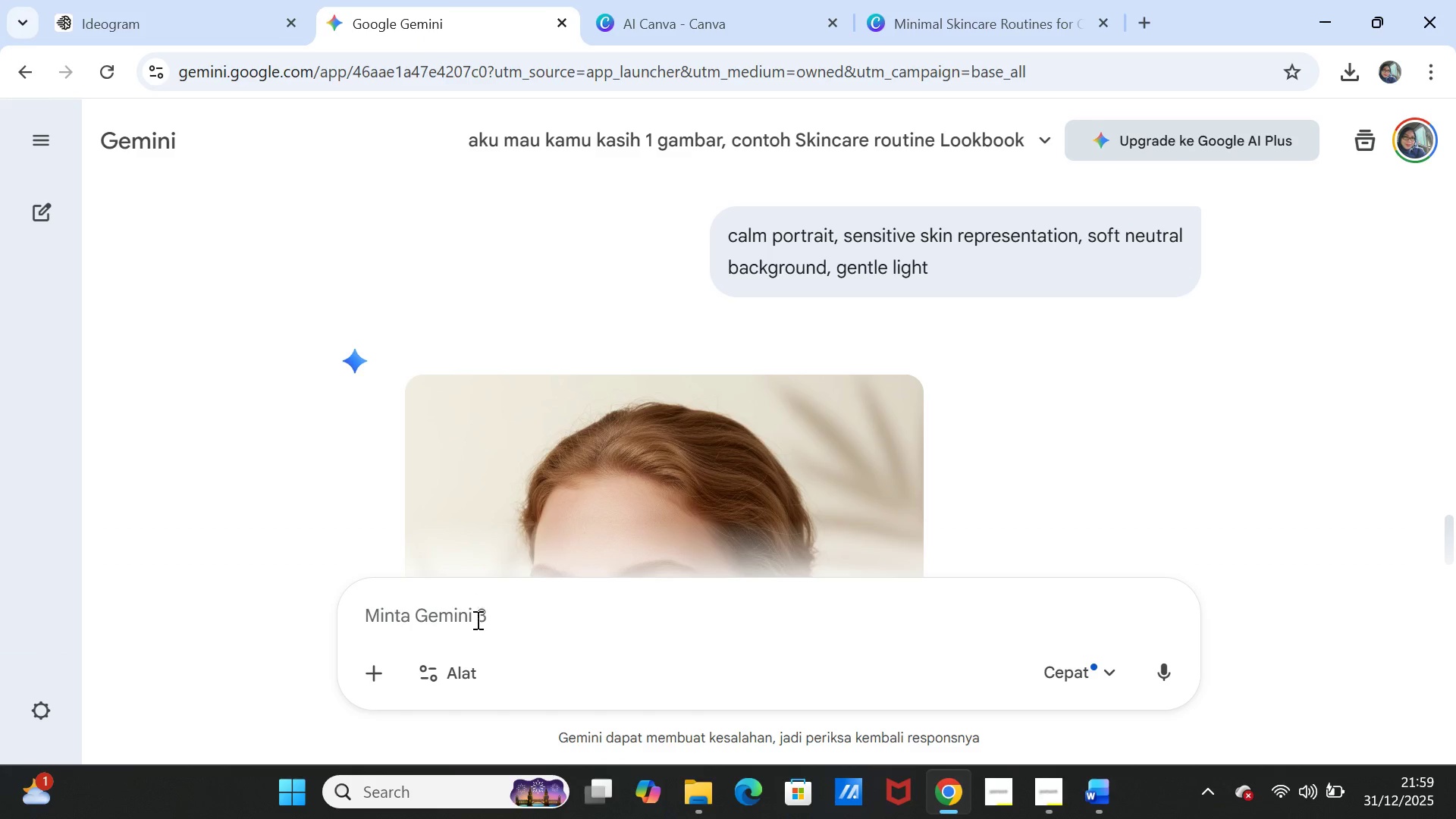 
left_click([476, 624])
 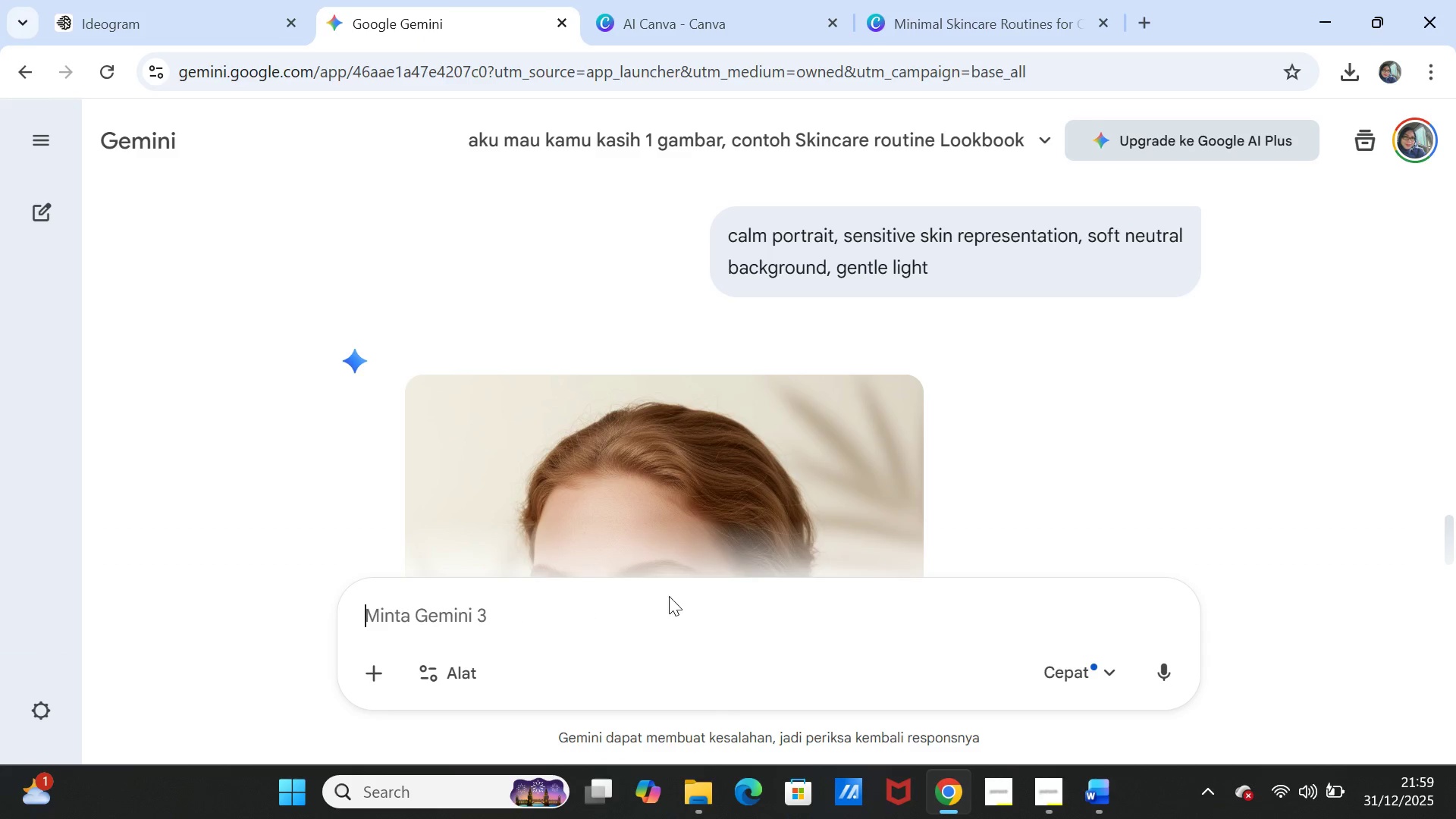 
key(Control+ControlLeft)
 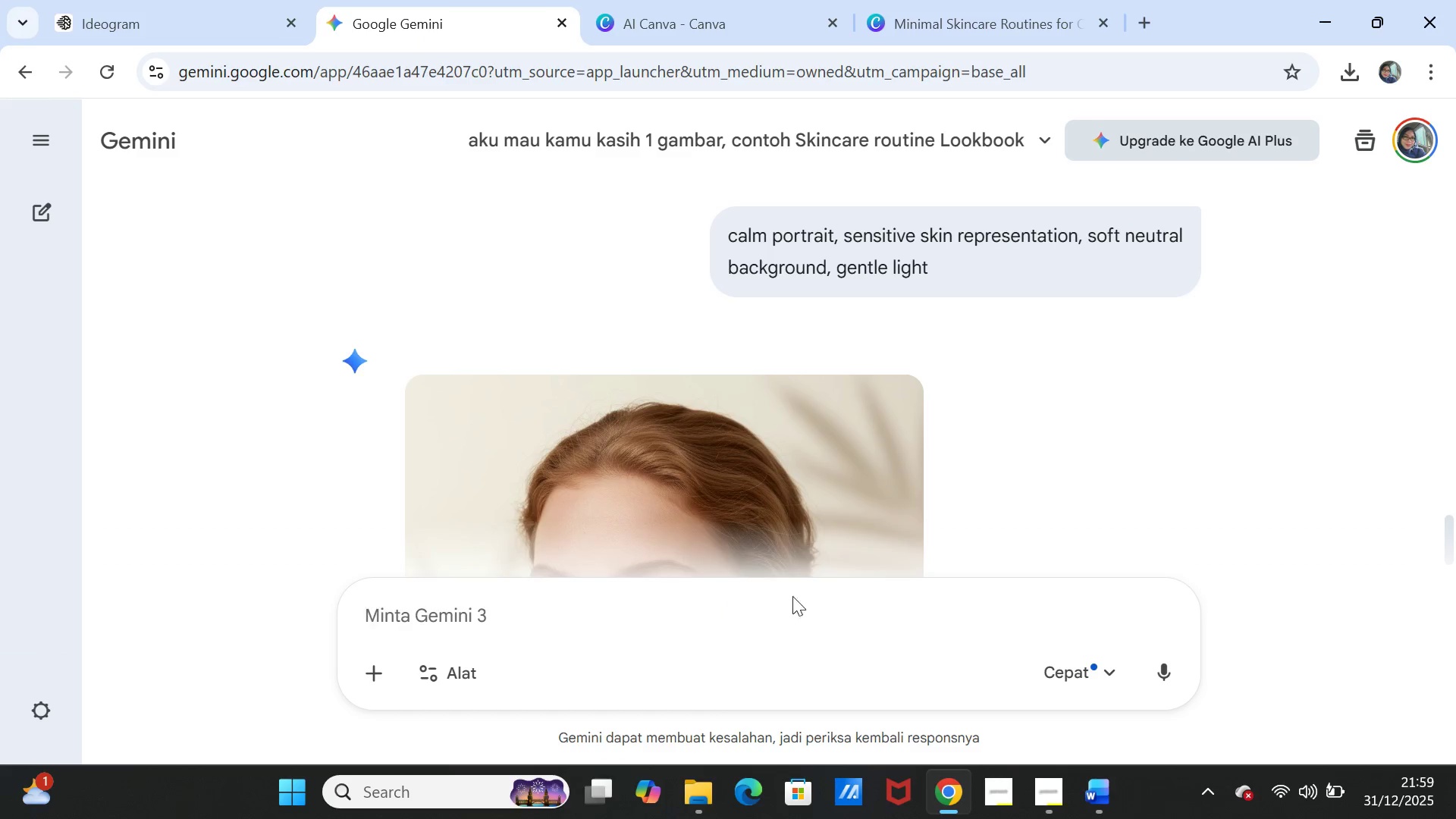 
key(Control+V)
 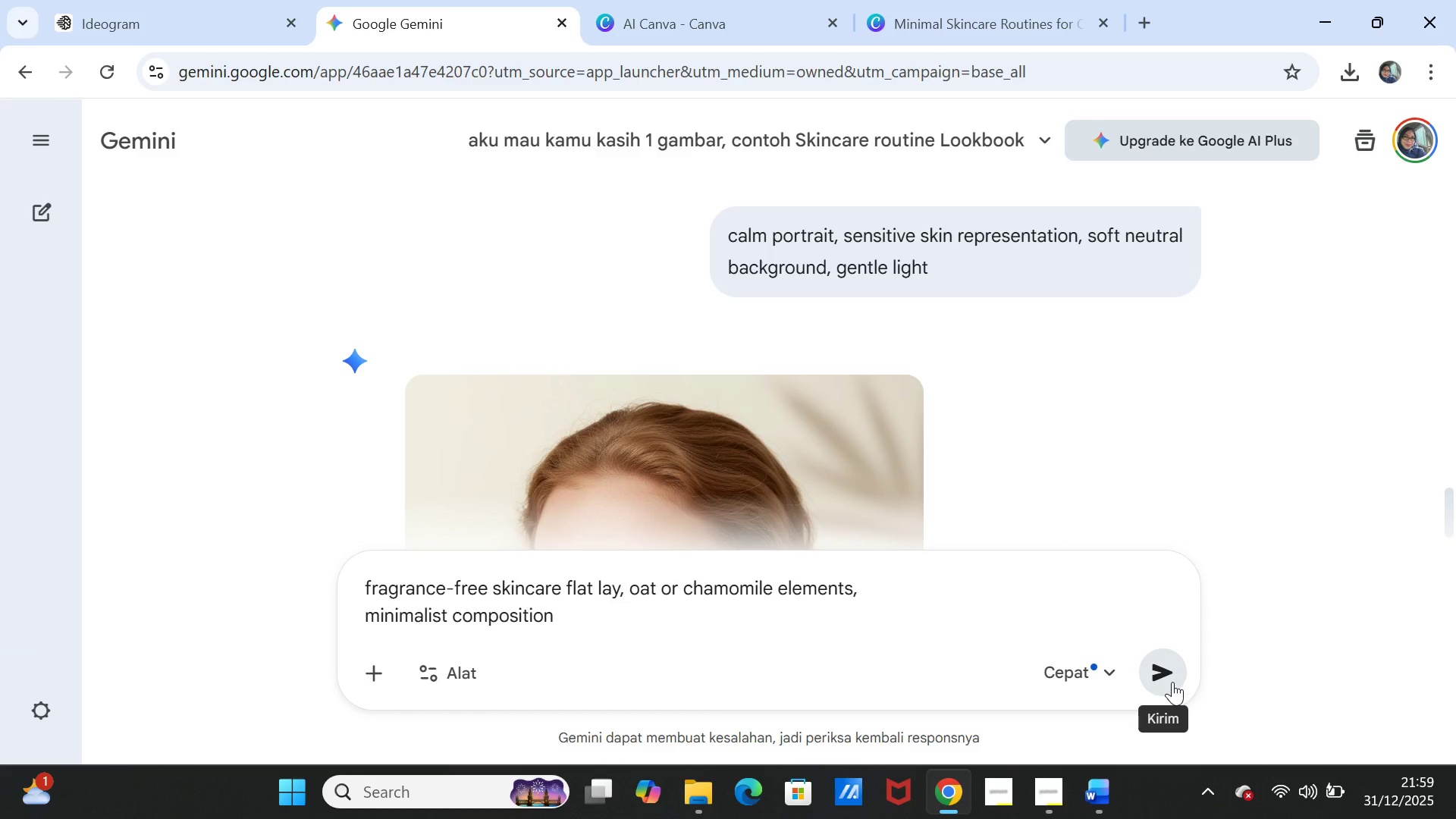 
left_click([1172, 681])
 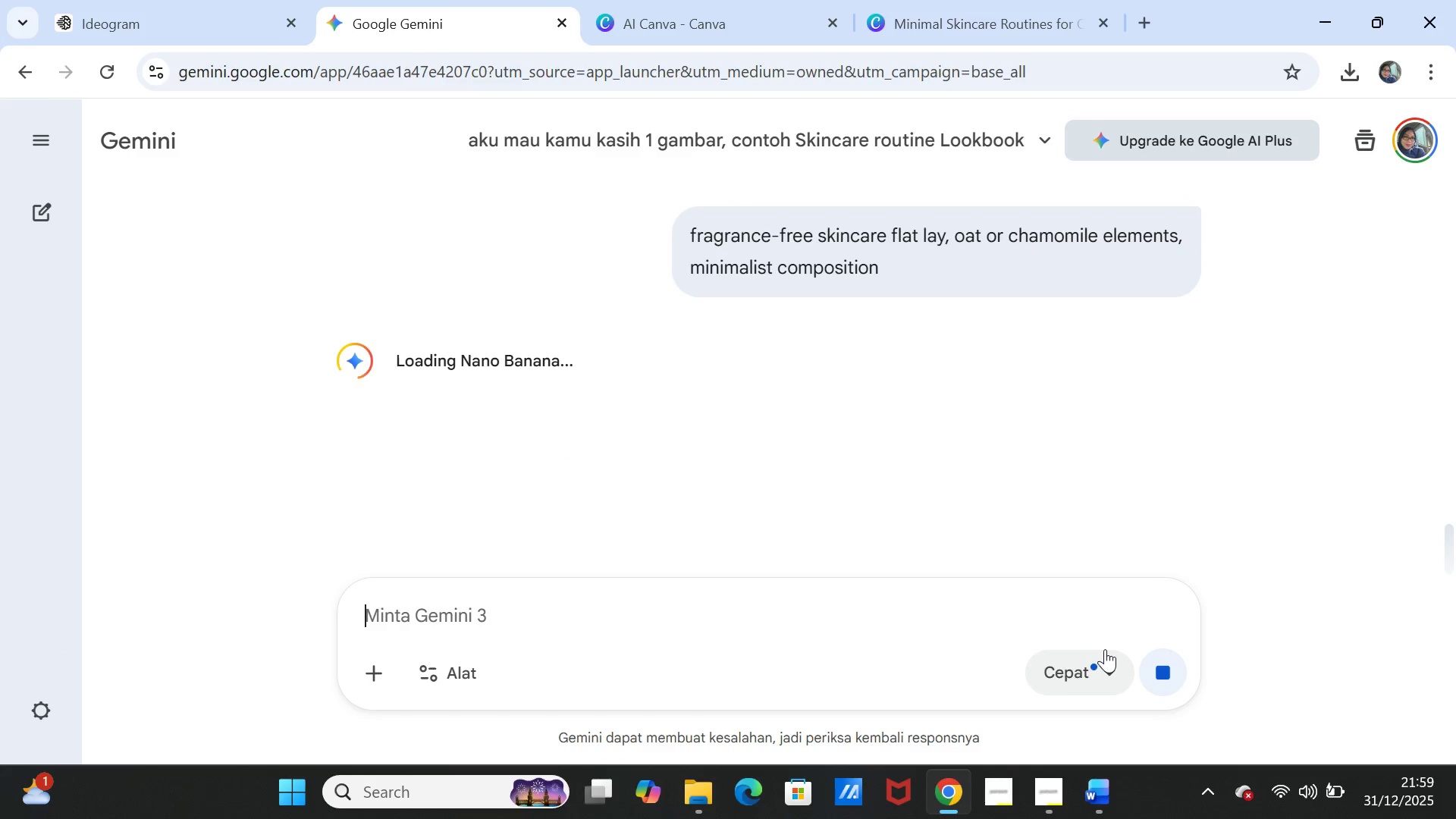 
wait(14.16)
 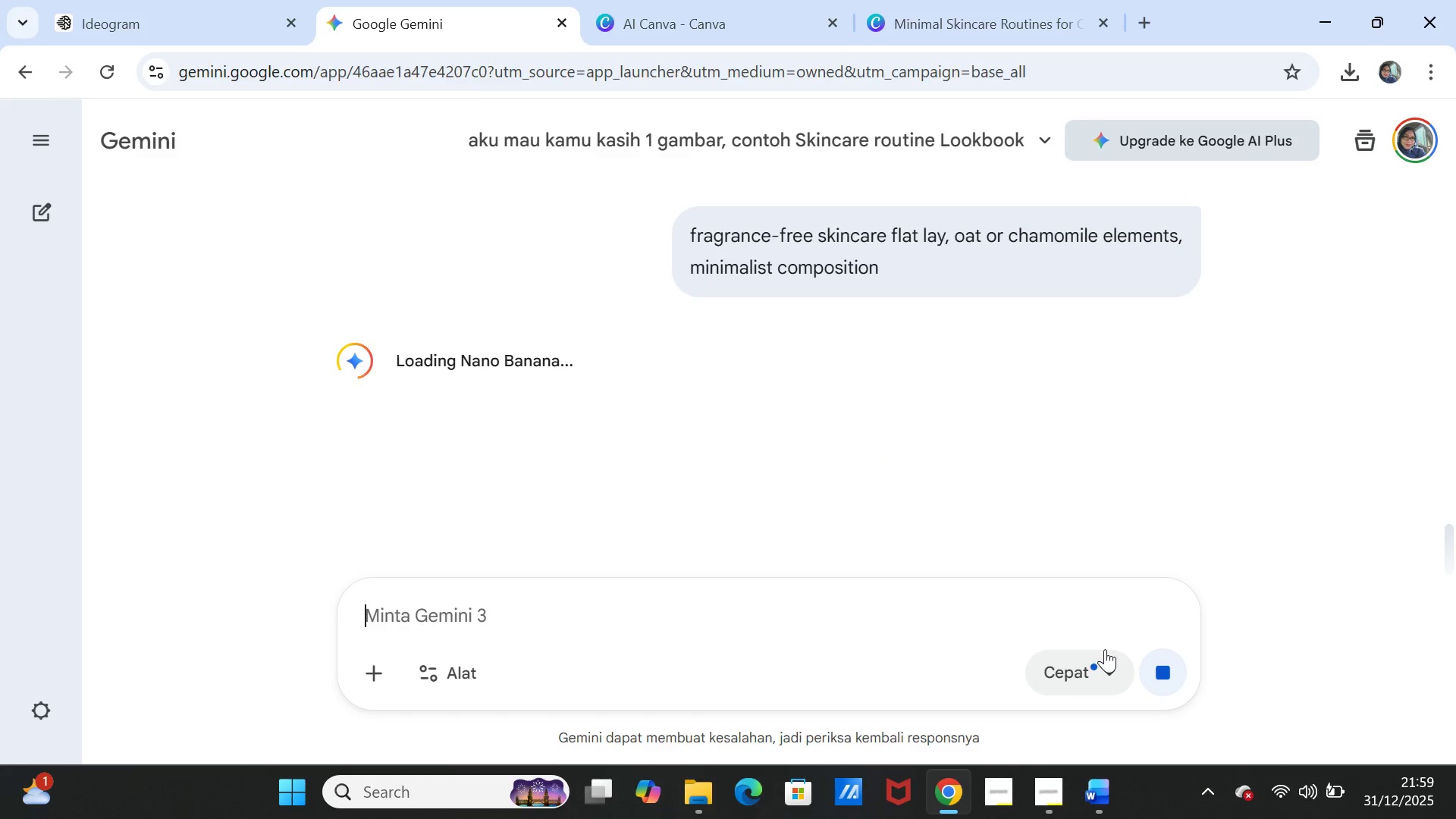 
left_click([940, 24])
 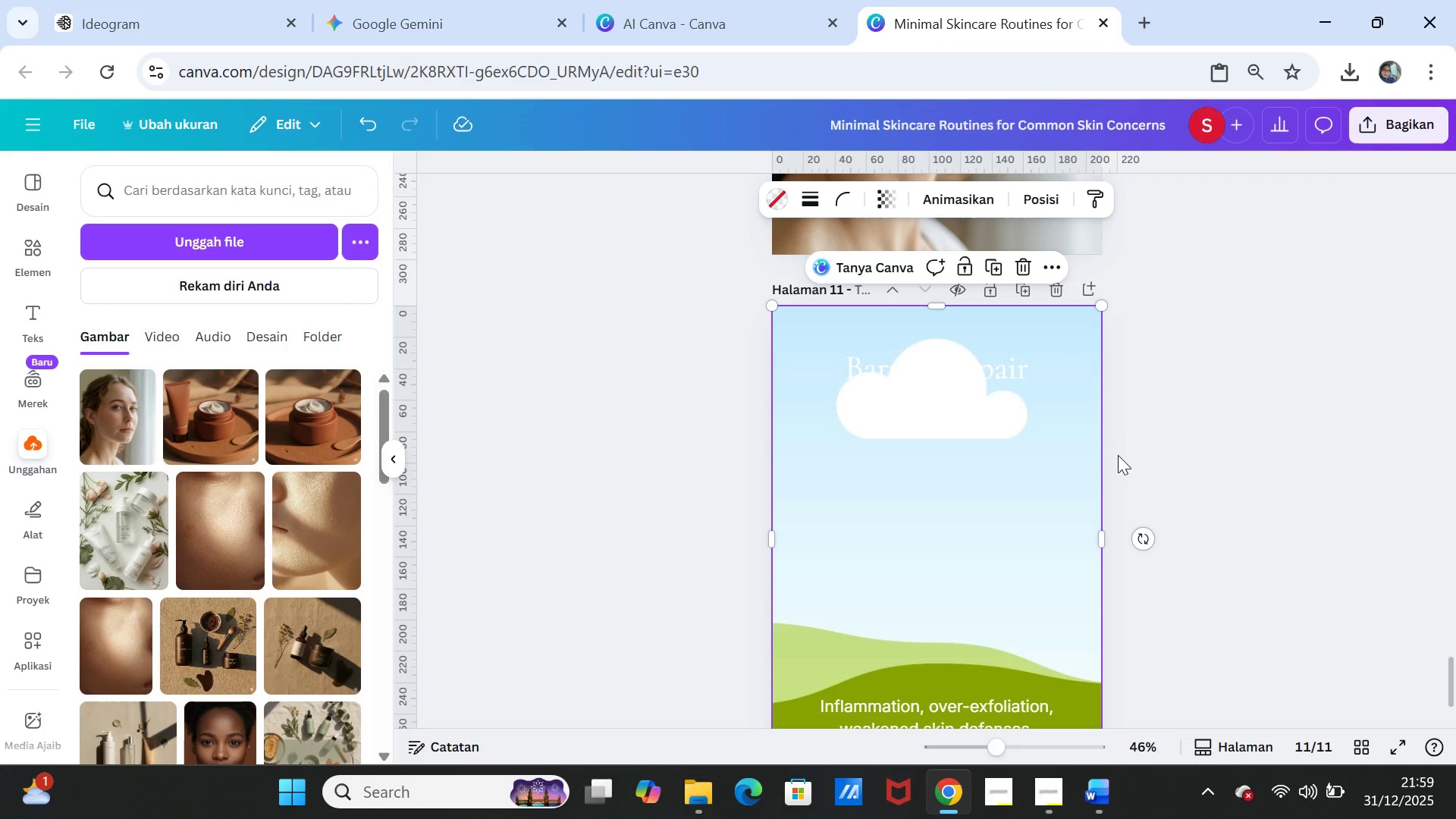 
scroll: coordinate [1120, 454], scroll_direction: up, amount: 2.0
 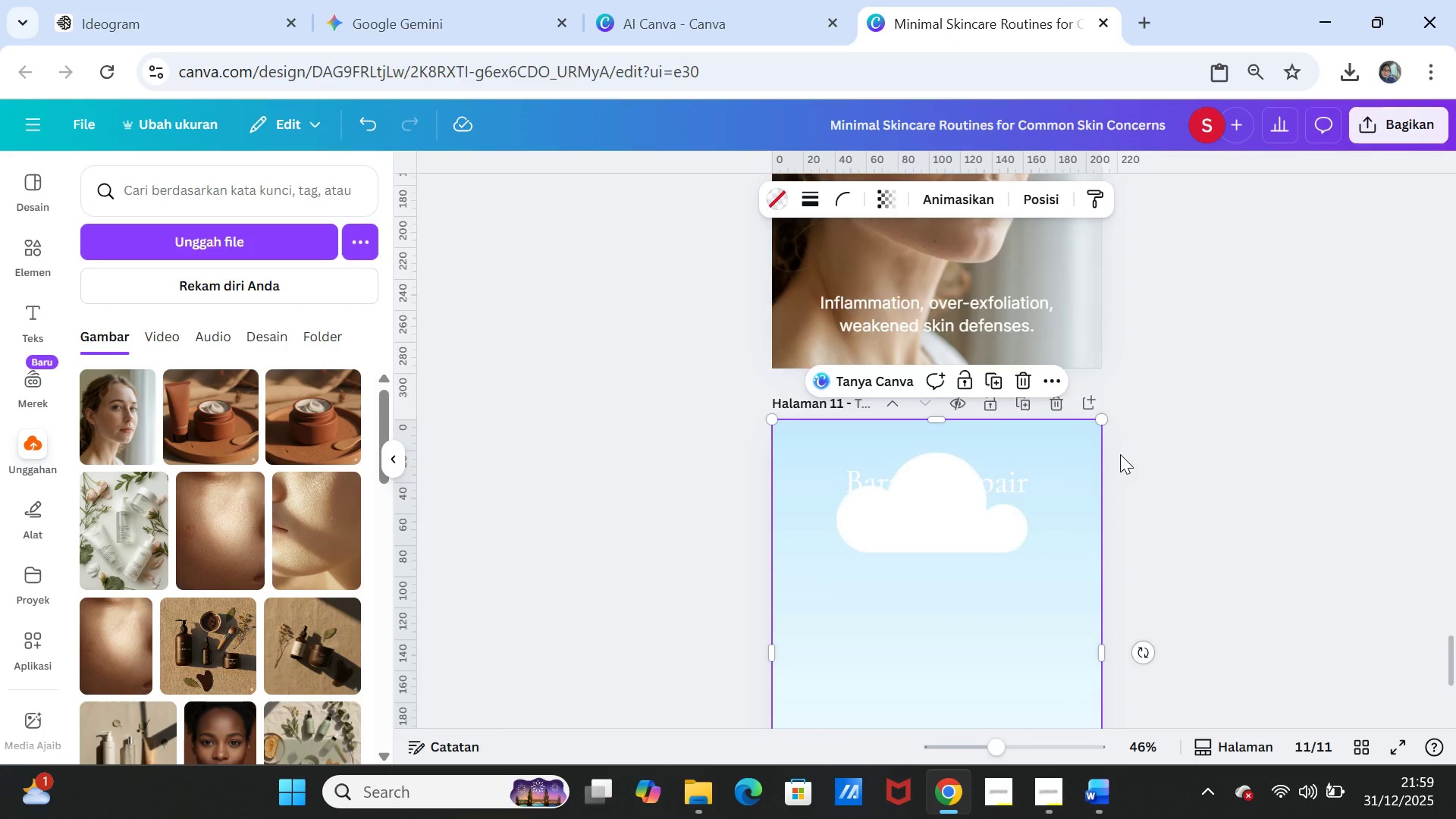 
scroll: coordinate [1120, 454], scroll_direction: down, amount: 3.0
 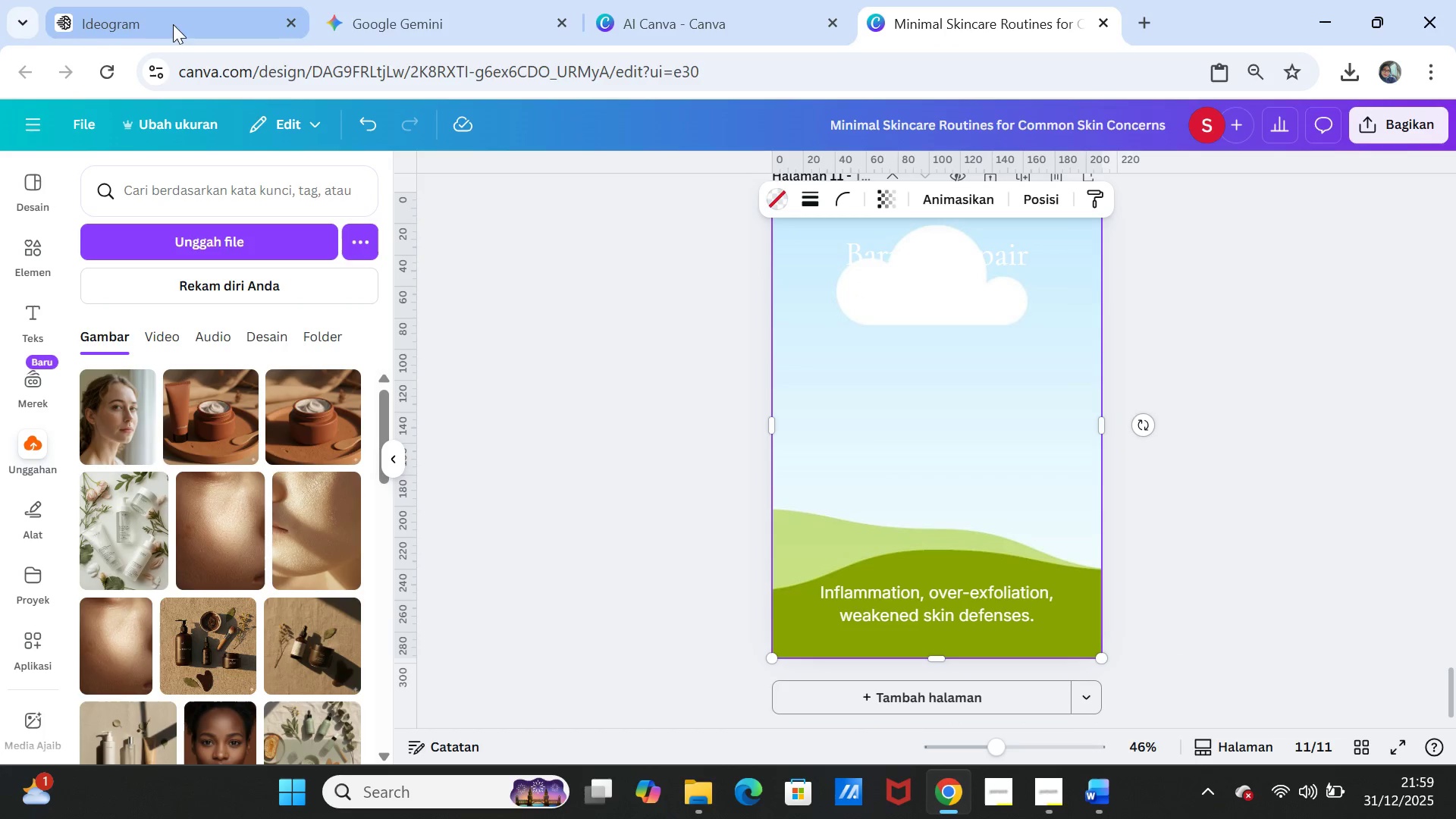 
left_click([354, 17])
 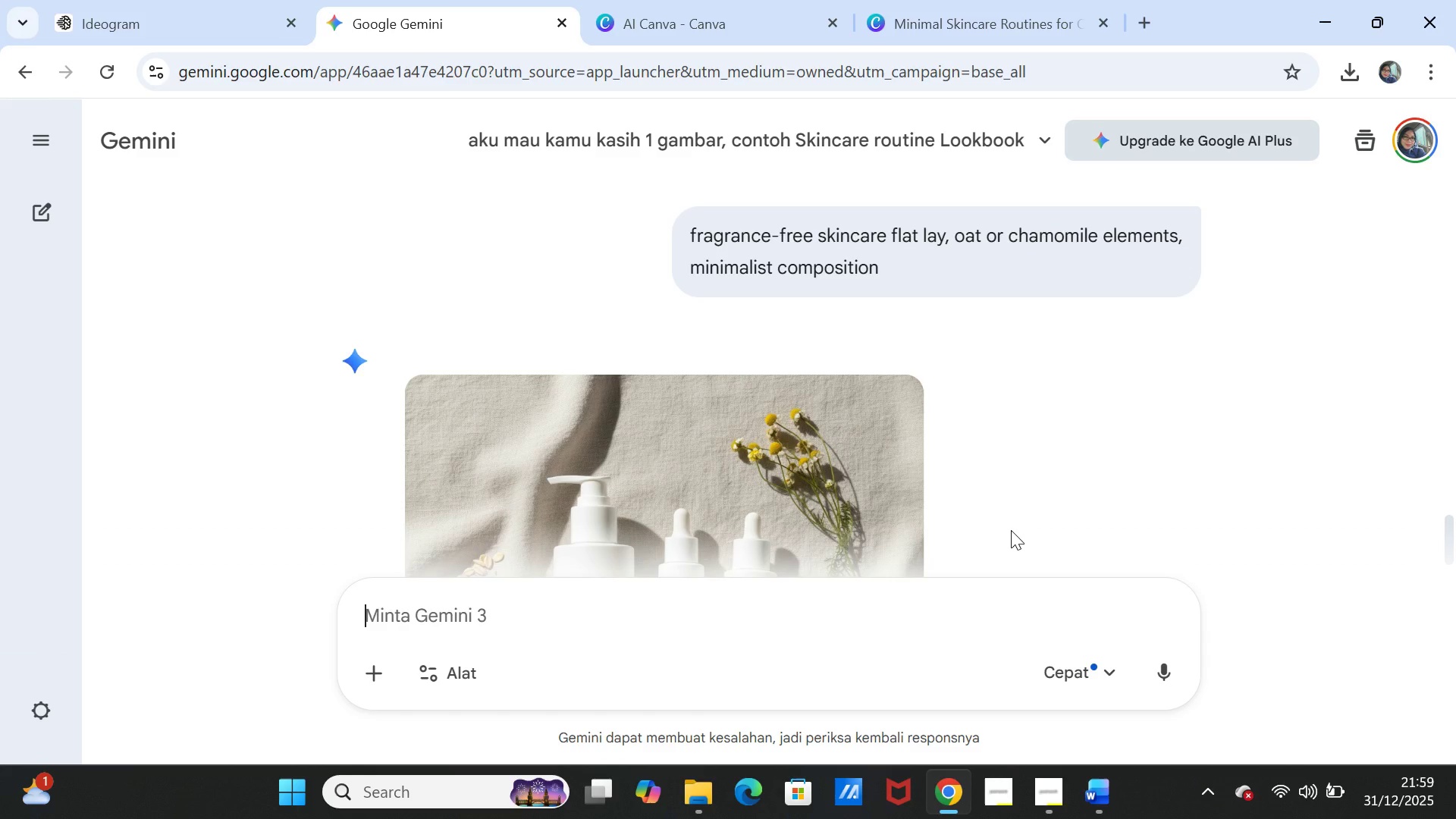 
wait(12.55)
 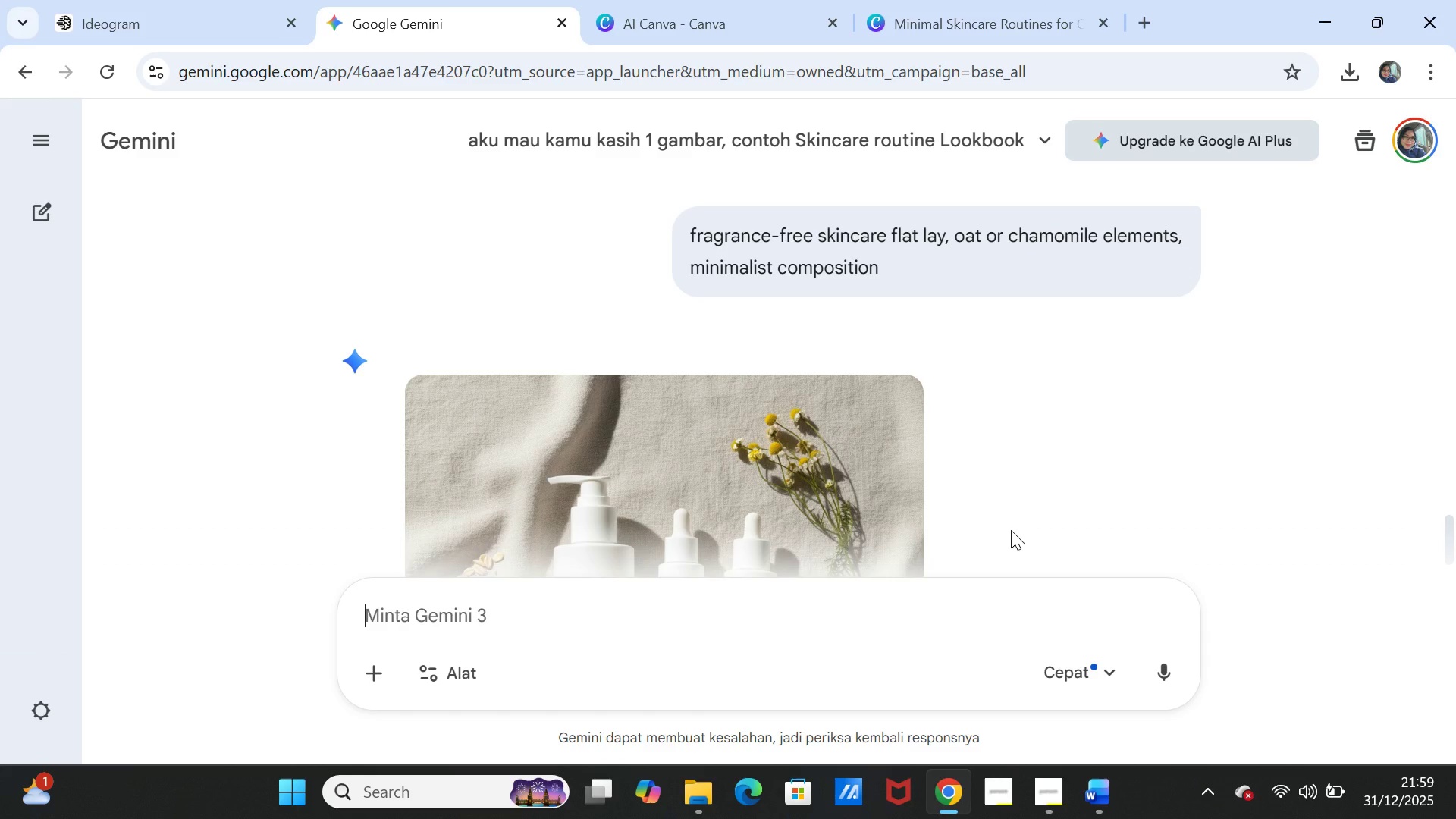 
scroll: coordinate [1011, 530], scroll_direction: down, amount: 2.0
 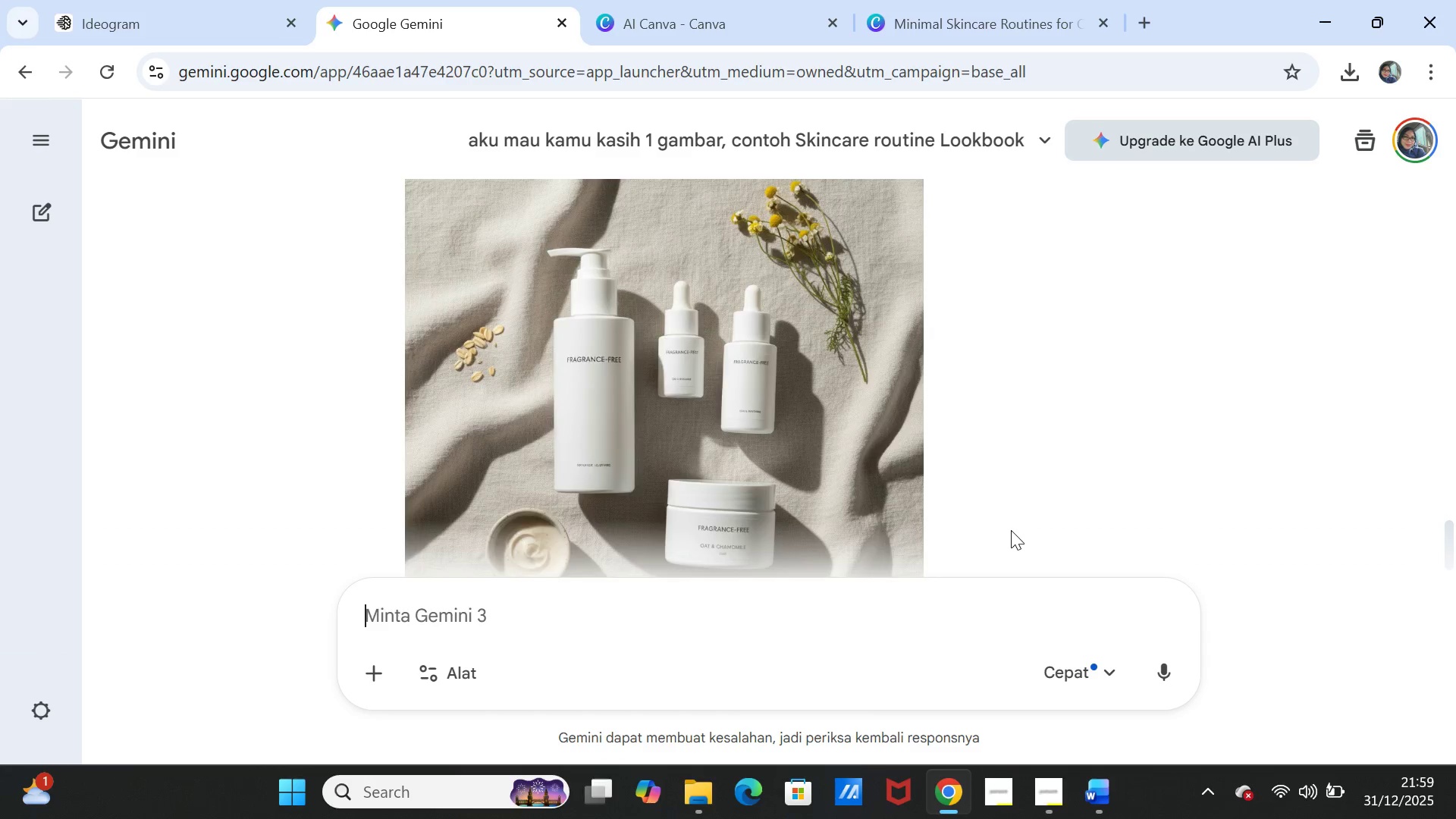 
scroll: coordinate [1011, 530], scroll_direction: up, amount: 1.0
 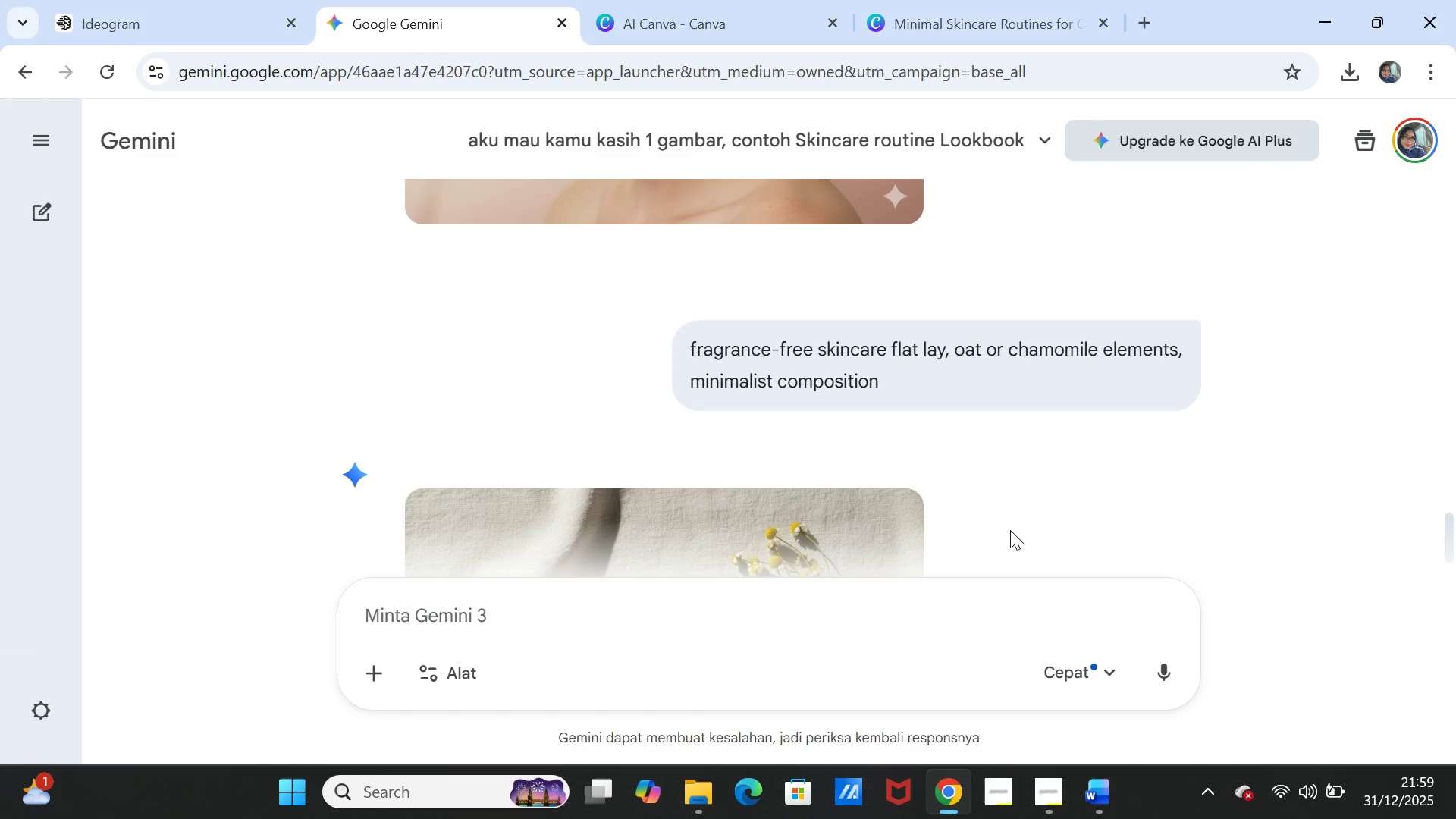 
scroll: coordinate [1010, 530], scroll_direction: down, amount: 1.0
 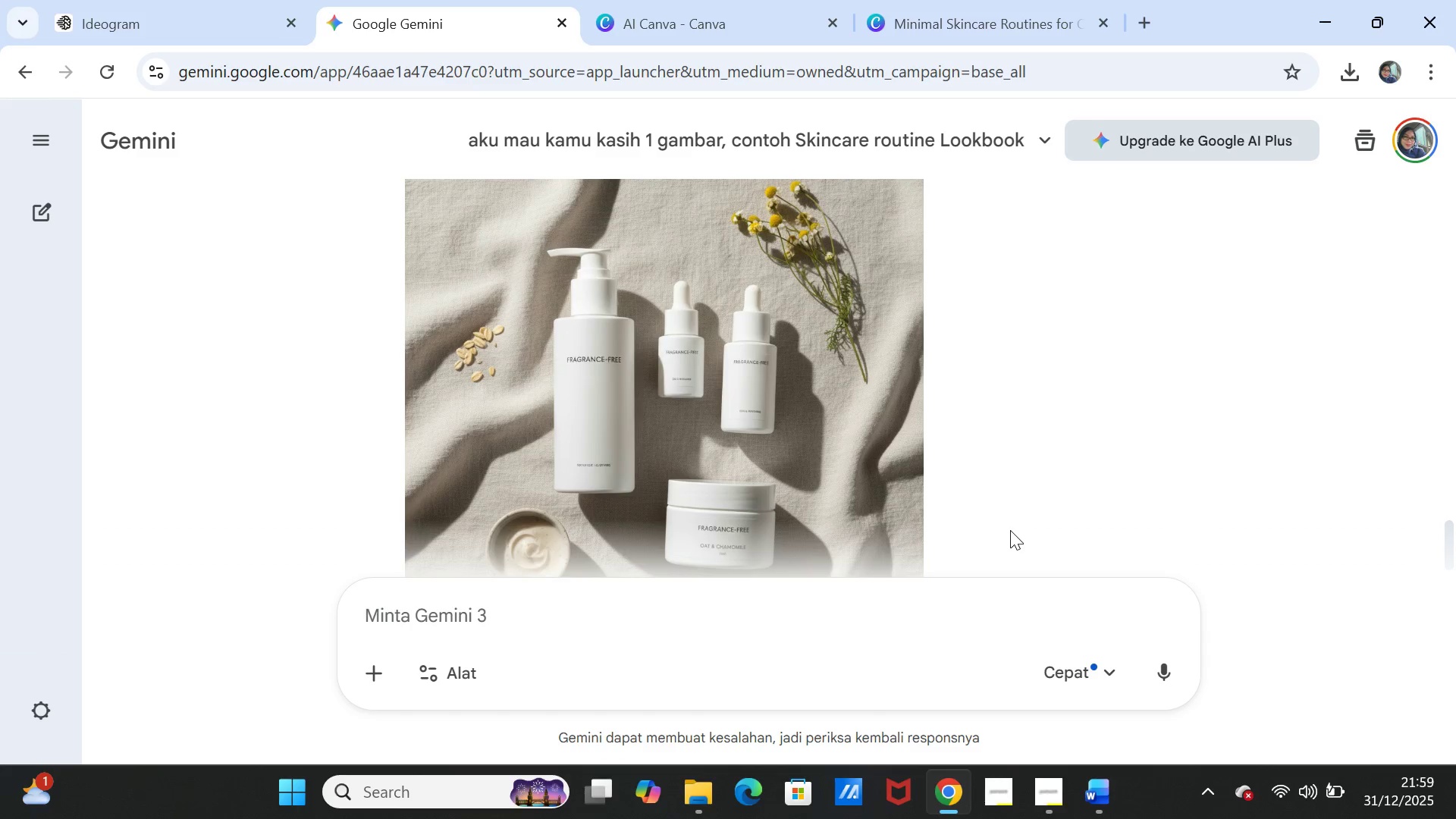 
left_click([686, 18])
 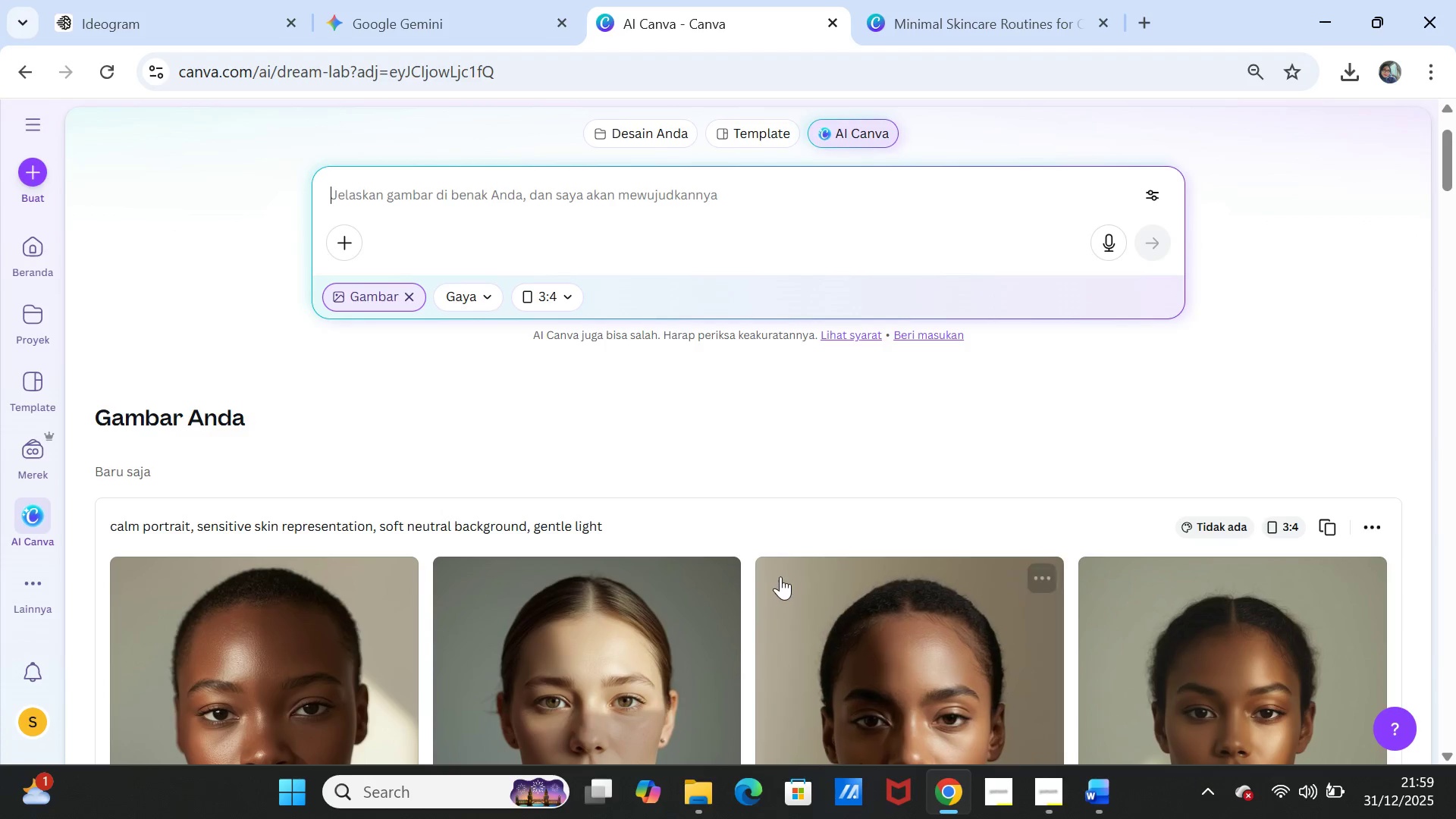 
scroll: coordinate [780, 576], scroll_direction: up, amount: 4.0
 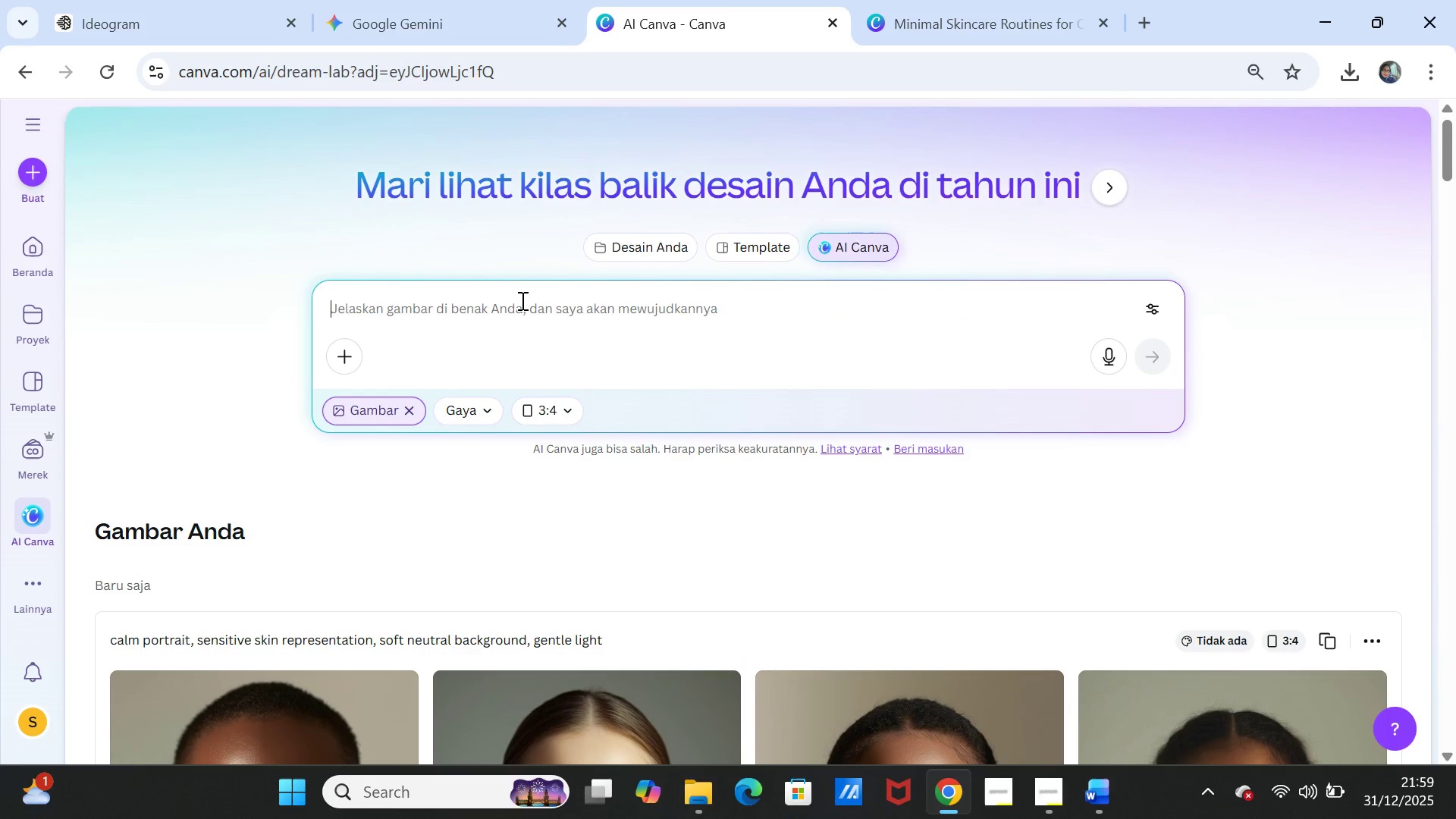 
left_click([521, 300])
 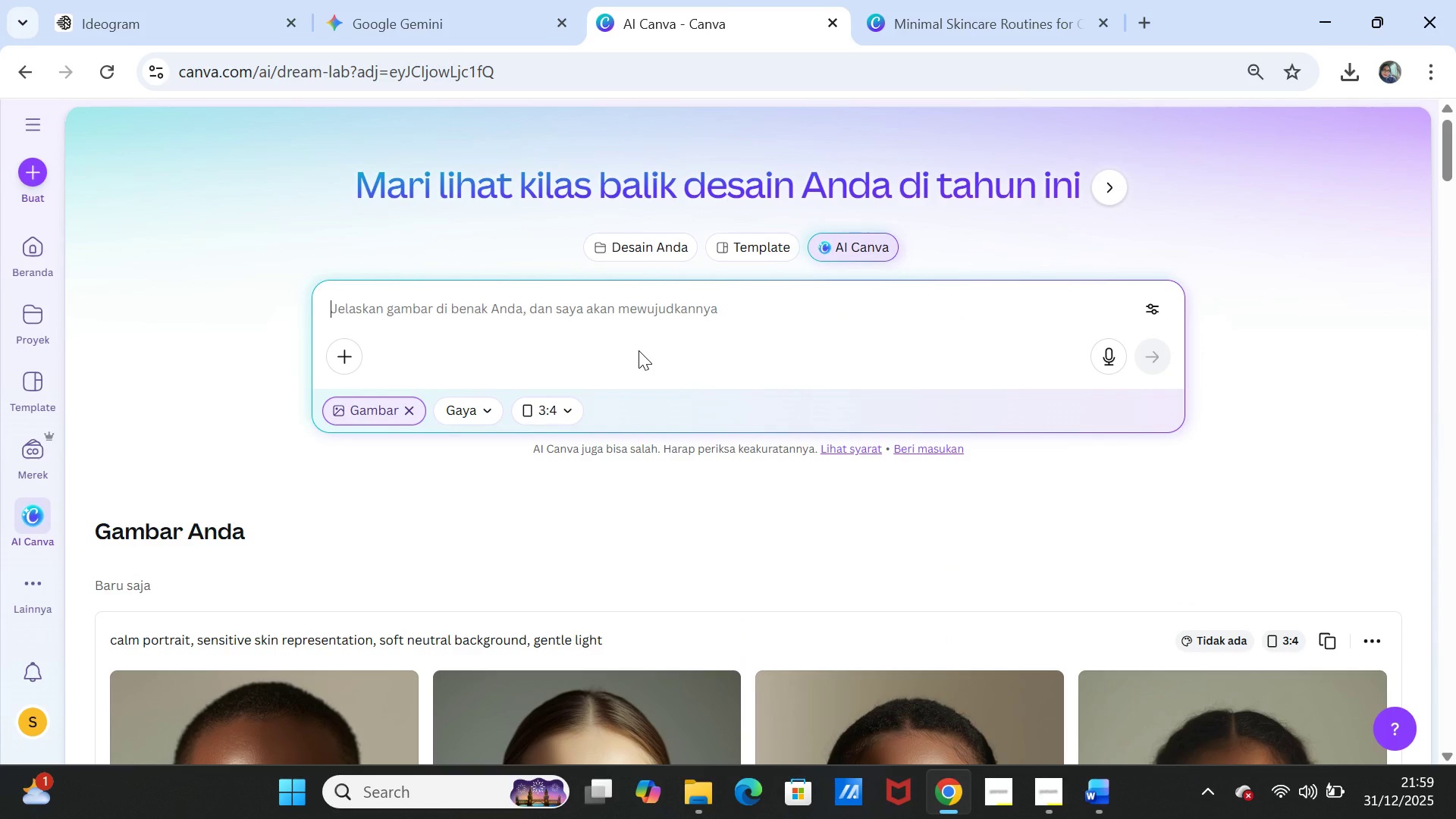 
key(Control+ControlLeft)
 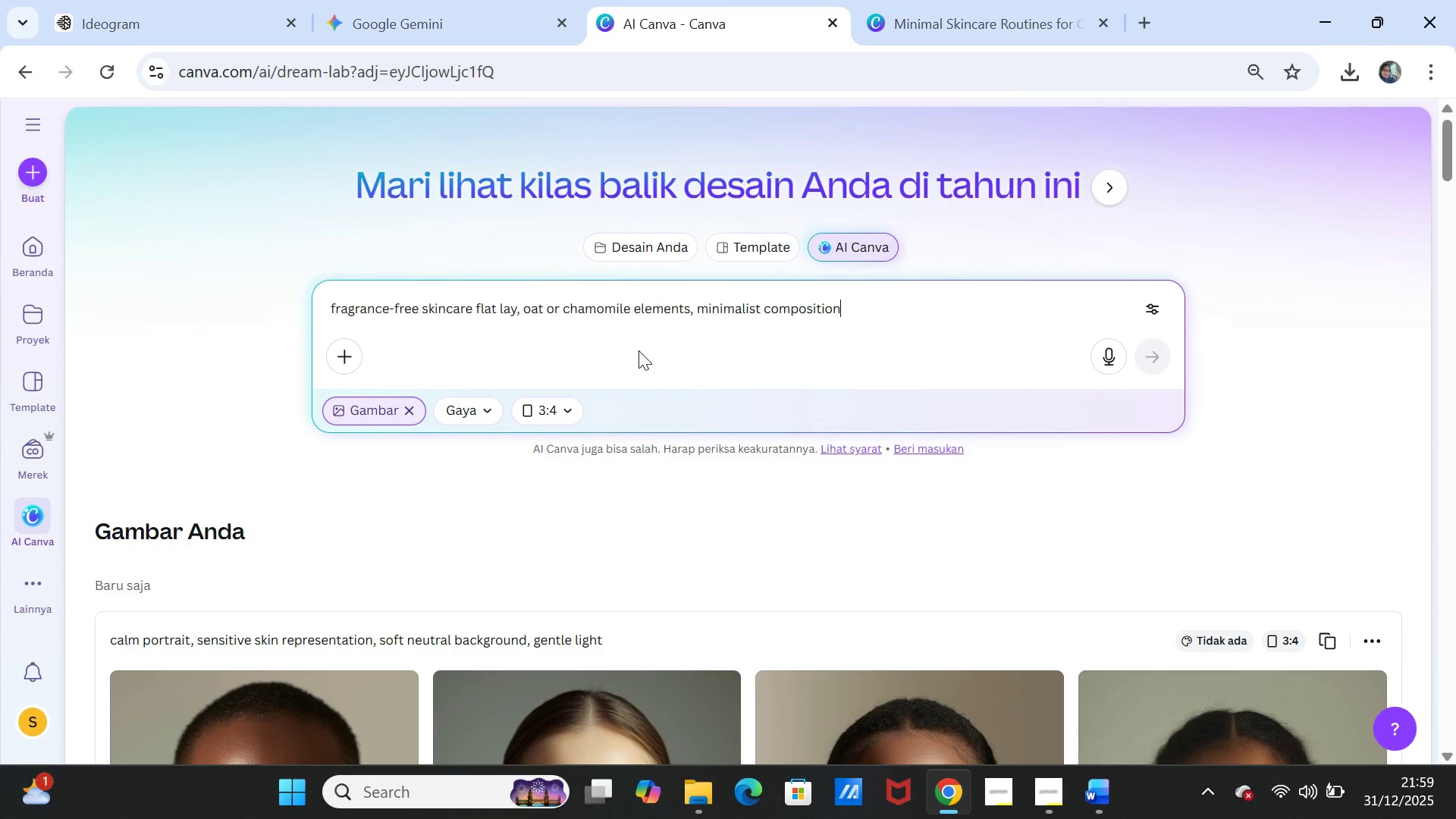 
key(Control+V)
 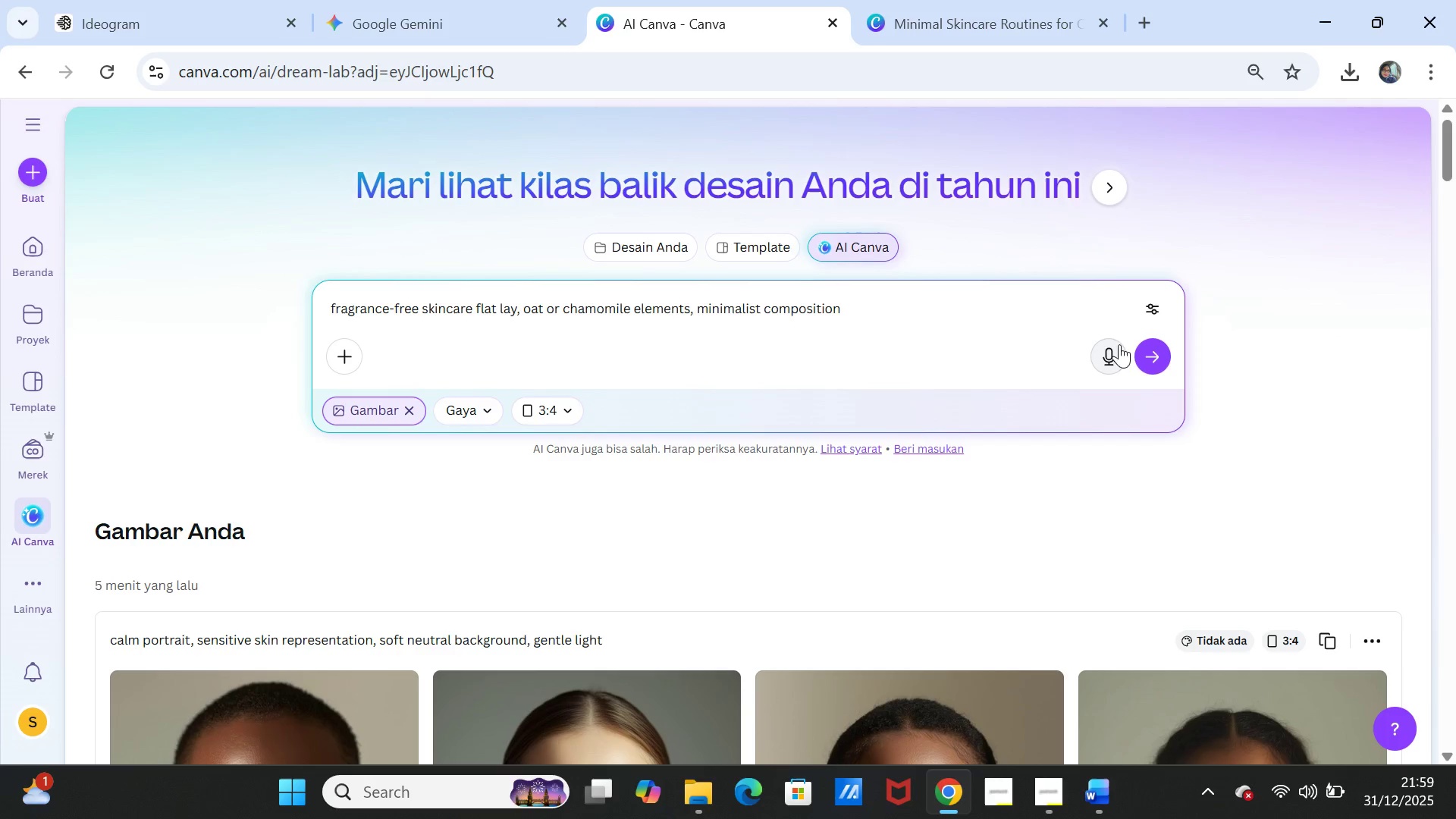 
left_click([1150, 359])
 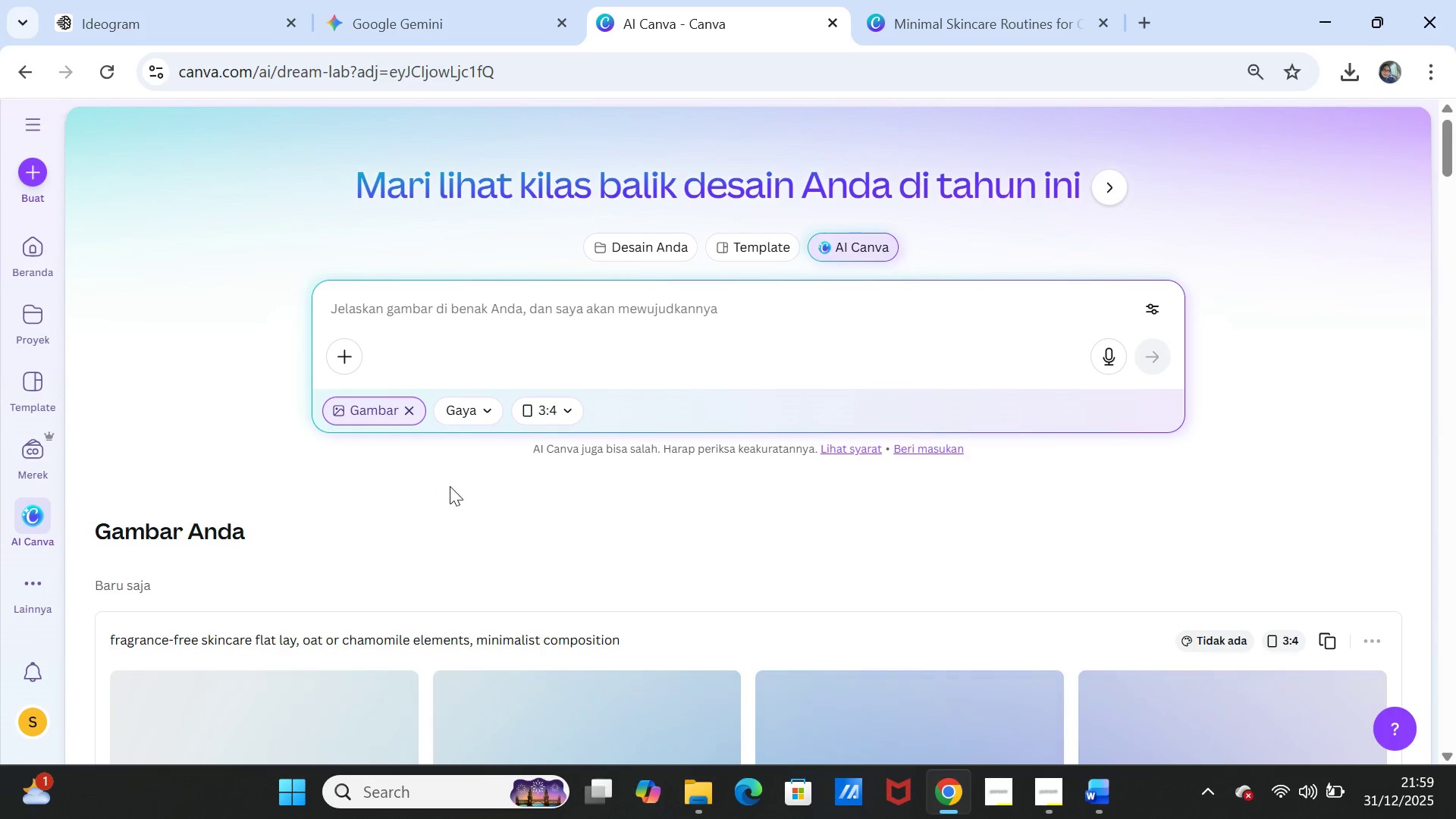 
scroll: coordinate [662, 500], scroll_direction: down, amount: 2.0
 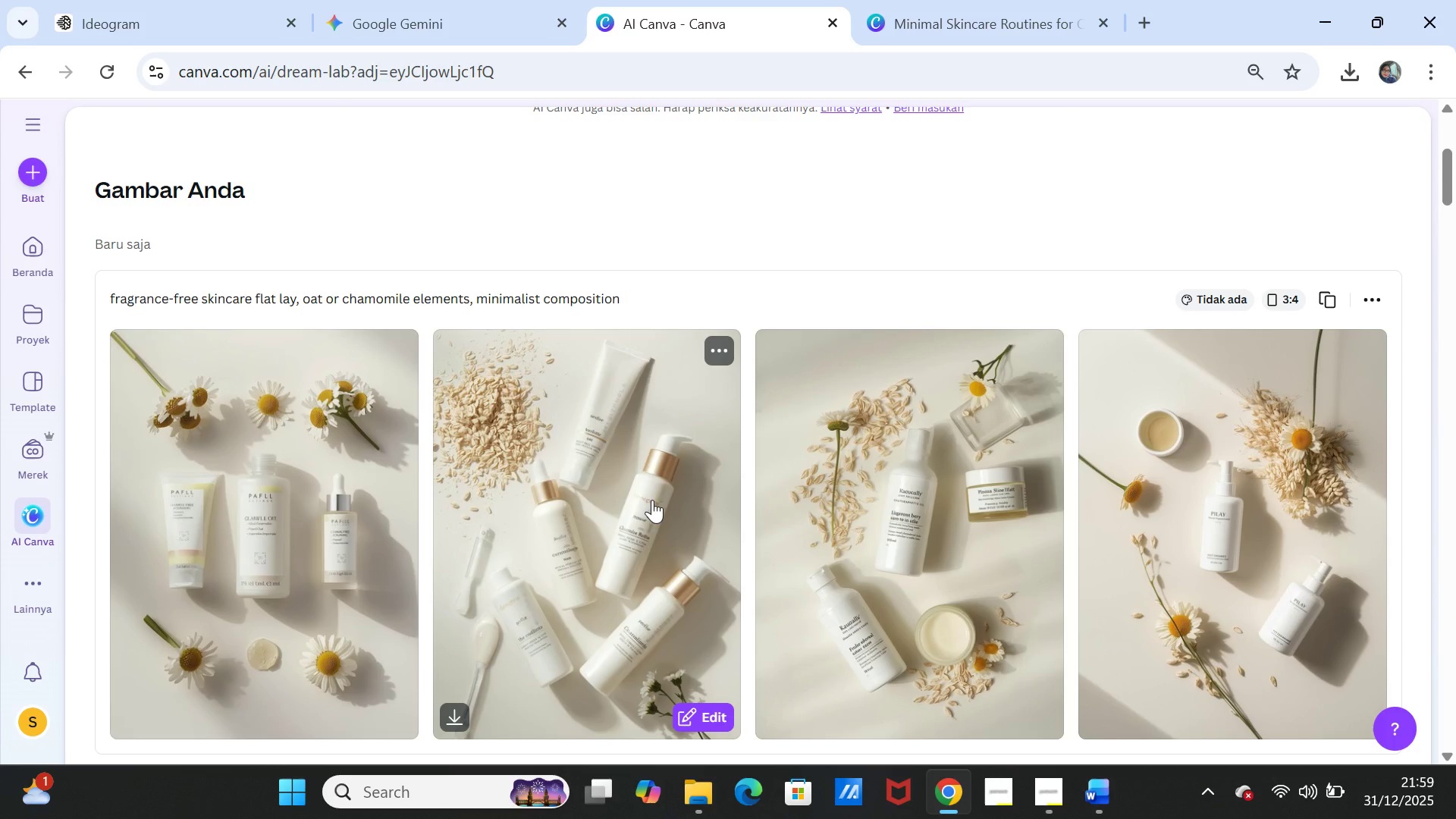 
wait(5.55)
 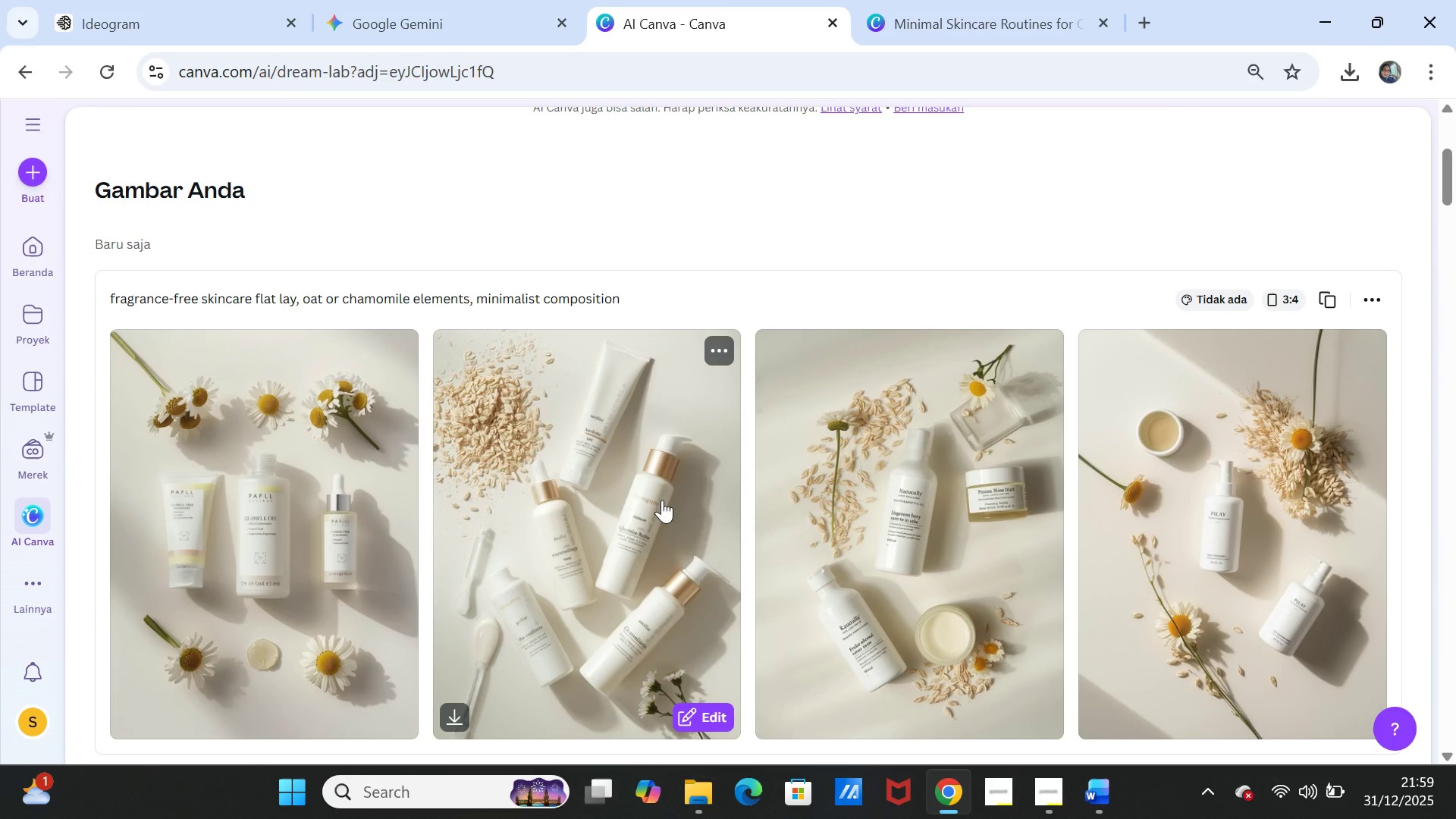 
left_click([389, 344])
 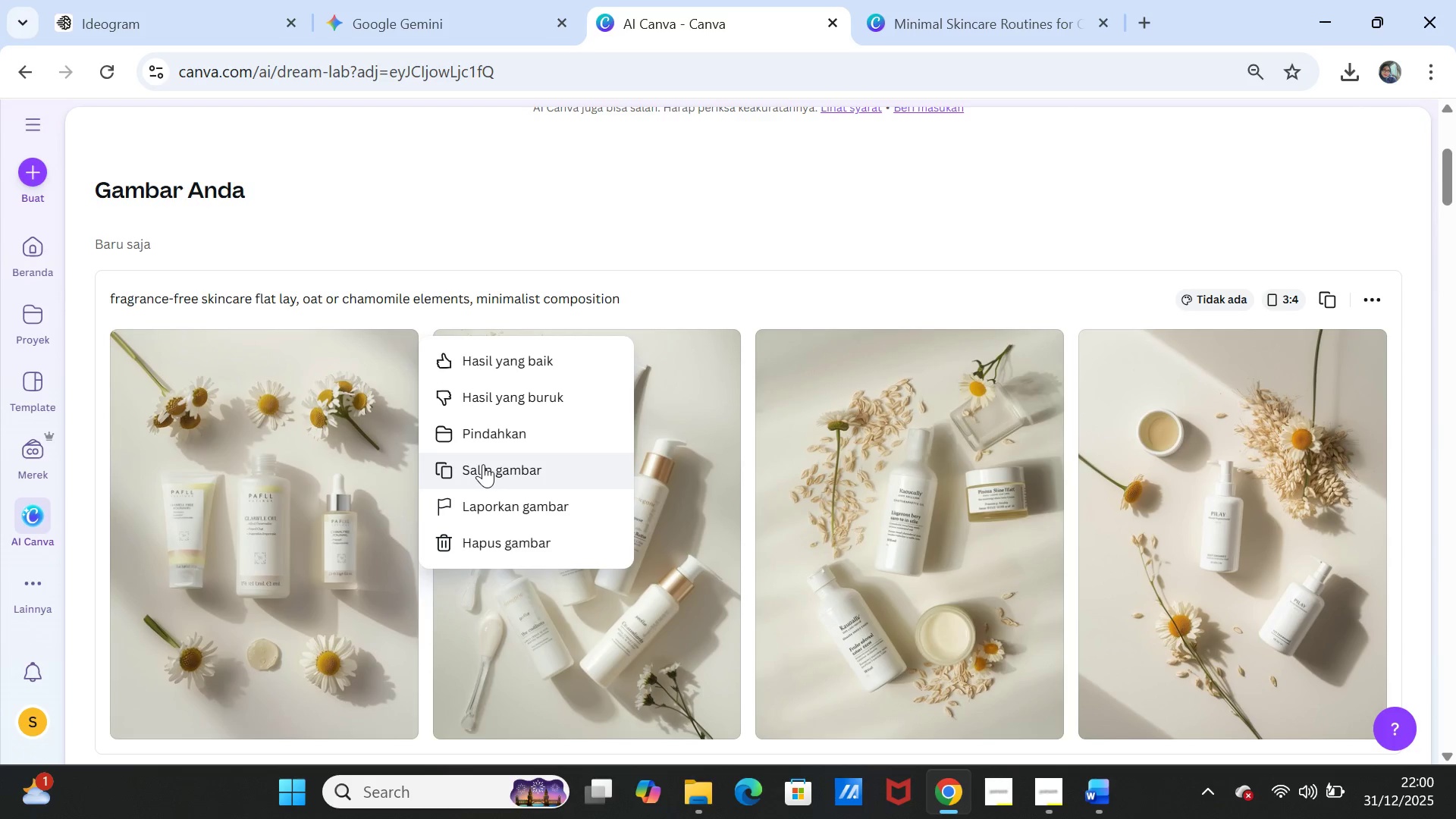 
left_click([483, 464])
 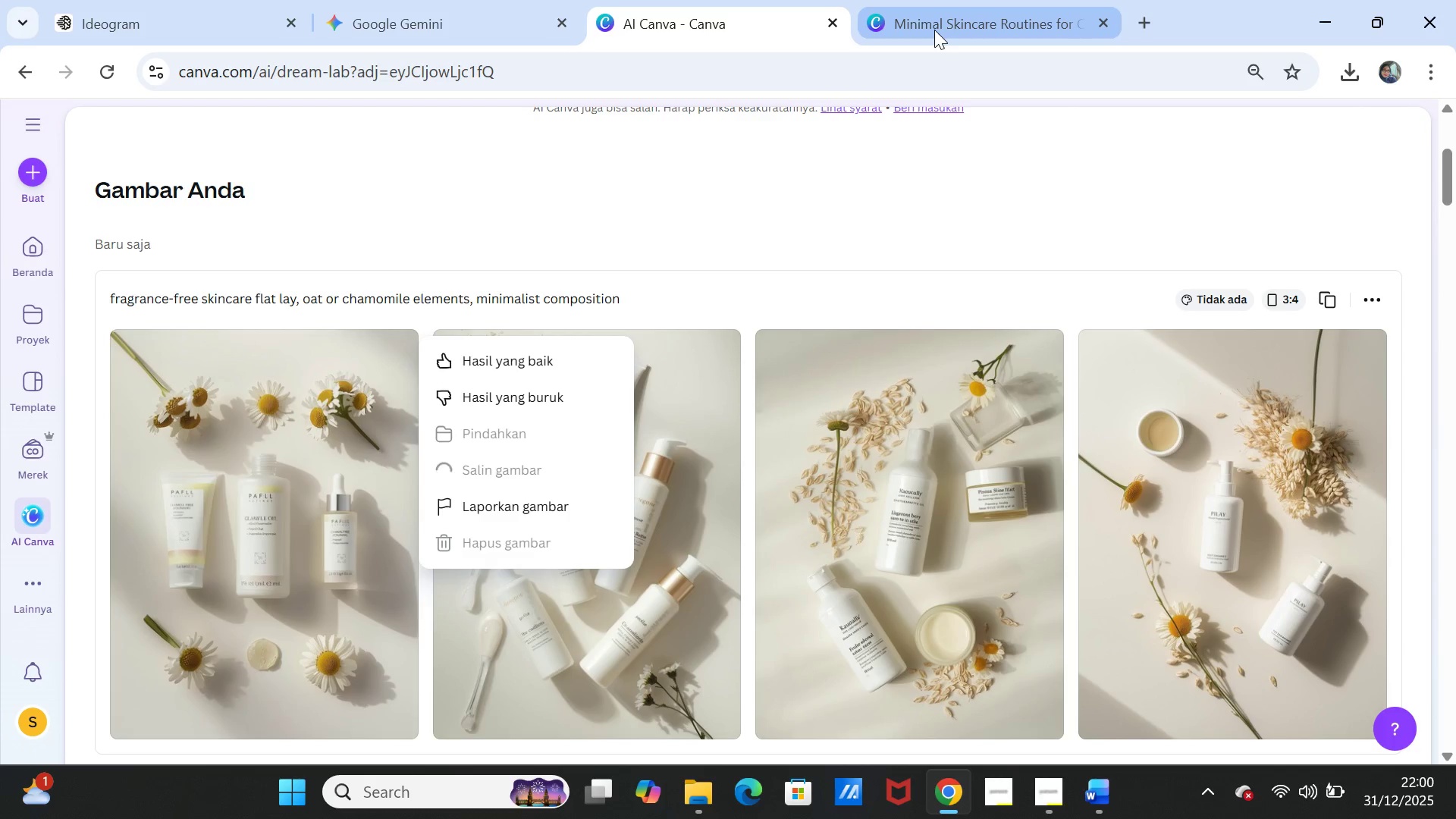 
left_click([934, 30])
 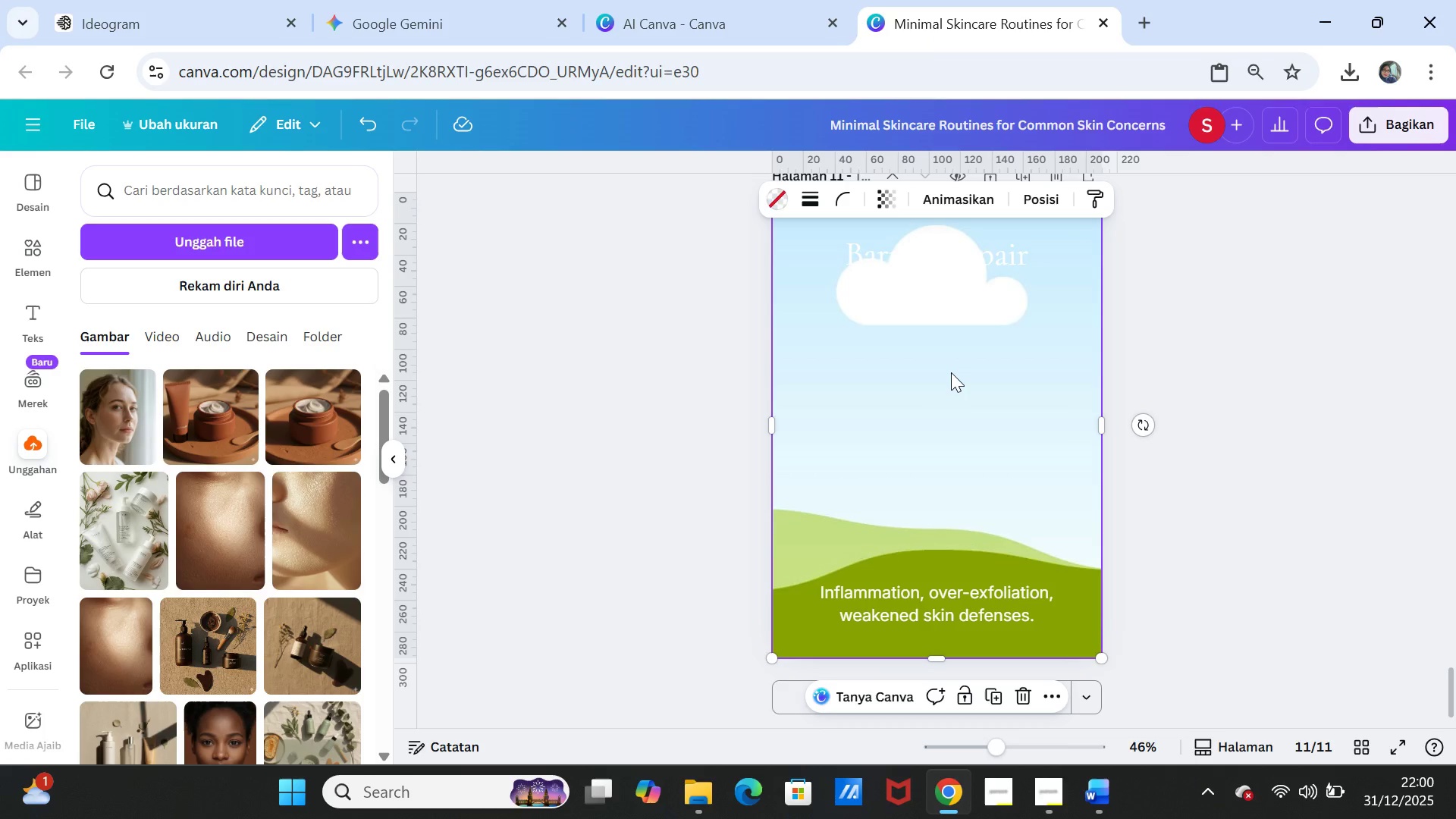 
left_click([951, 372])
 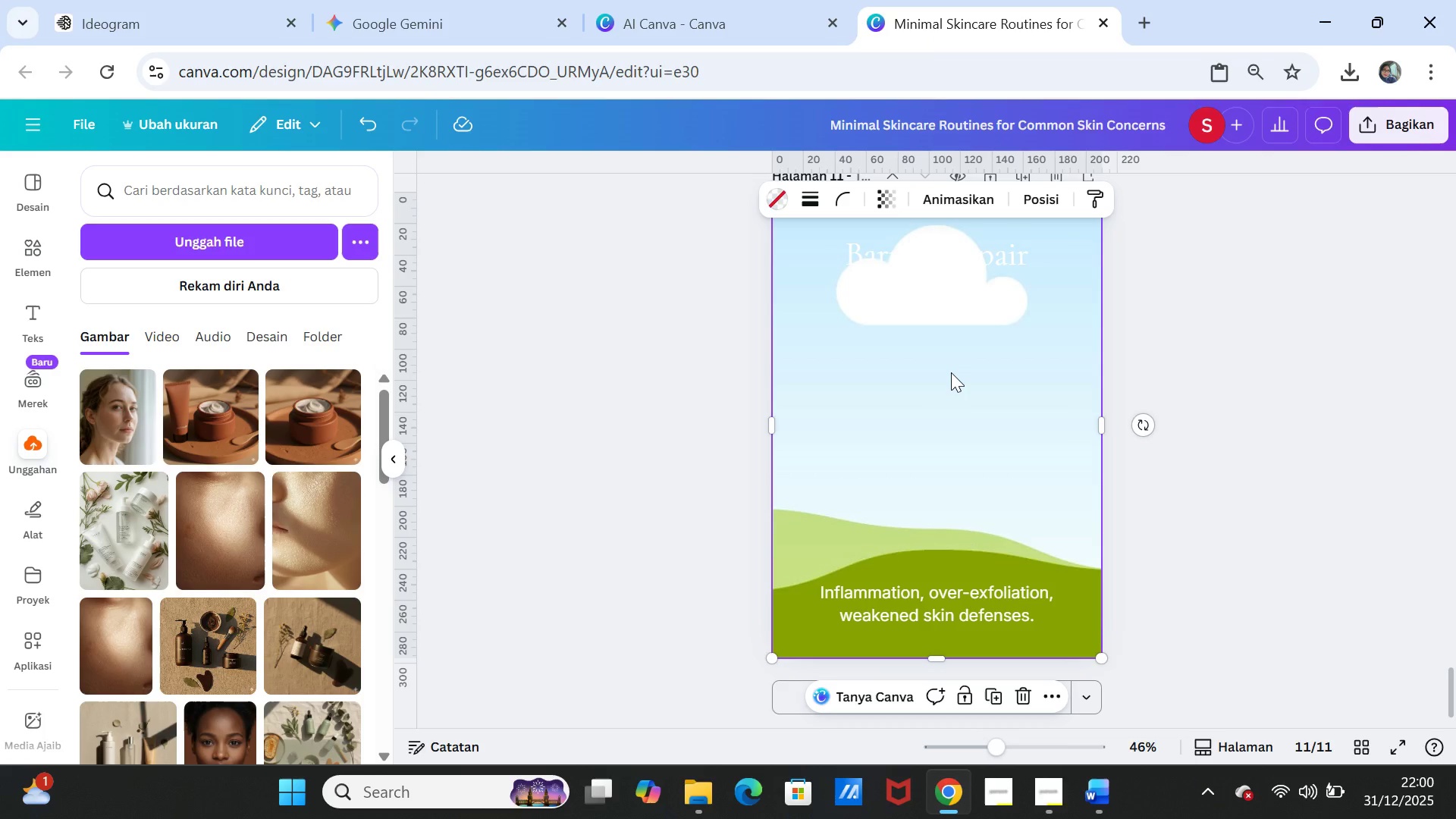 
key(Control+ControlLeft)
 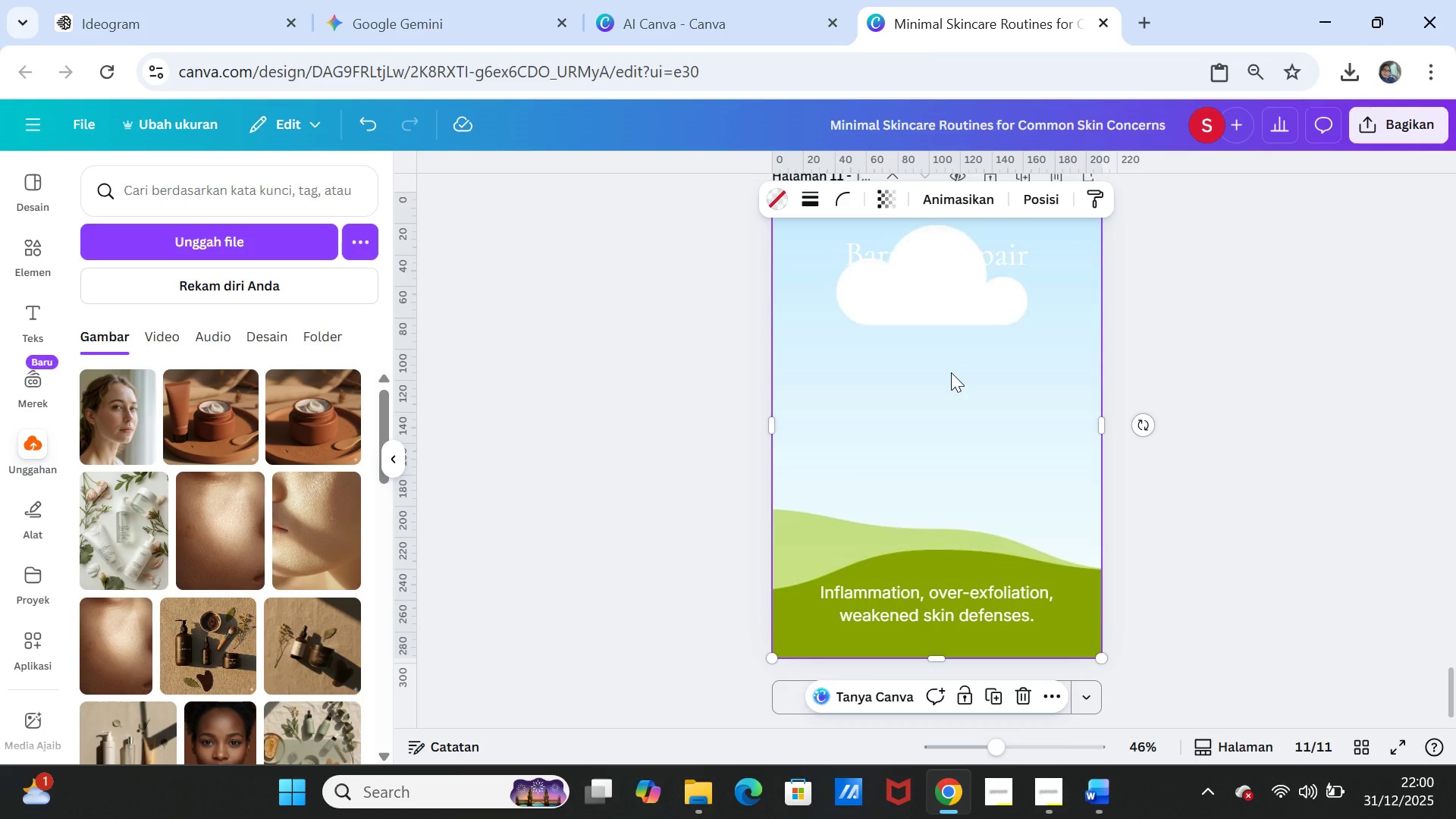 
key(Control+V)
 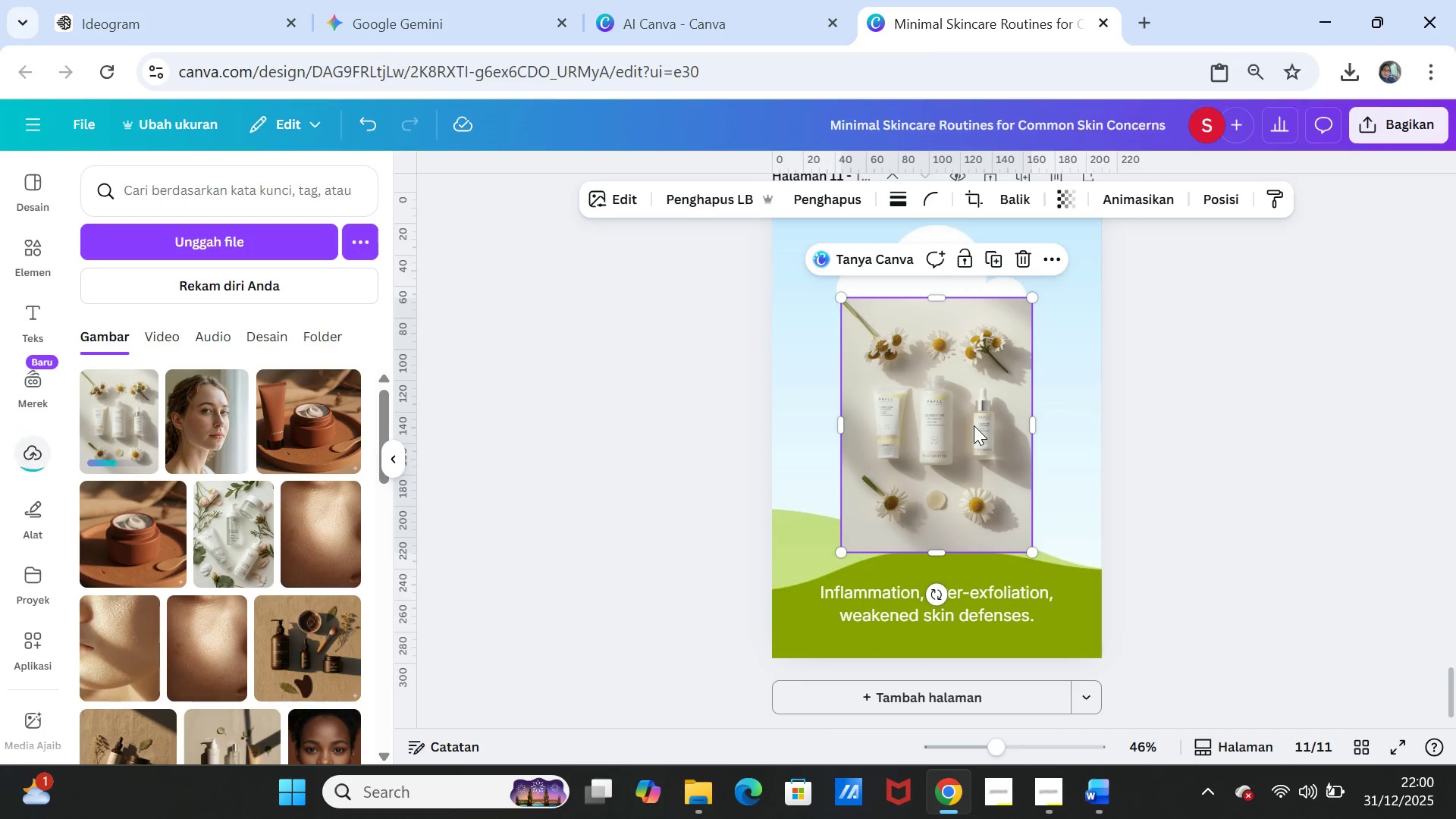 
left_click_drag(start_coordinate=[974, 425], to_coordinate=[974, 419])
 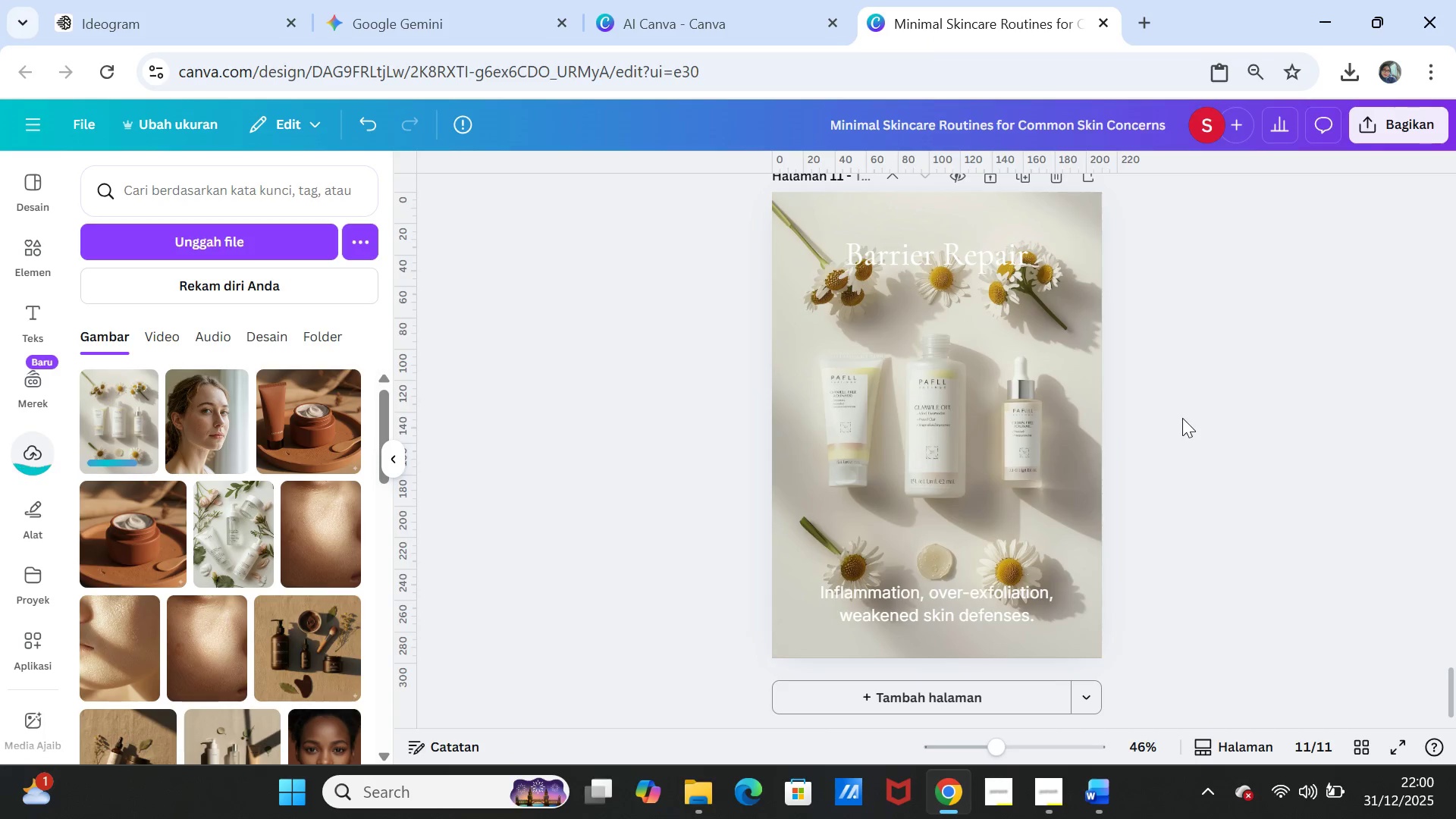 
left_click([1182, 418])
 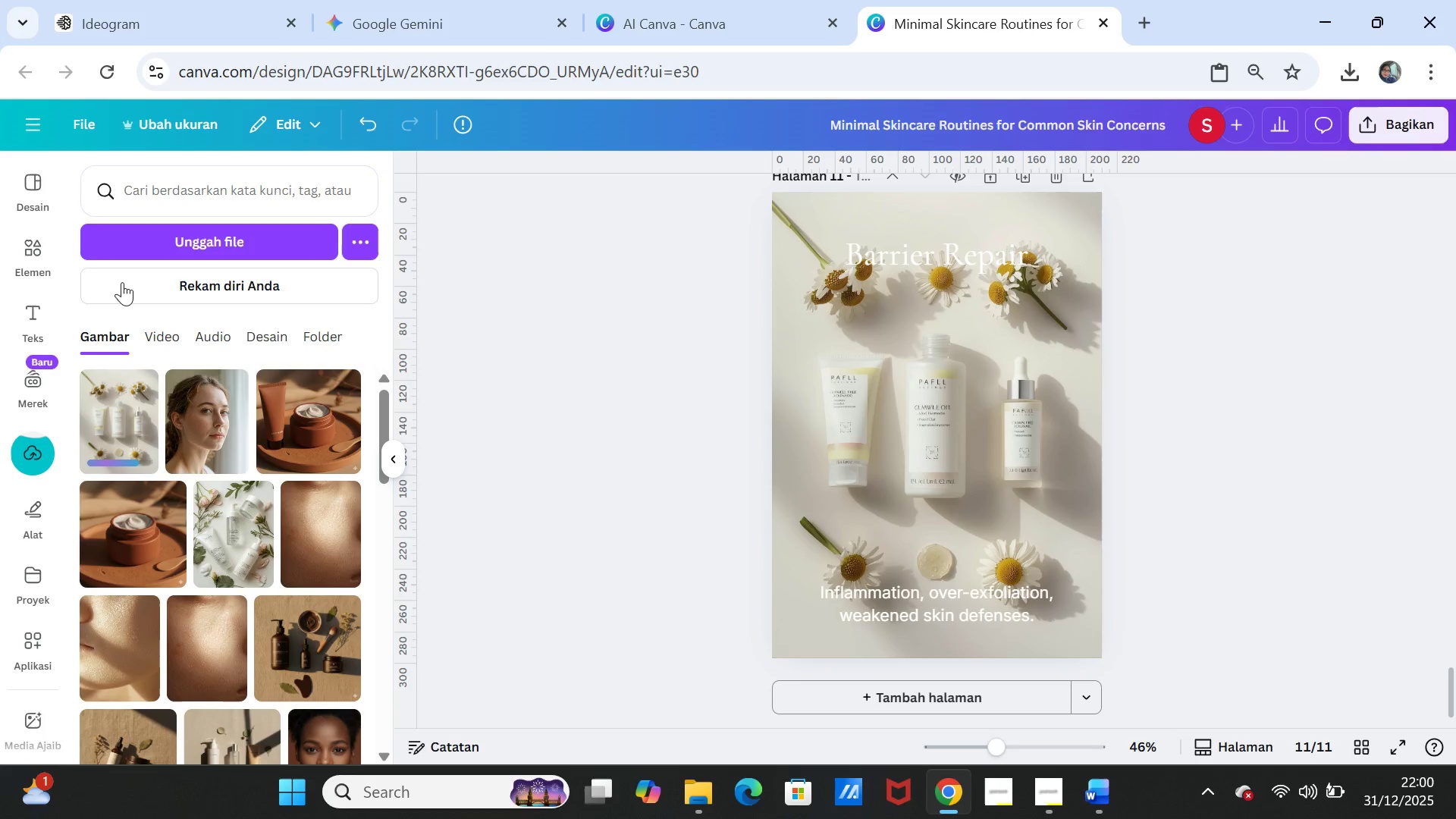 
left_click([33, 243])
 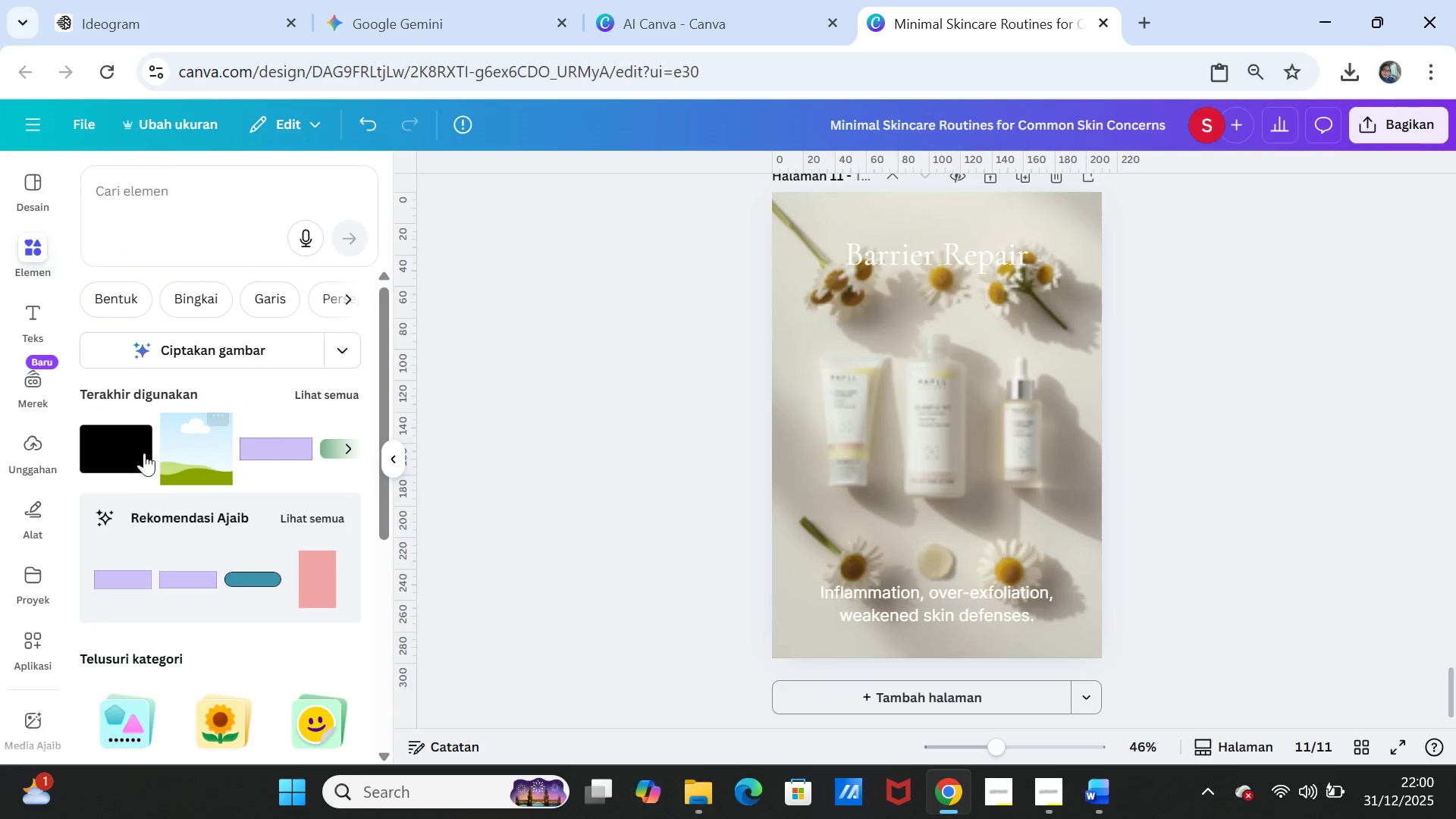 
left_click([140, 452])
 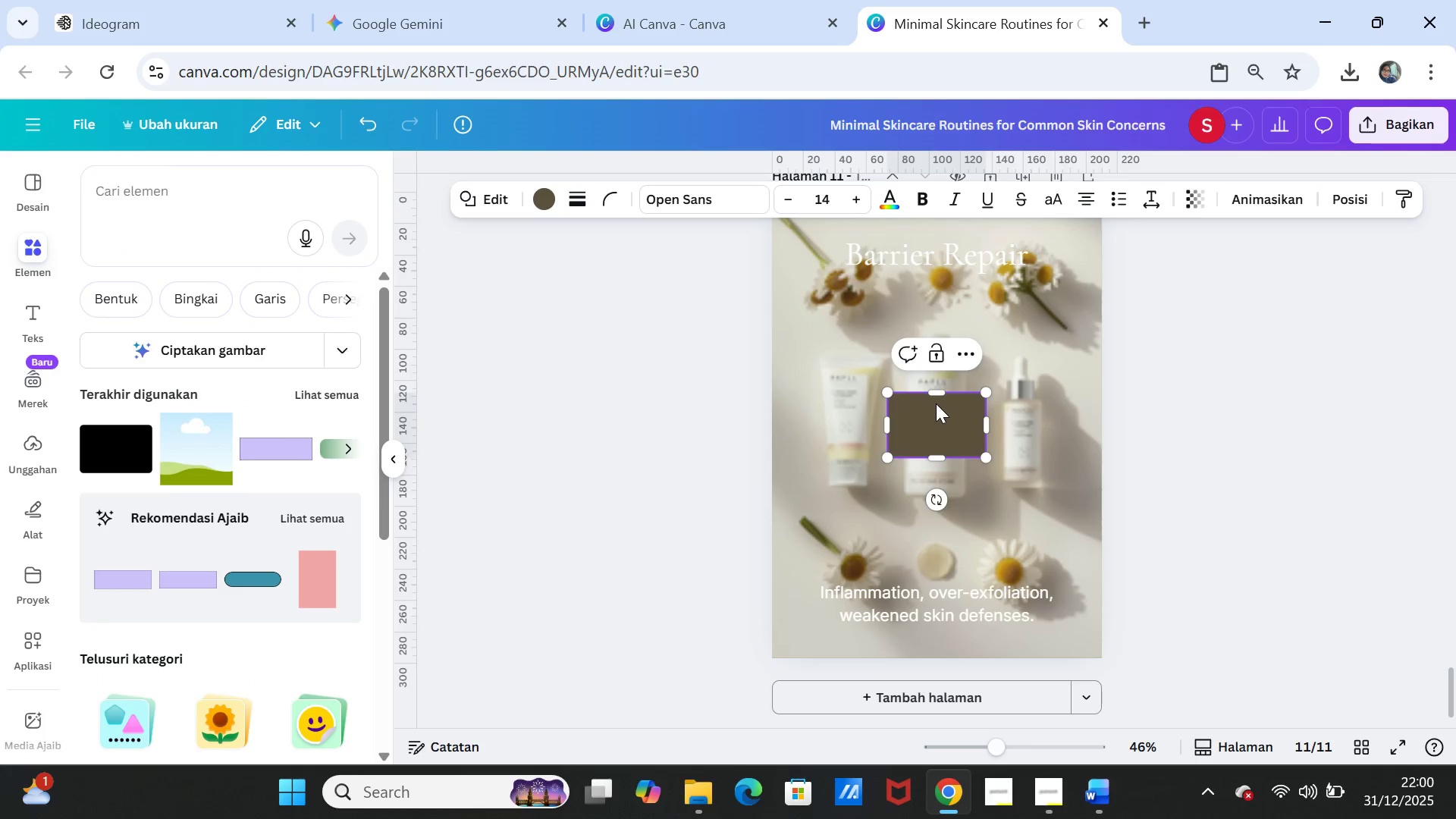 
left_click_drag(start_coordinate=[936, 390], to_coordinate=[935, 228])
 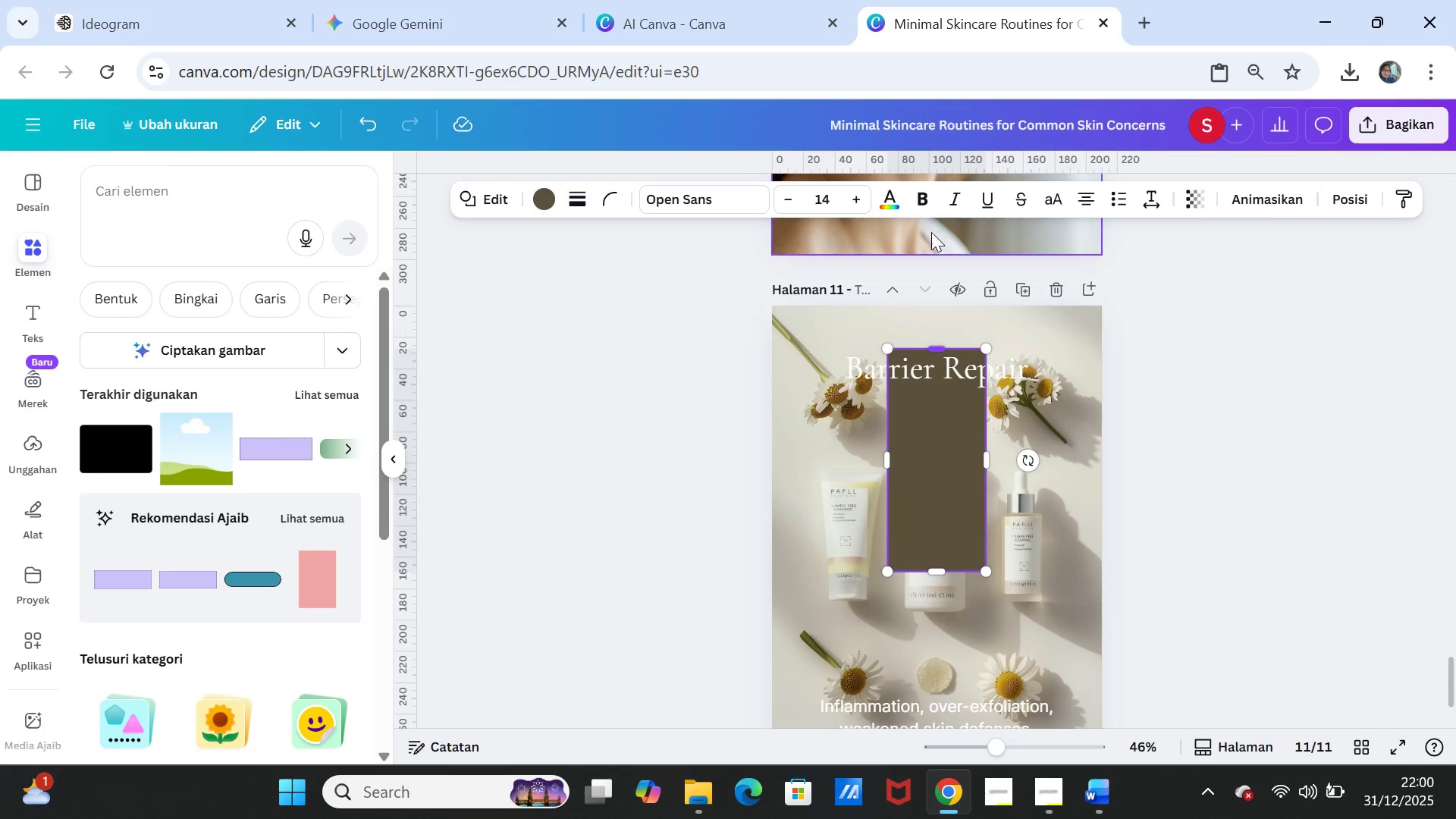 
scroll: coordinate [931, 228], scroll_direction: up, amount: 1.0
 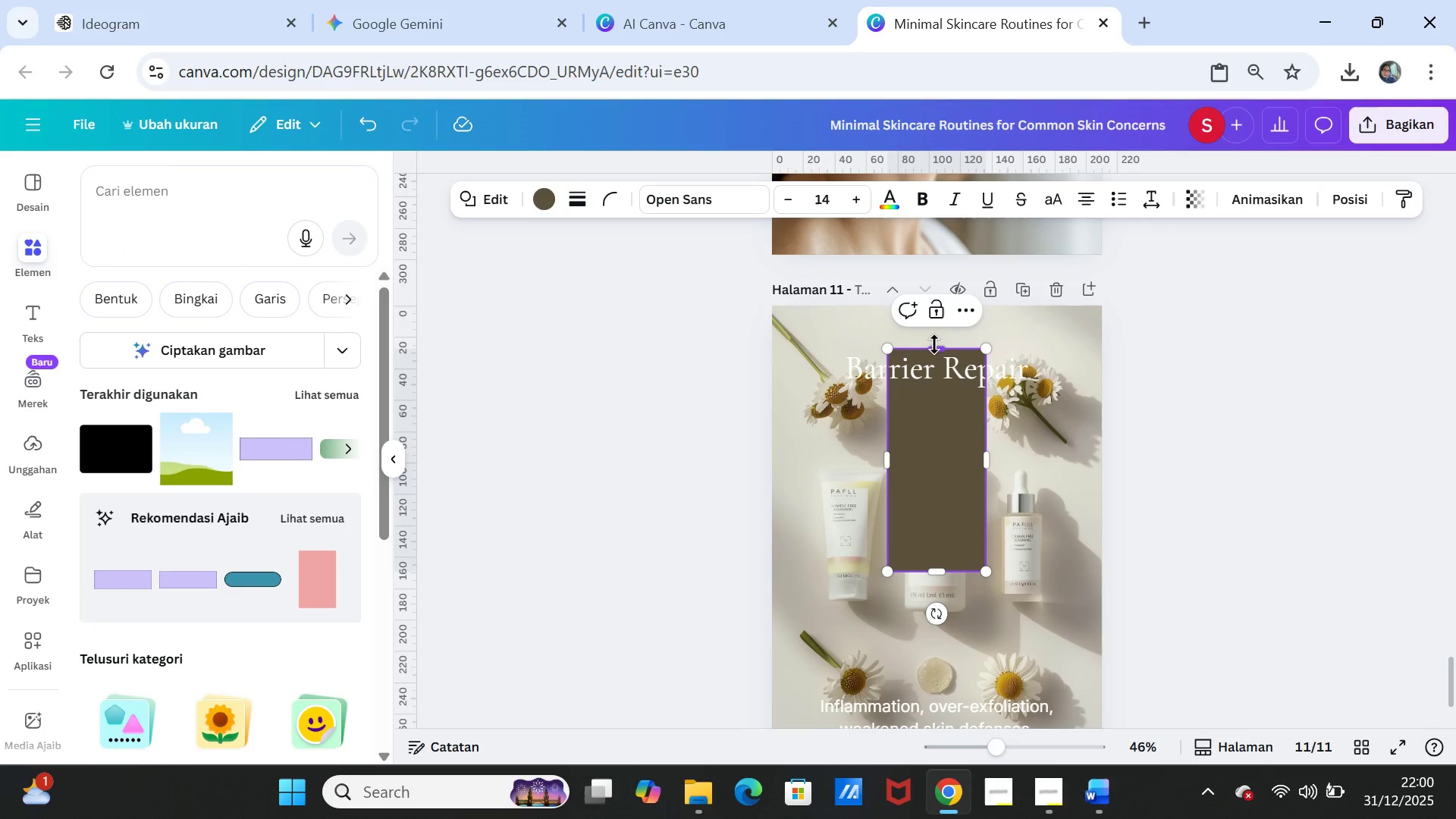 
left_click_drag(start_coordinate=[934, 344], to_coordinate=[933, 302])
 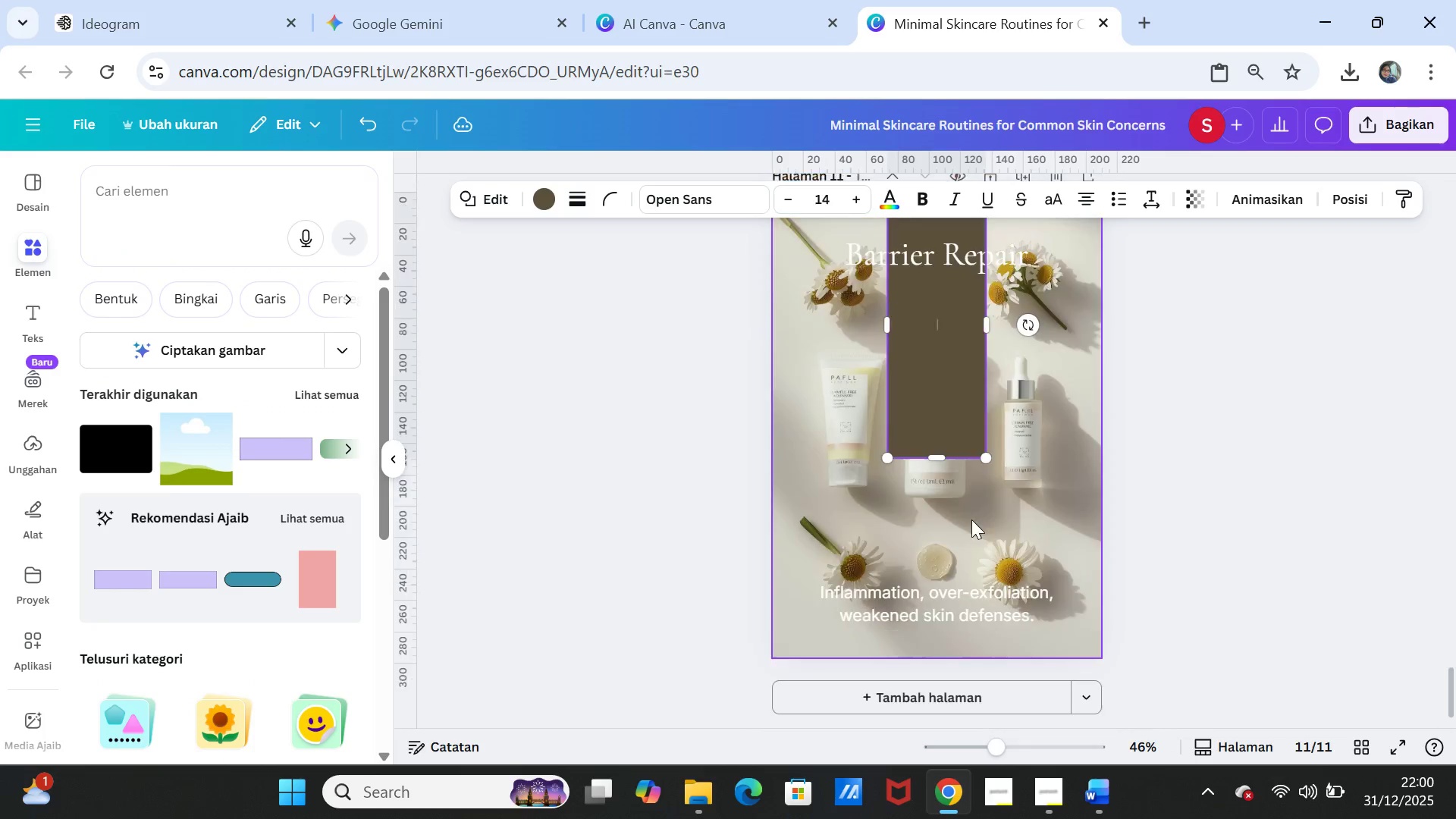 
scroll: coordinate [992, 510], scroll_direction: down, amount: 2.0
 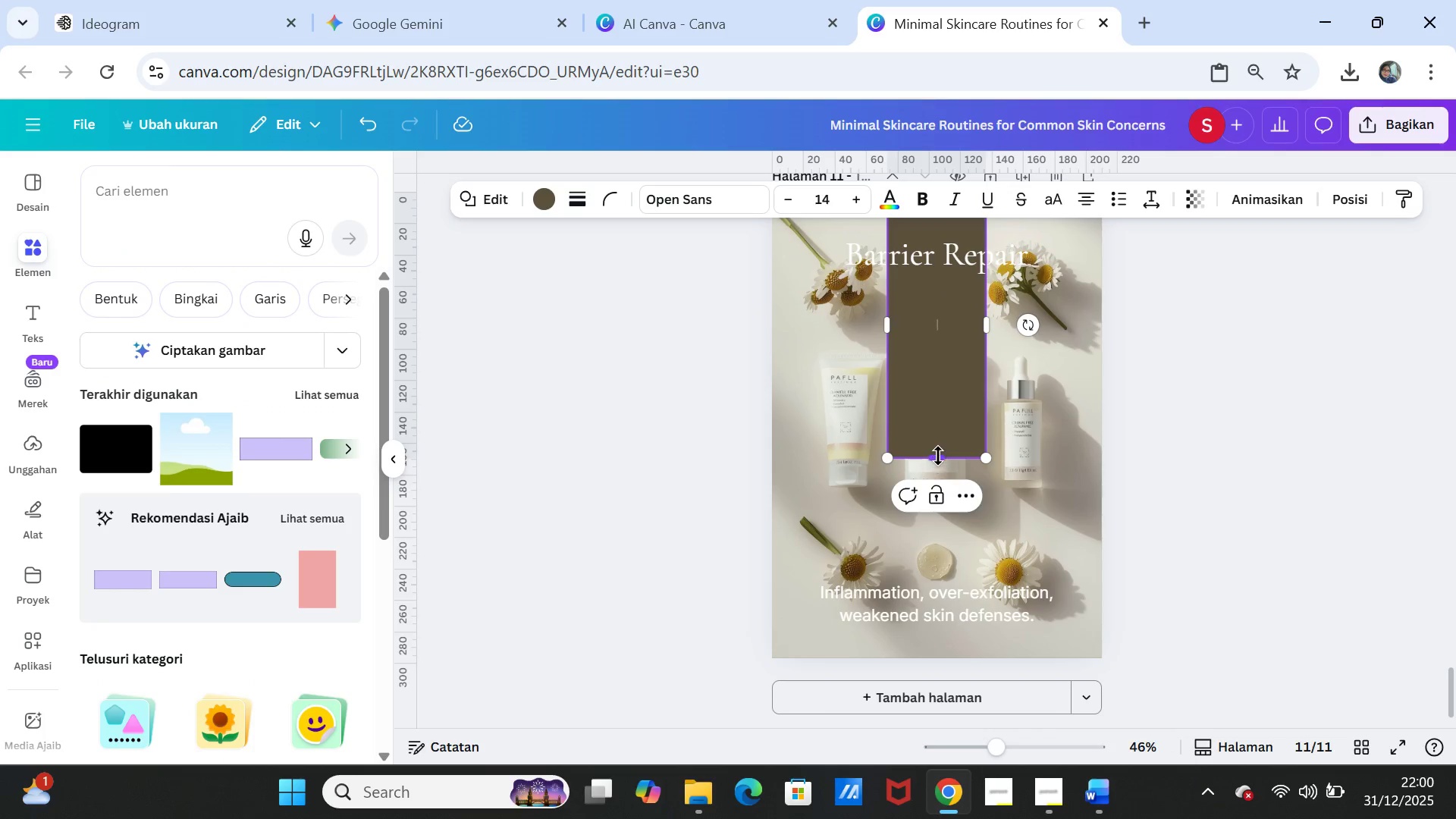 
left_click_drag(start_coordinate=[938, 456], to_coordinate=[936, 654])
 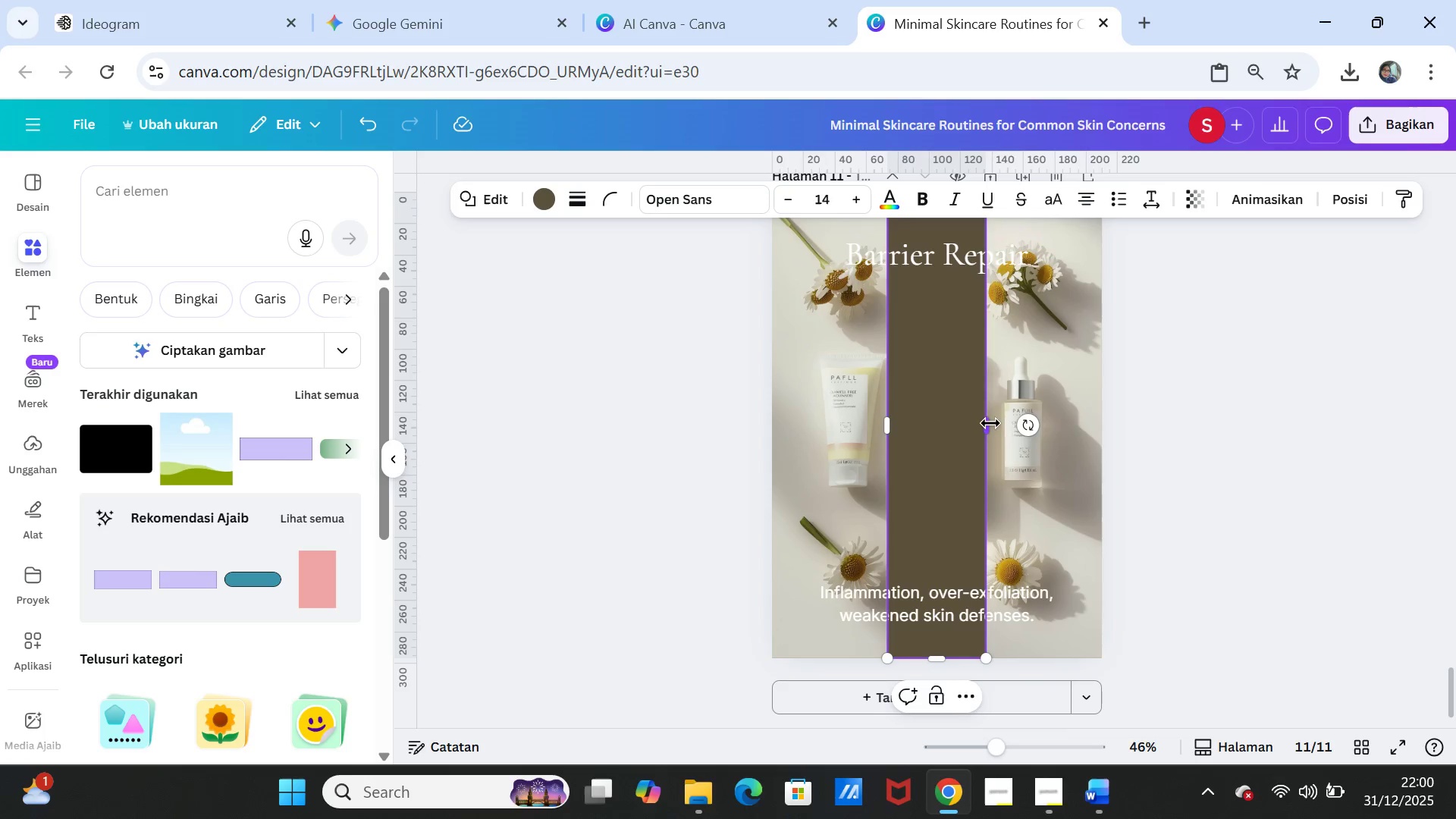 
left_click_drag(start_coordinate=[990, 423], to_coordinate=[1103, 419])
 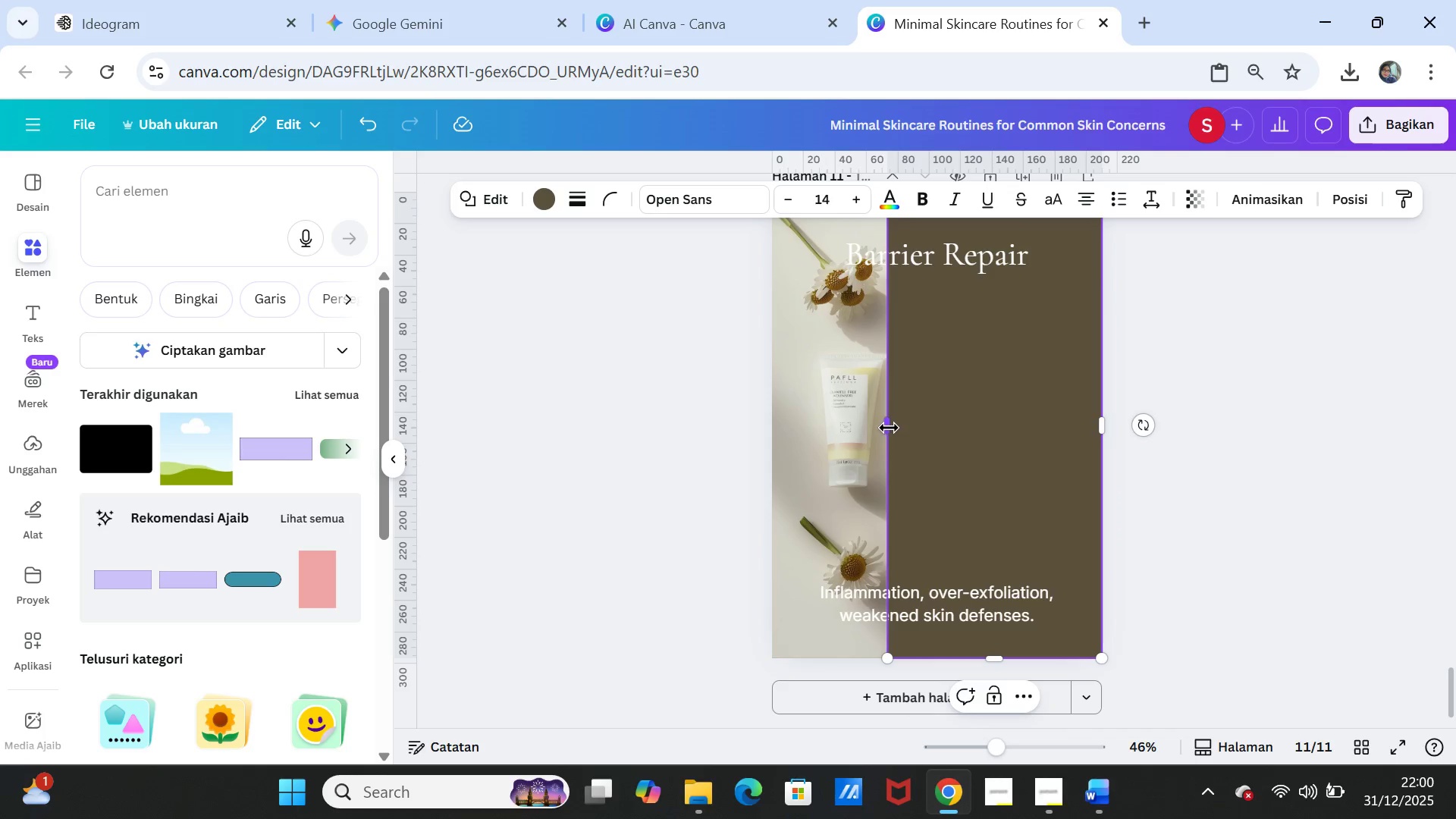 
left_click_drag(start_coordinate=[889, 428], to_coordinate=[773, 422])
 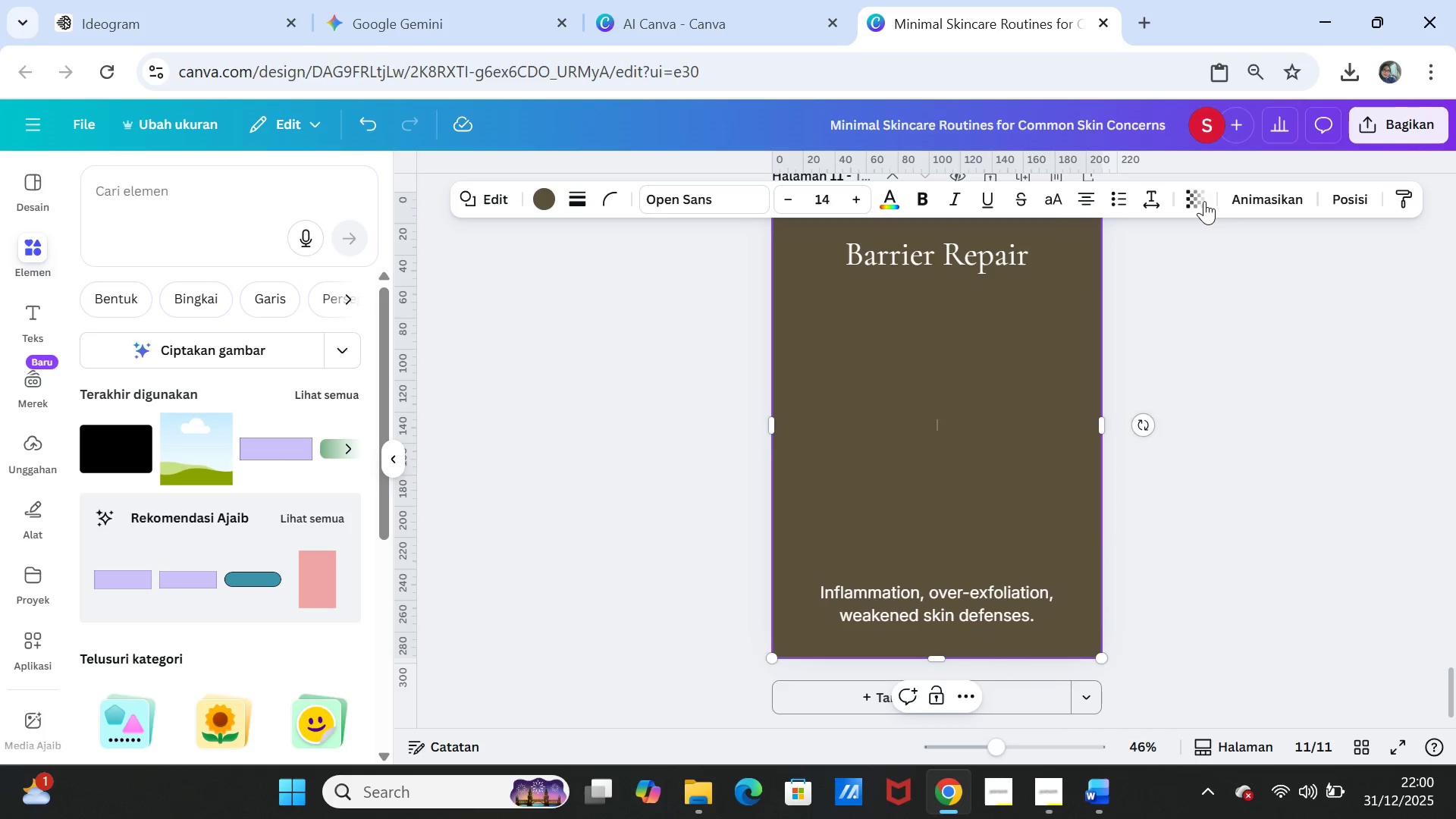 
left_click([1197, 199])
 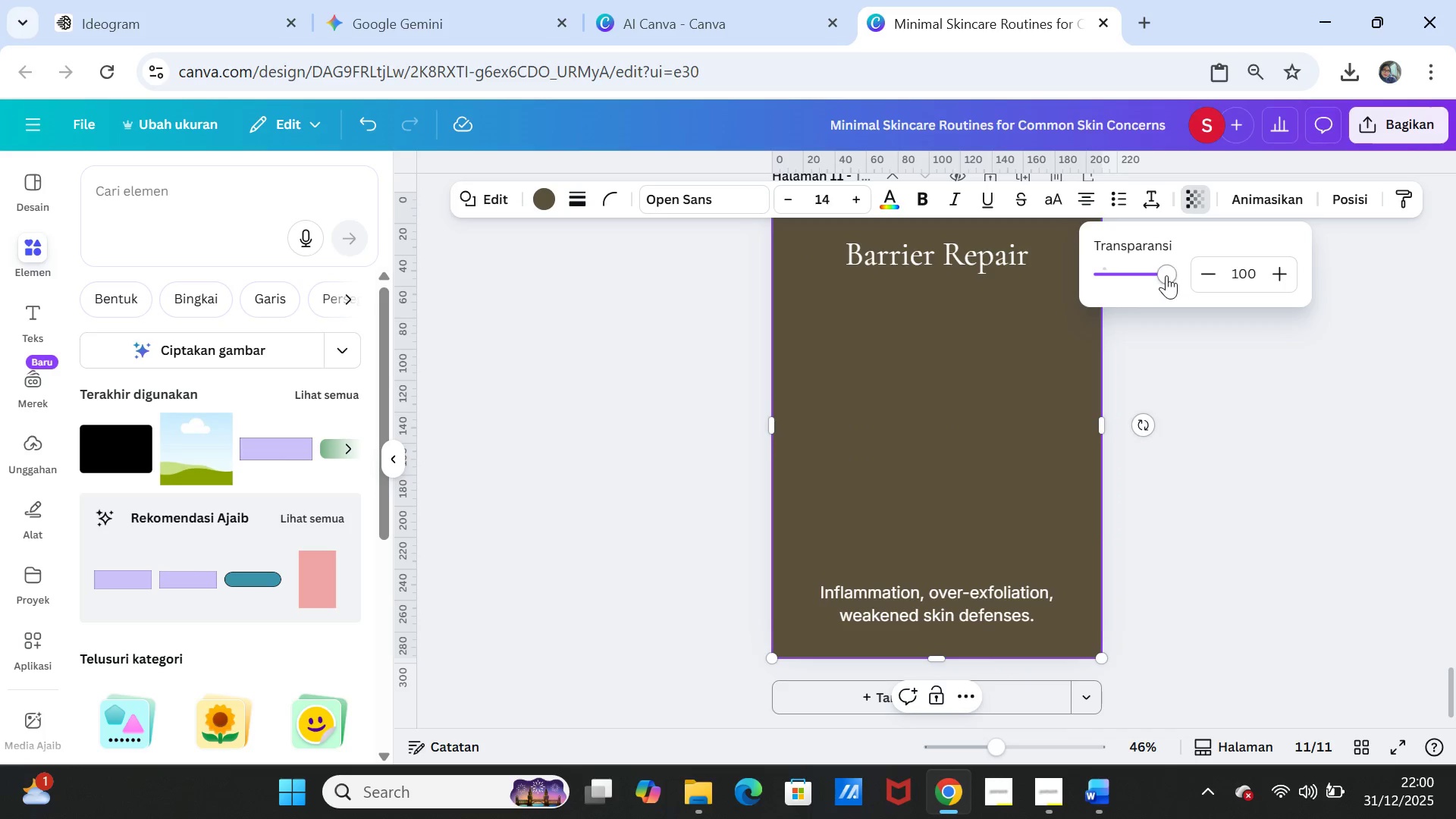 
left_click_drag(start_coordinate=[1165, 275], to_coordinate=[1122, 267])
 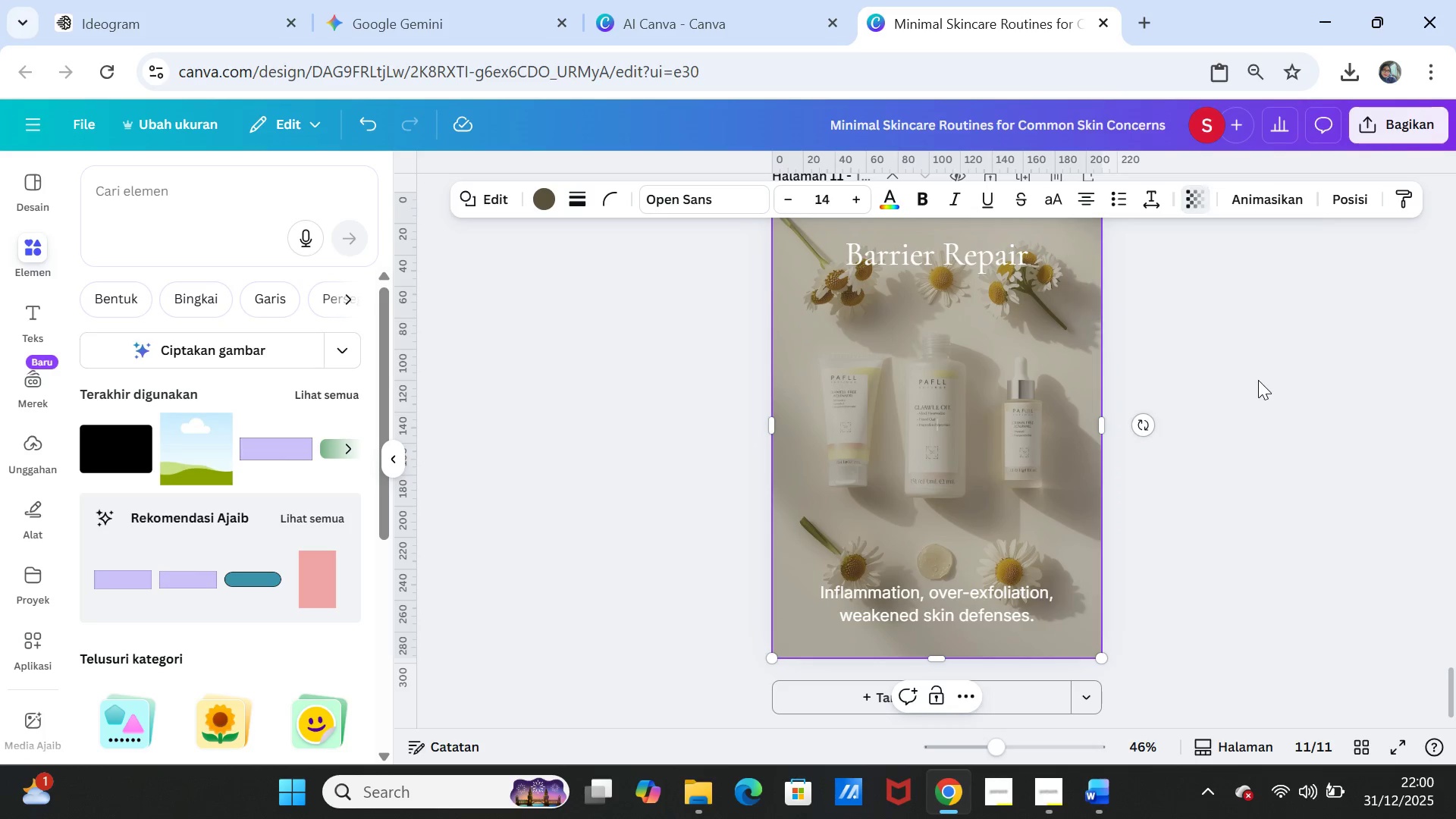 
left_click([1258, 380])
 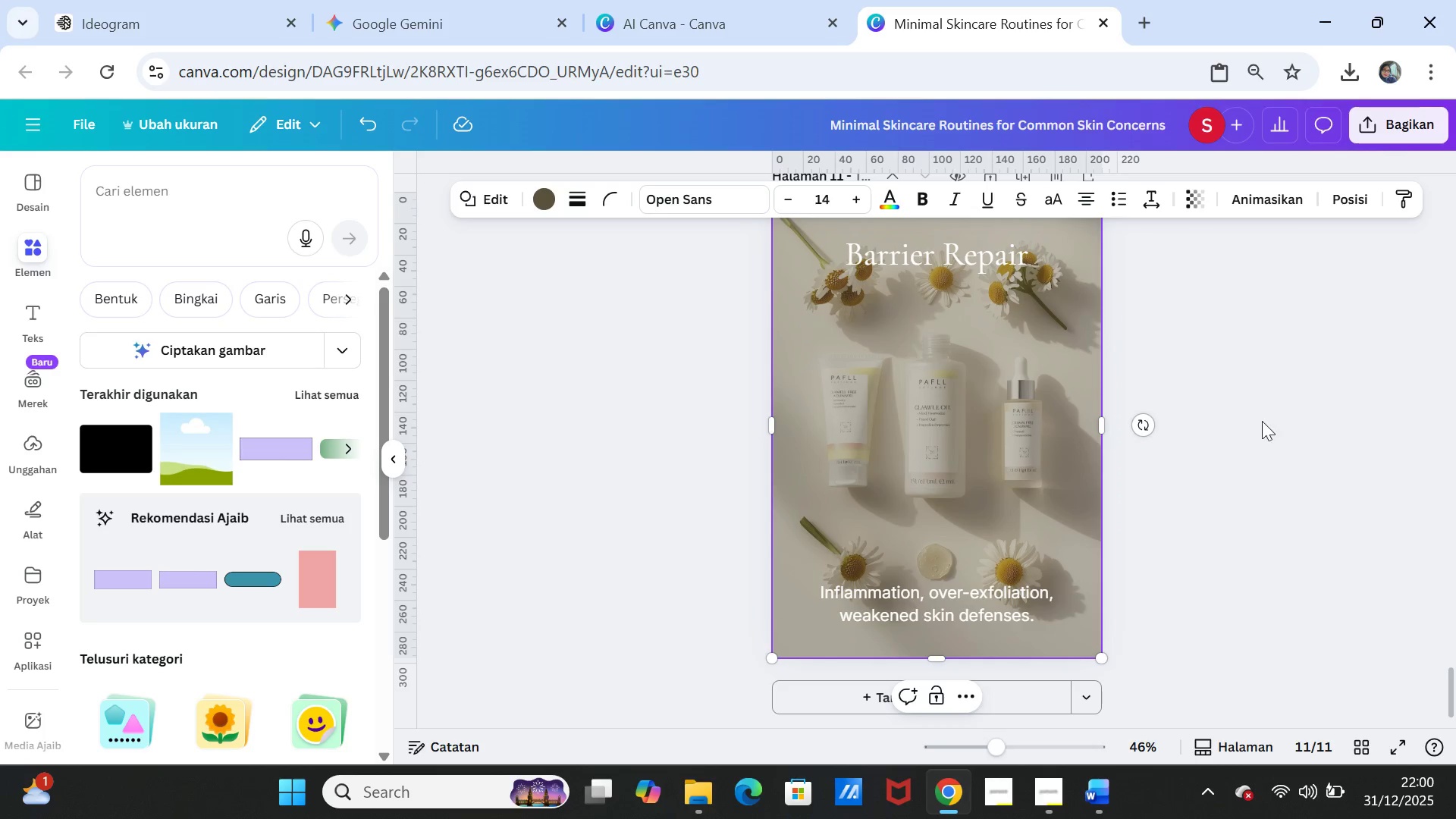 
left_click([1262, 423])
 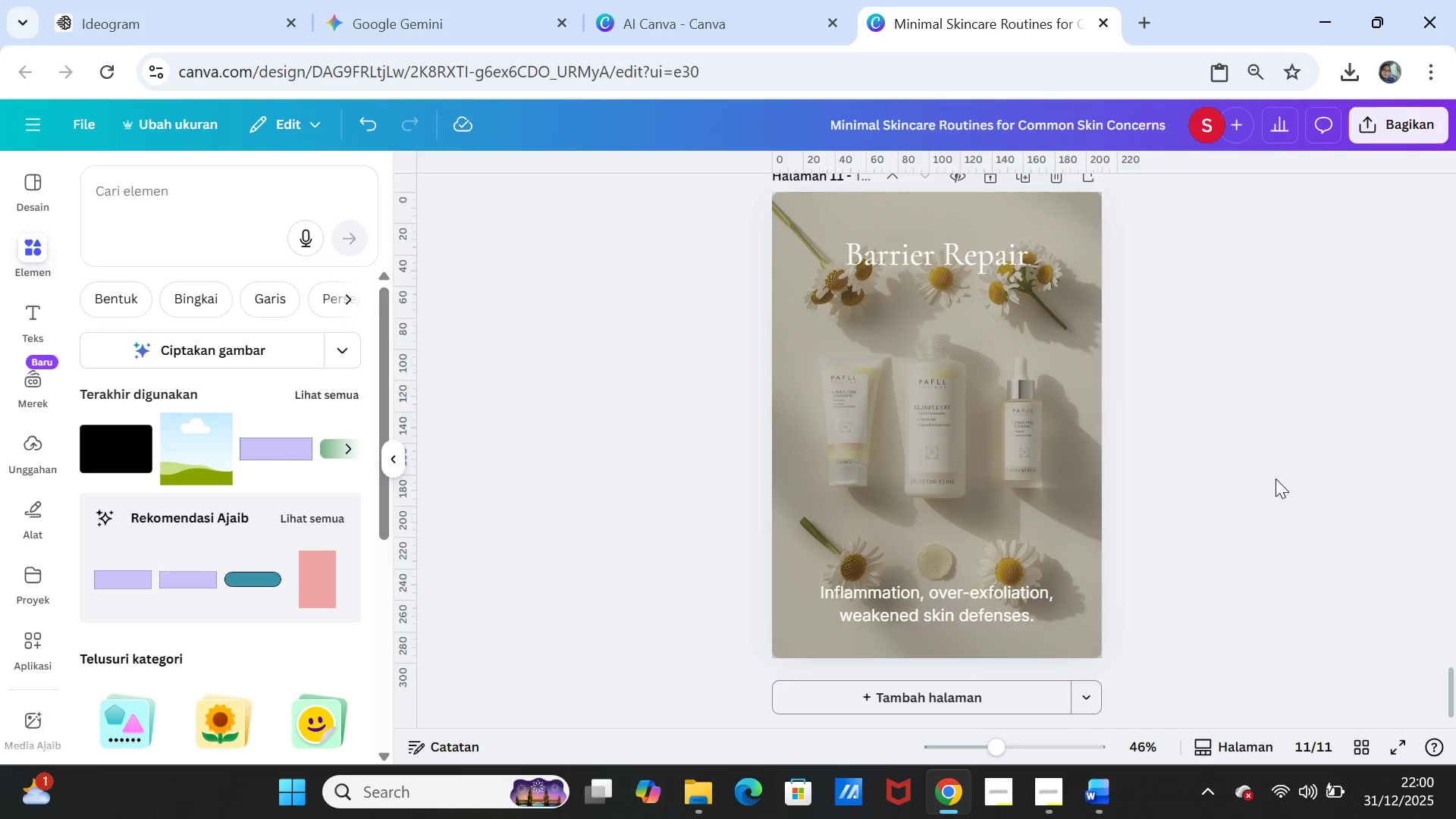 
scroll: coordinate [1271, 485], scroll_direction: up, amount: 14.0
 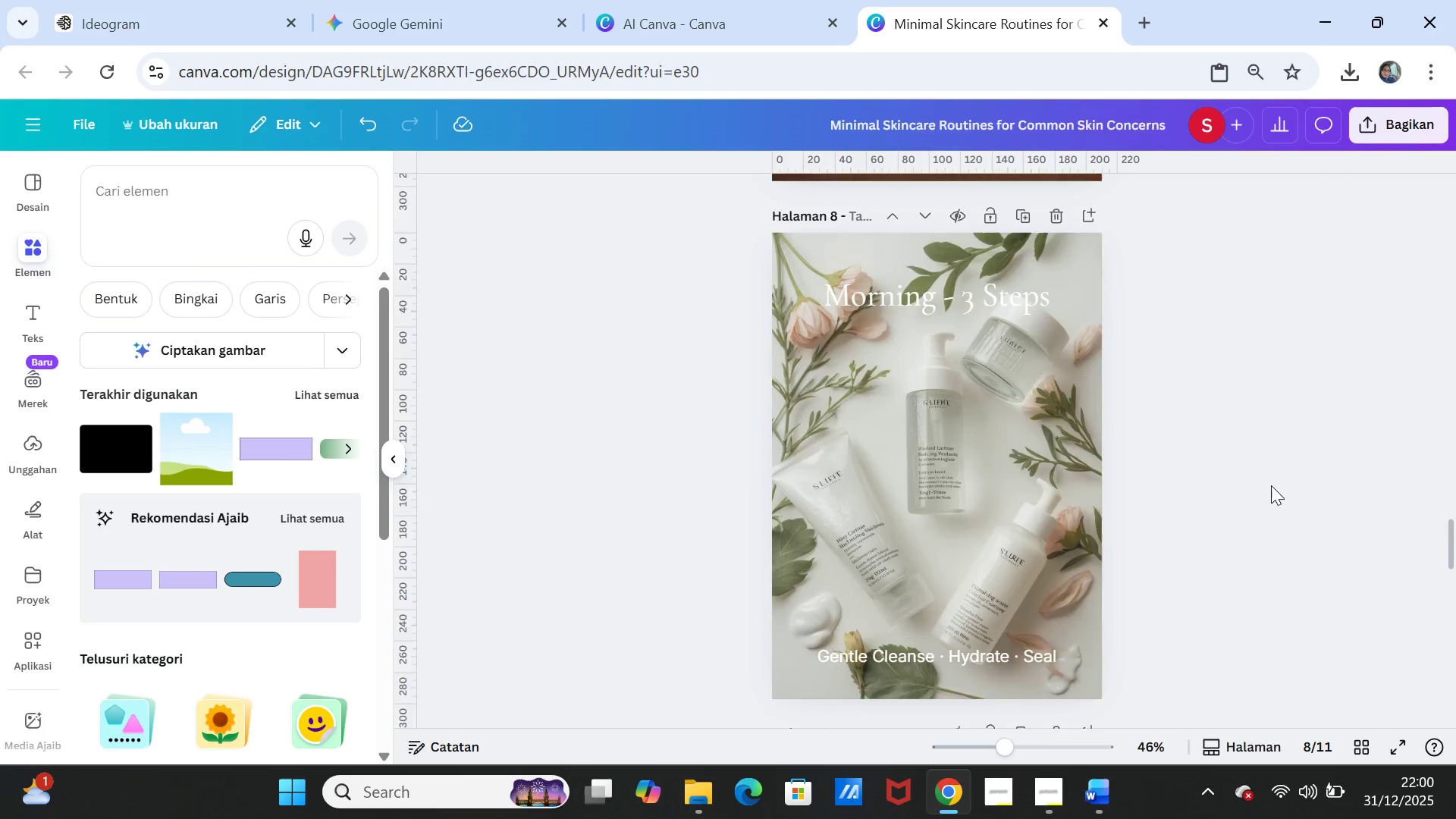 
scroll: coordinate [1272, 495], scroll_direction: down, amount: 14.0
 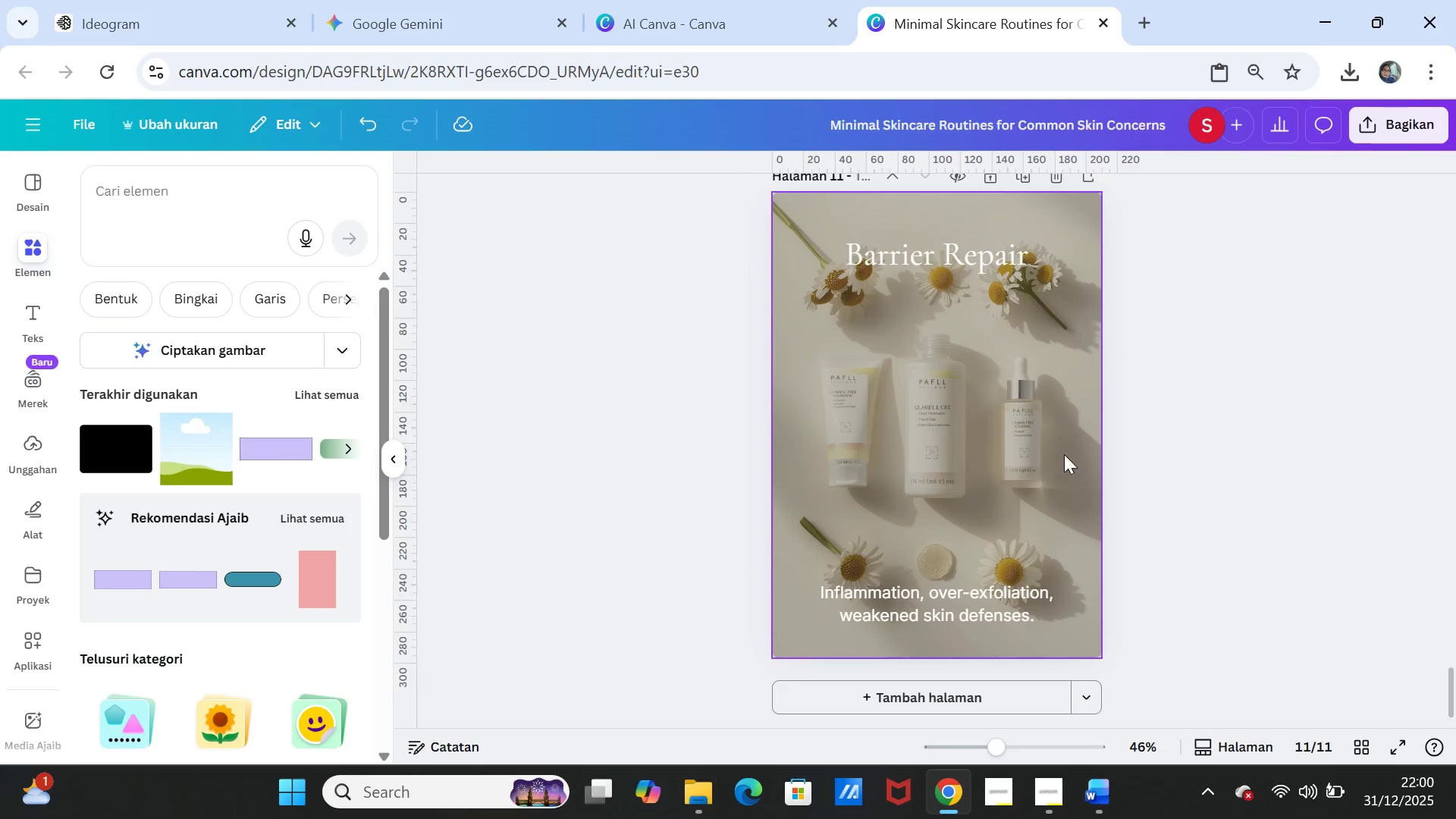 
left_click([1064, 454])
 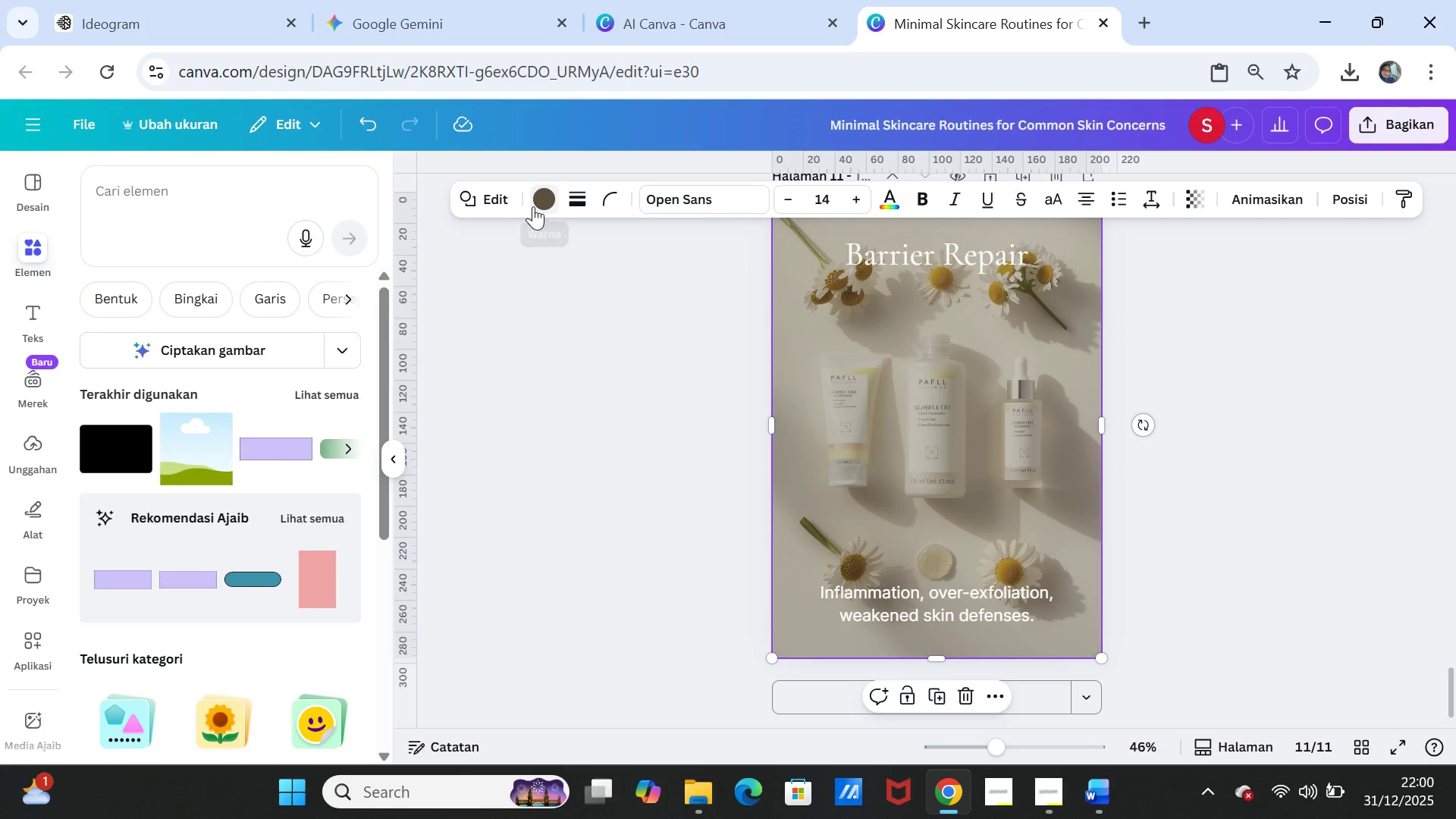 
left_click([538, 198])
 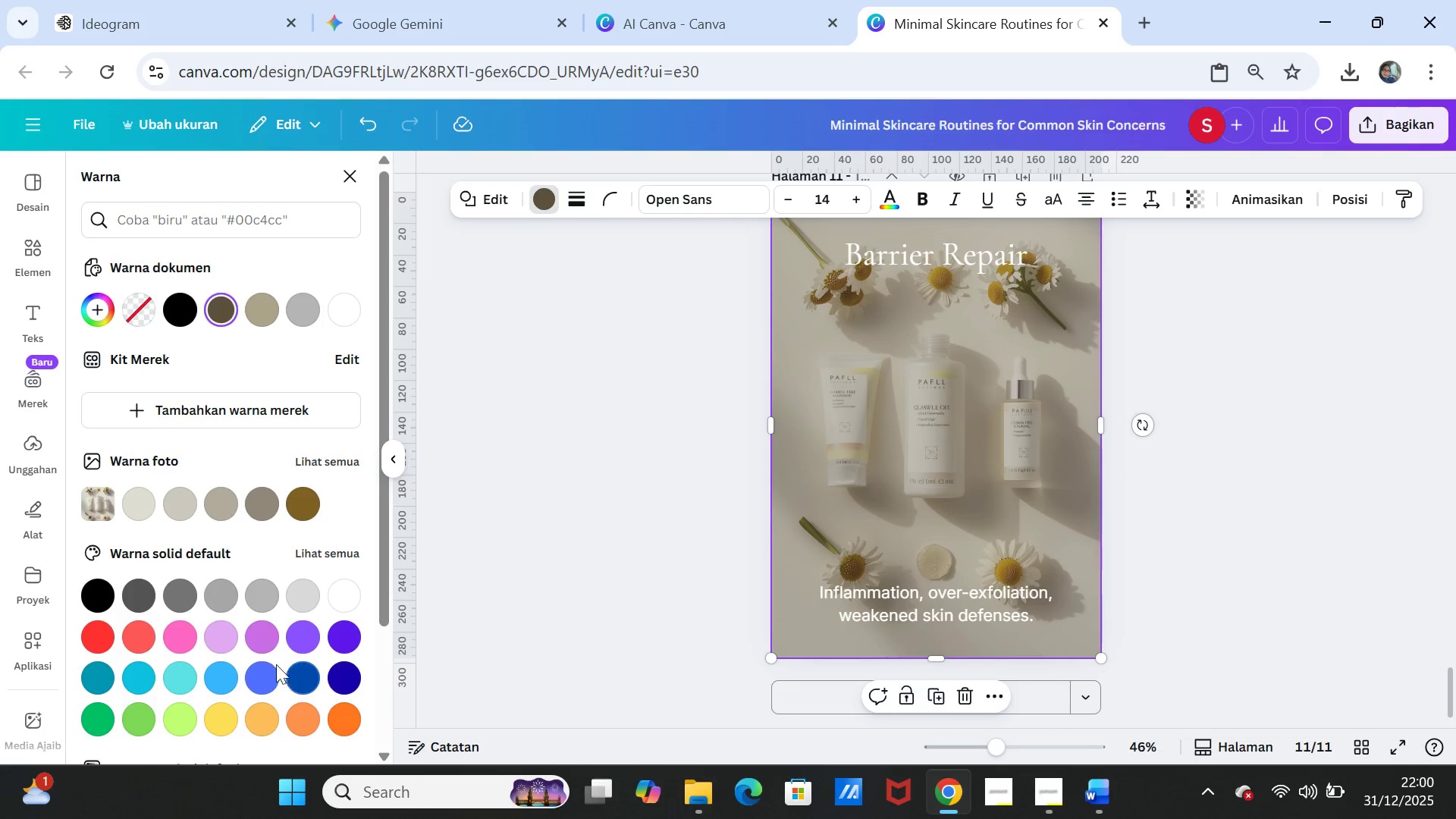 
left_click([295, 598])
 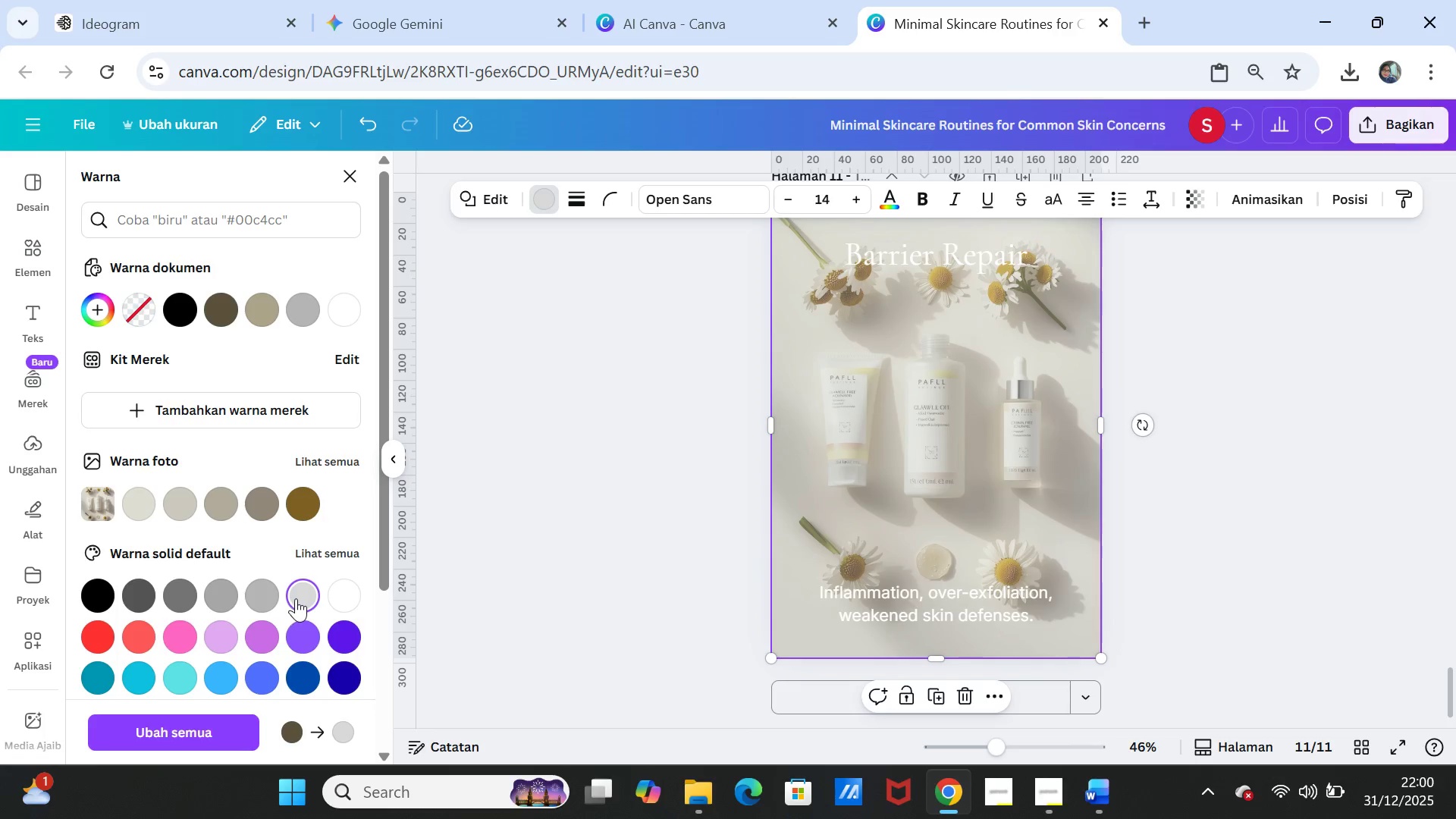 
scroll: coordinate [244, 654], scroll_direction: down, amount: 1.0
 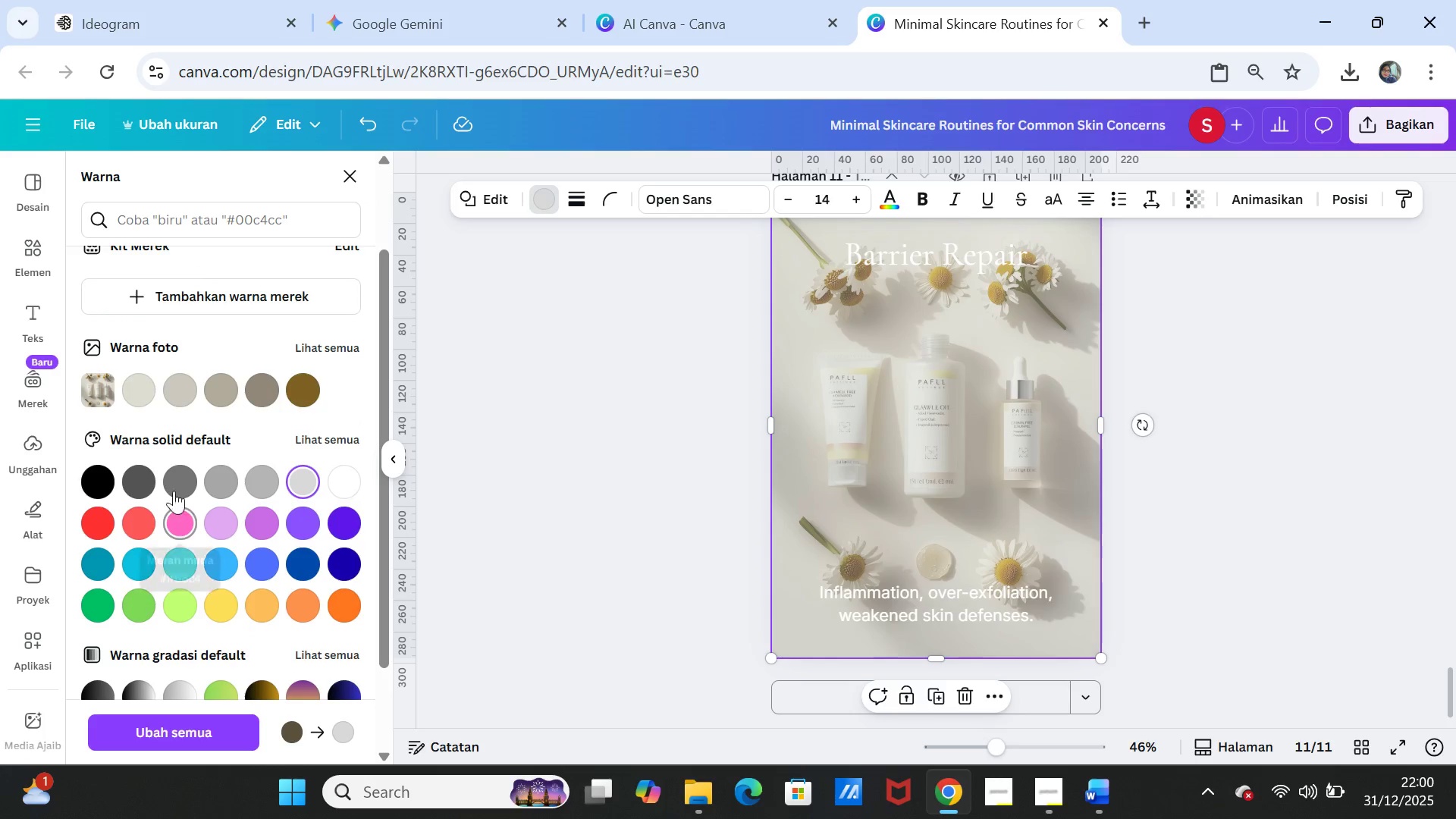 
left_click([174, 483])
 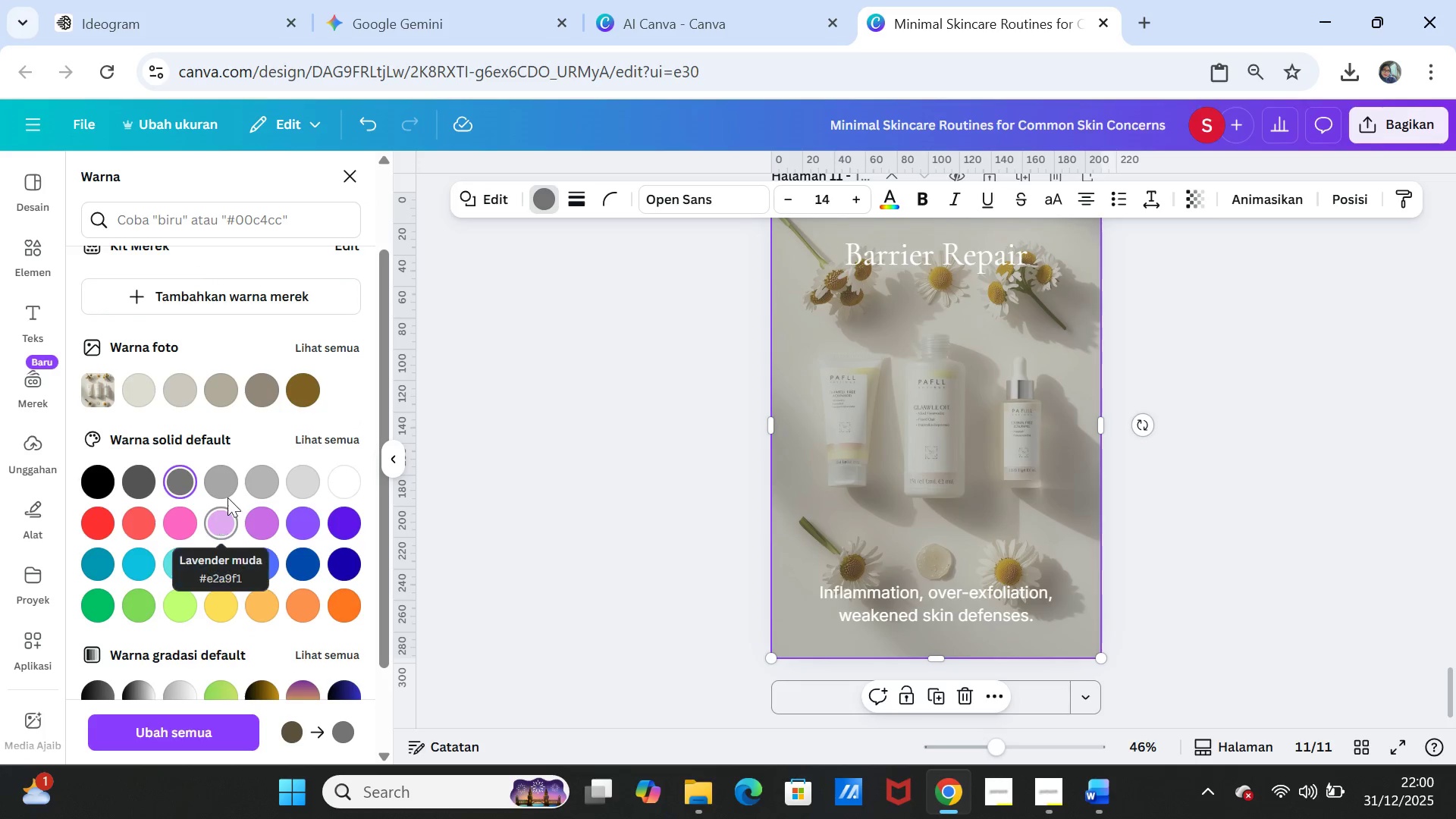 
left_click([224, 482])
 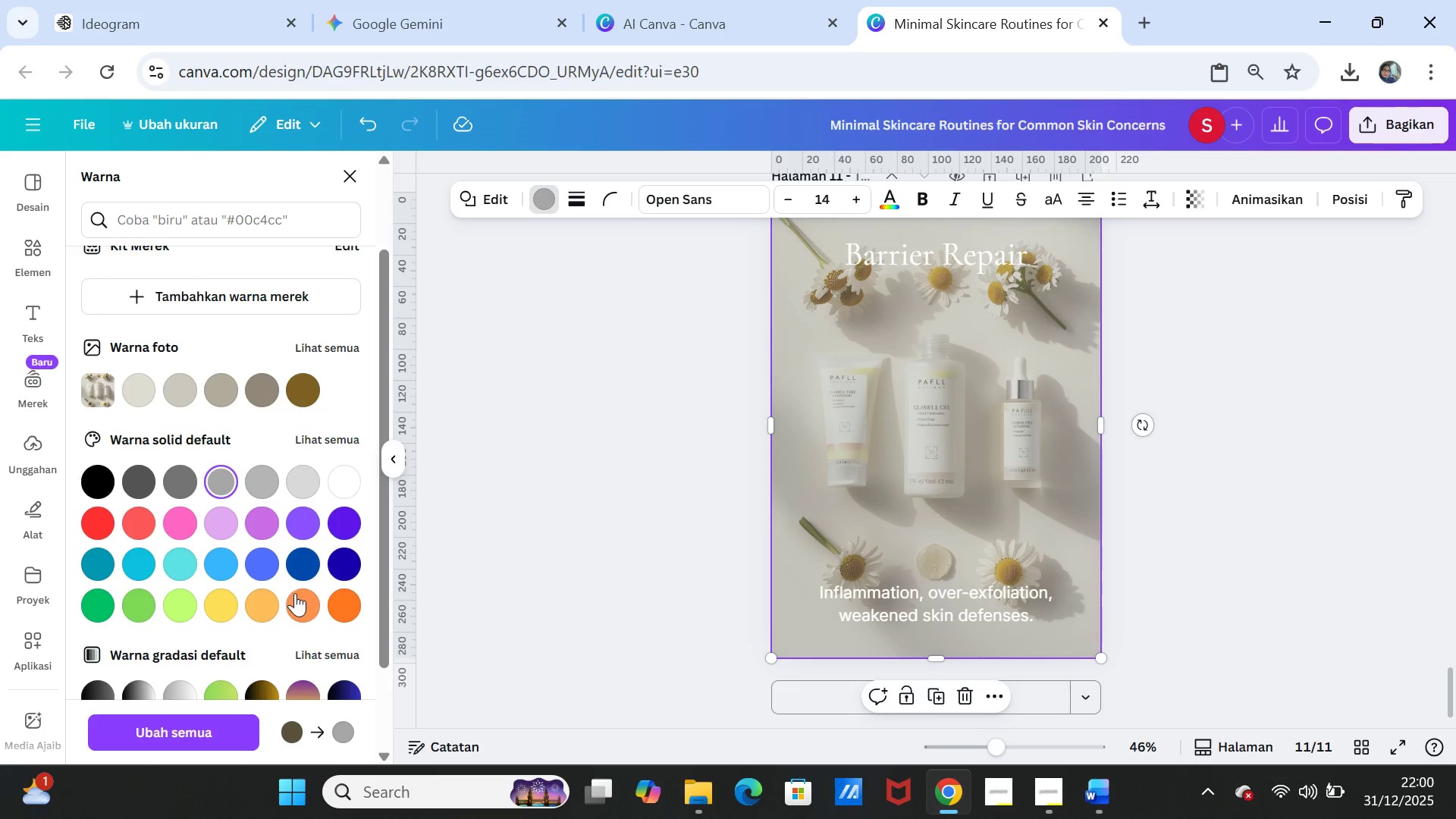 
scroll: coordinate [298, 598], scroll_direction: down, amount: 2.0
 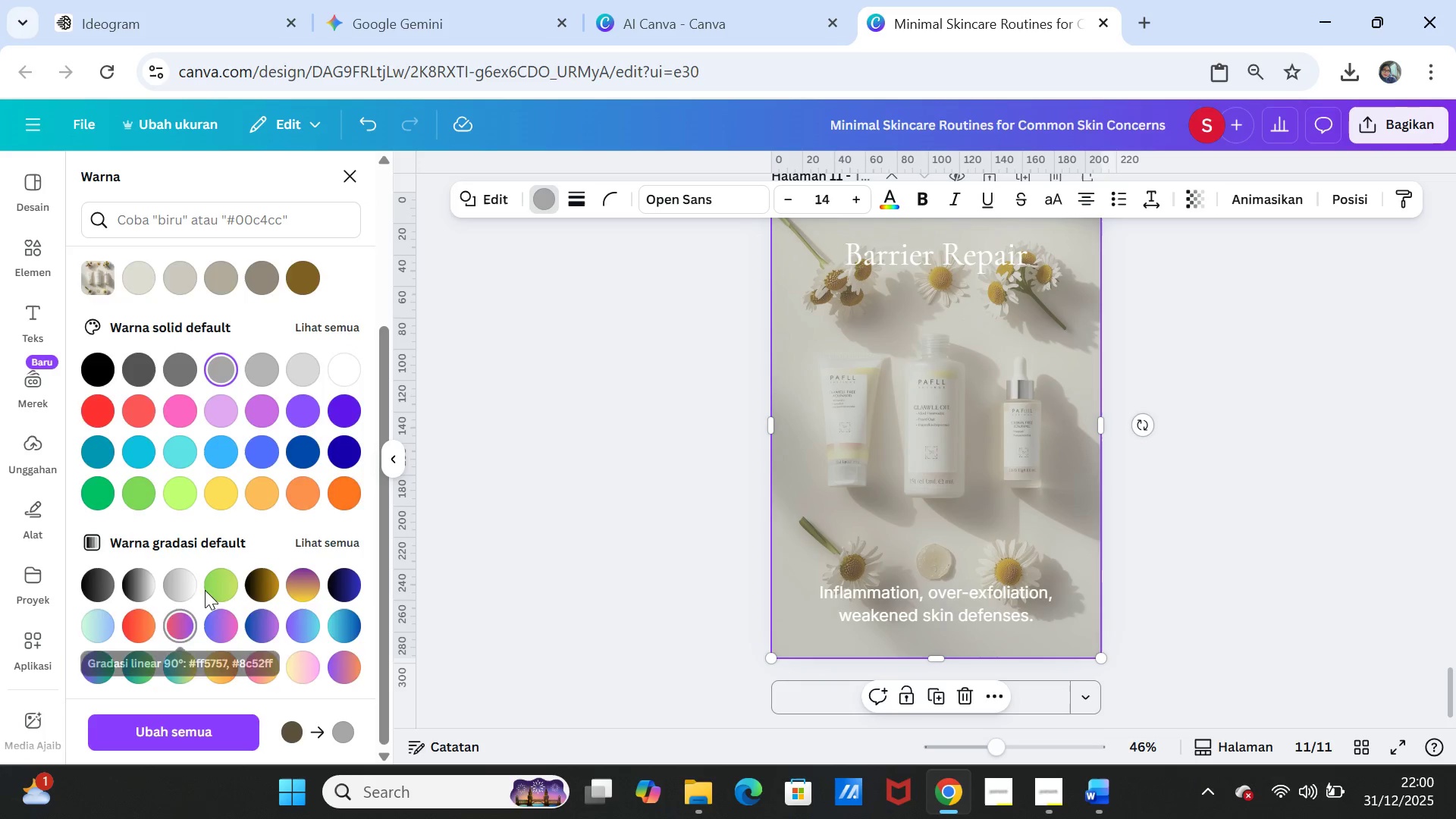 
scroll: coordinate [206, 589], scroll_direction: up, amount: 1.0
 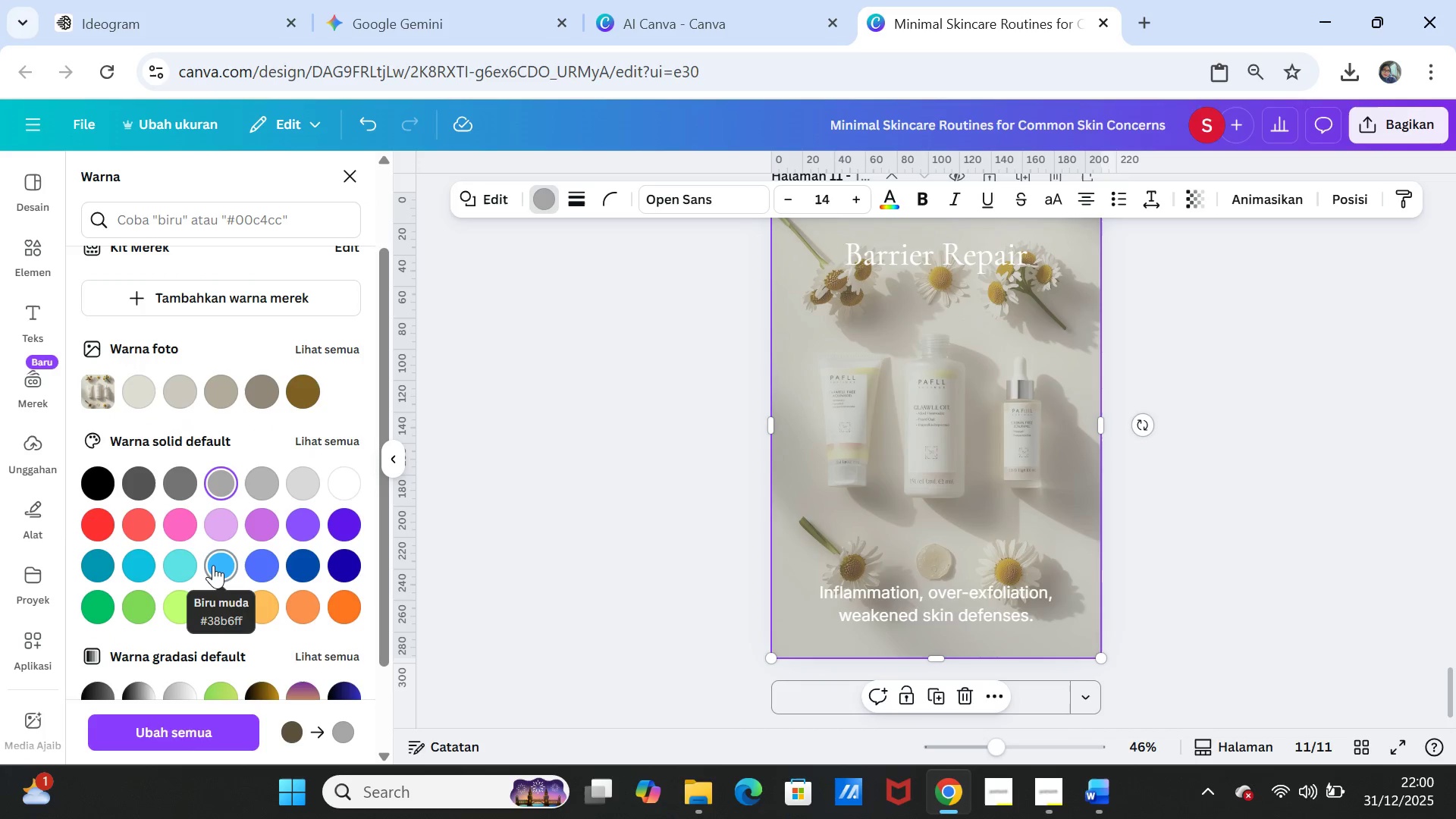 
left_click([213, 565])
 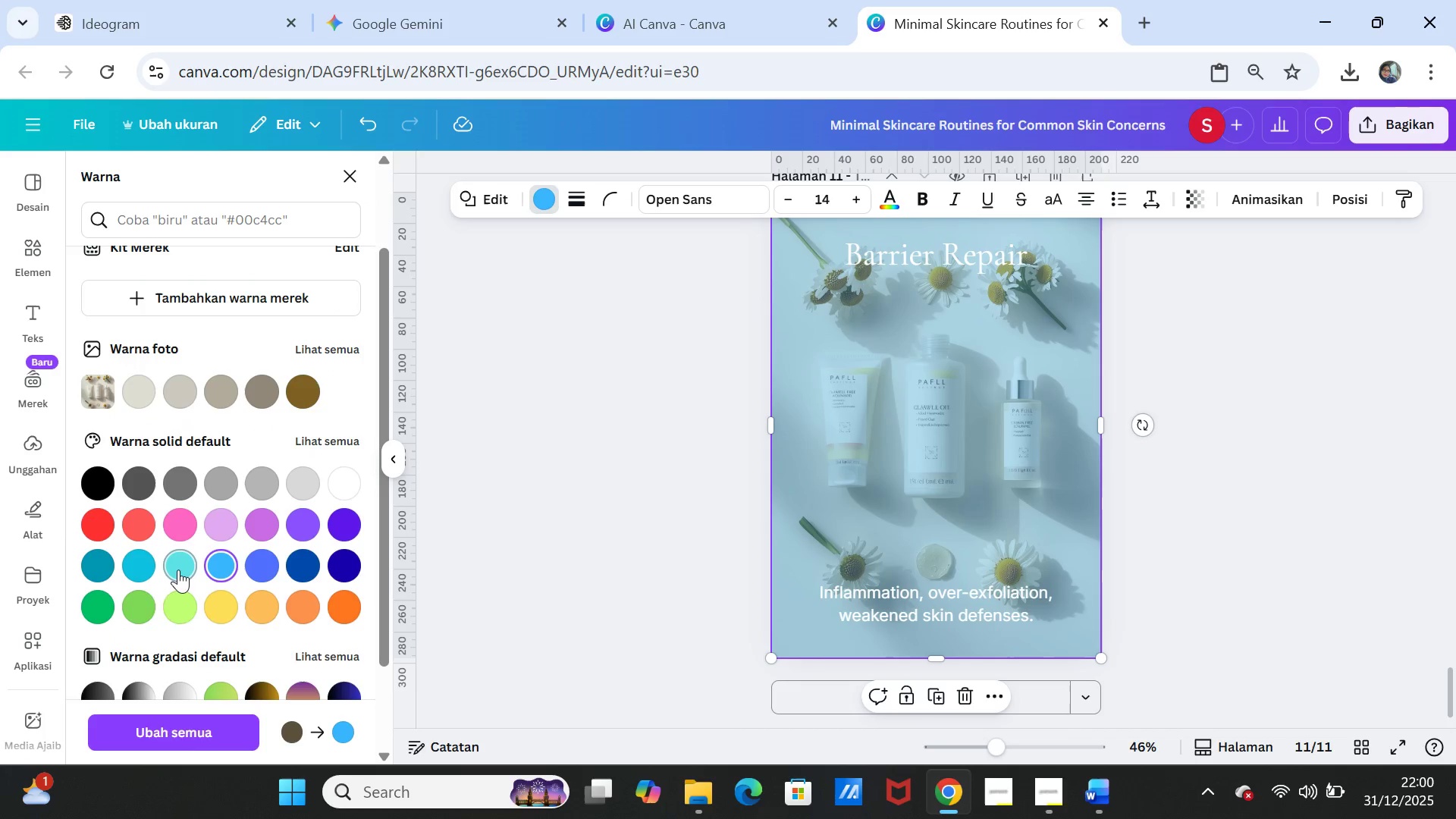 
left_click([177, 570])
 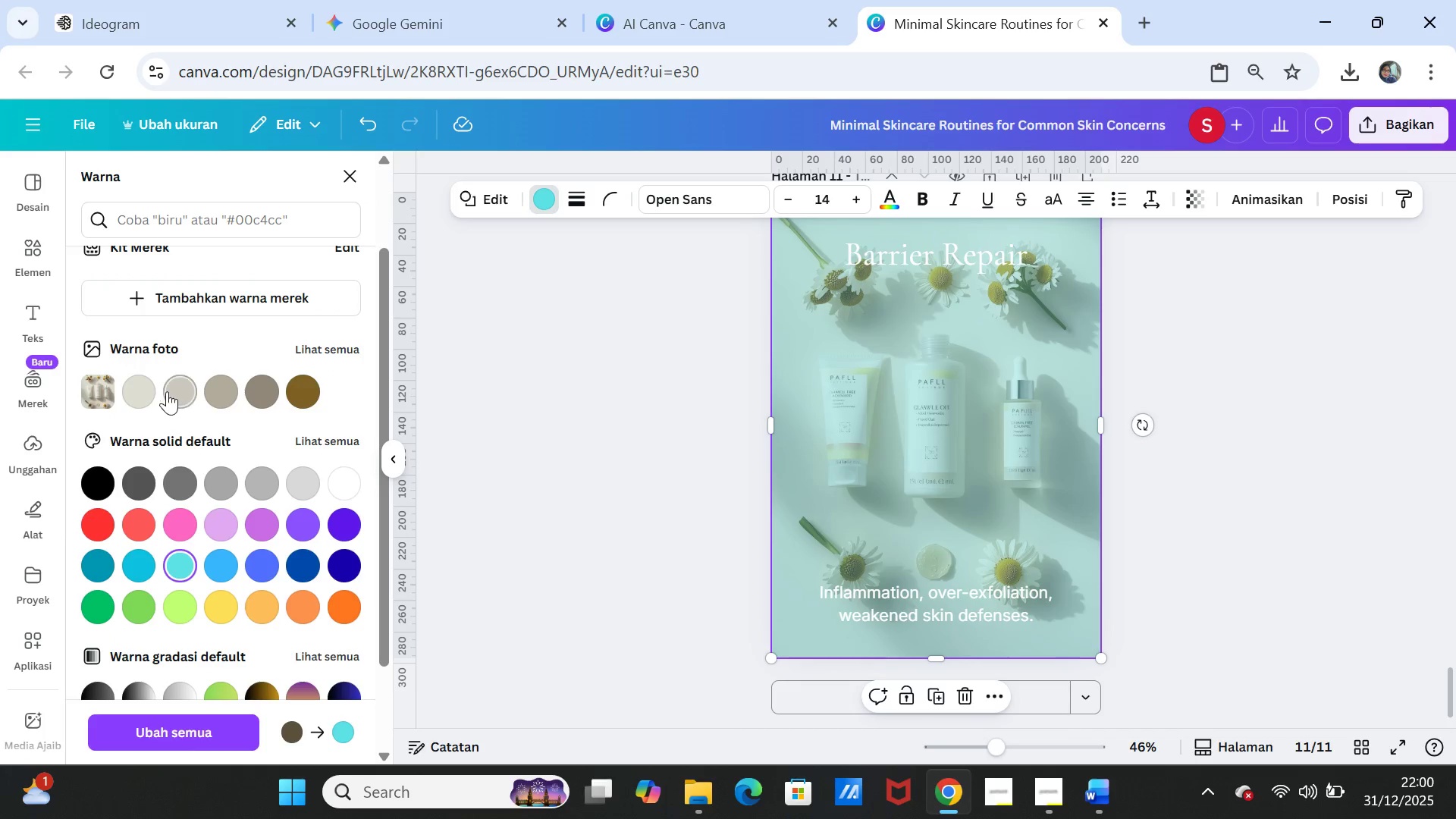 
left_click([142, 391])
 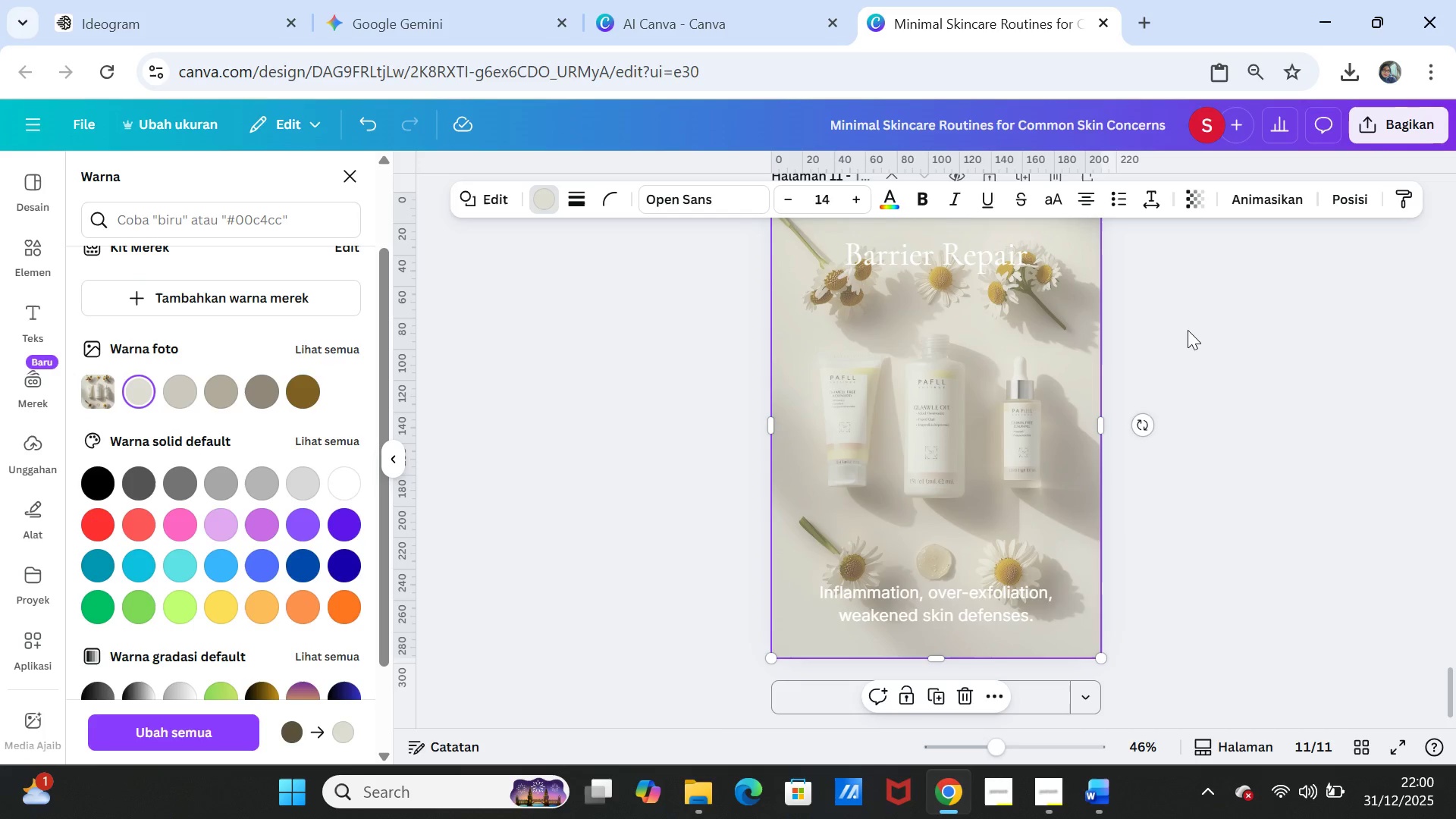 
left_click([1206, 196])
 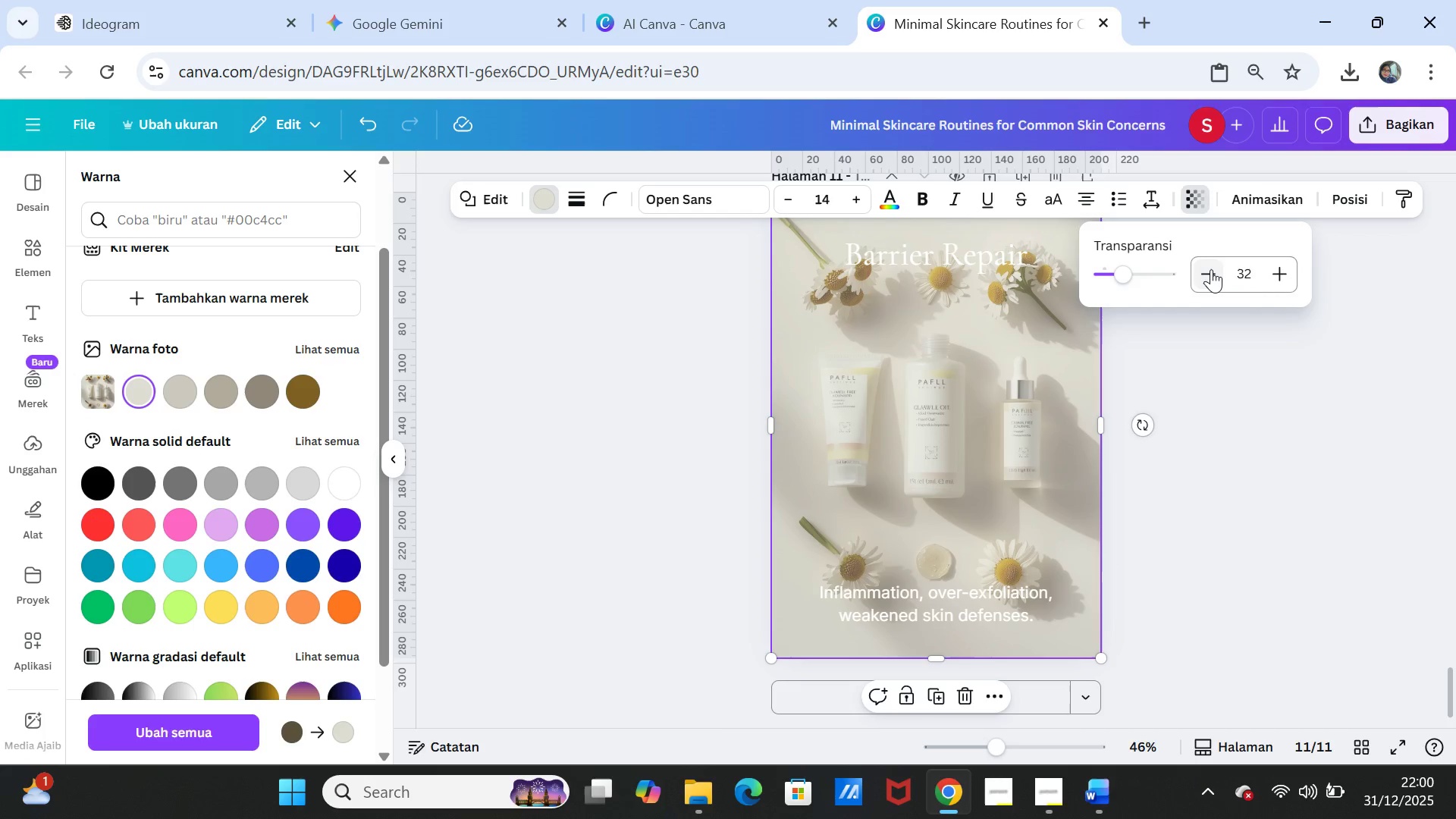 
double_click([1211, 269])
 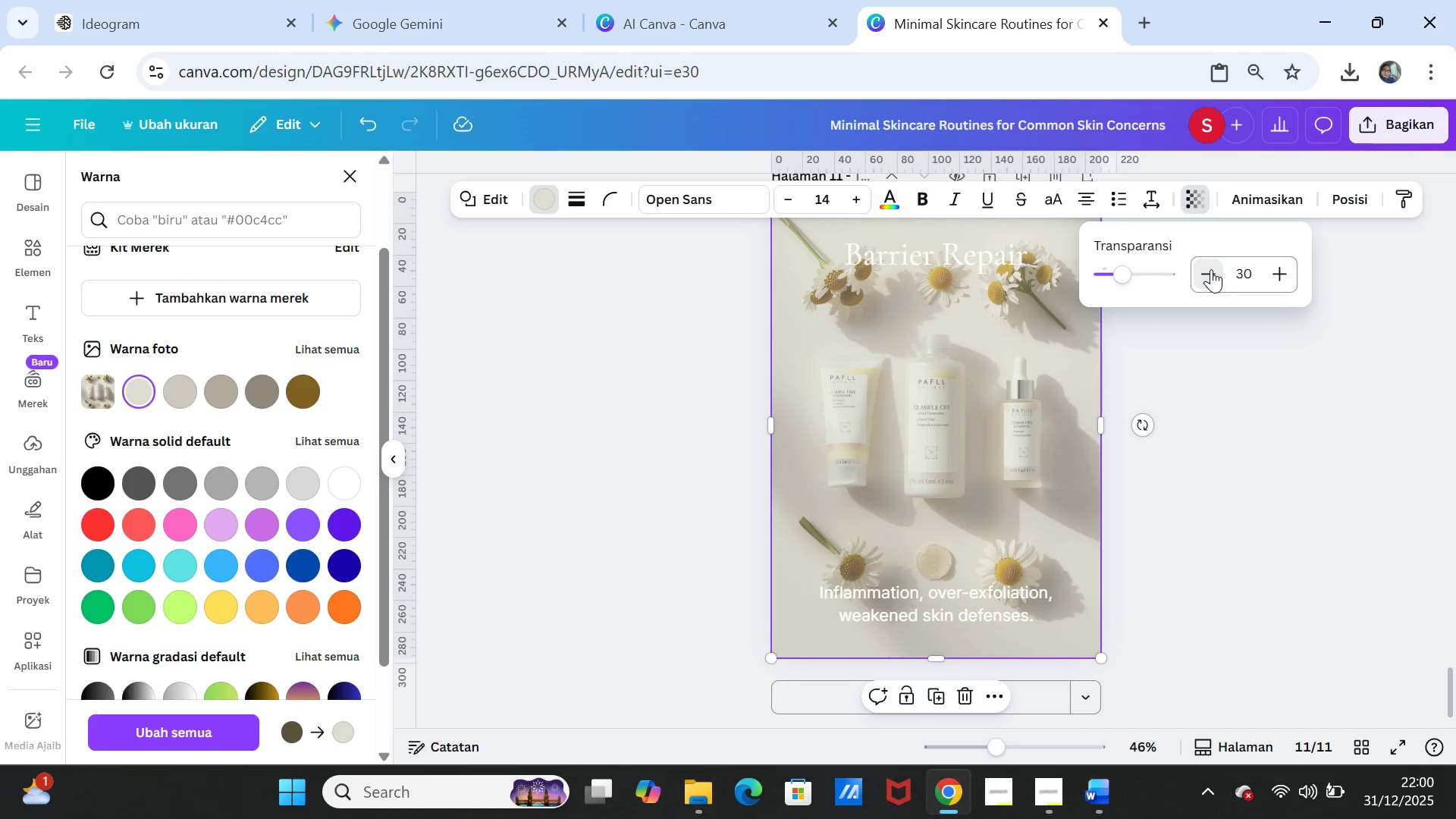 
triple_click([1211, 269])
 